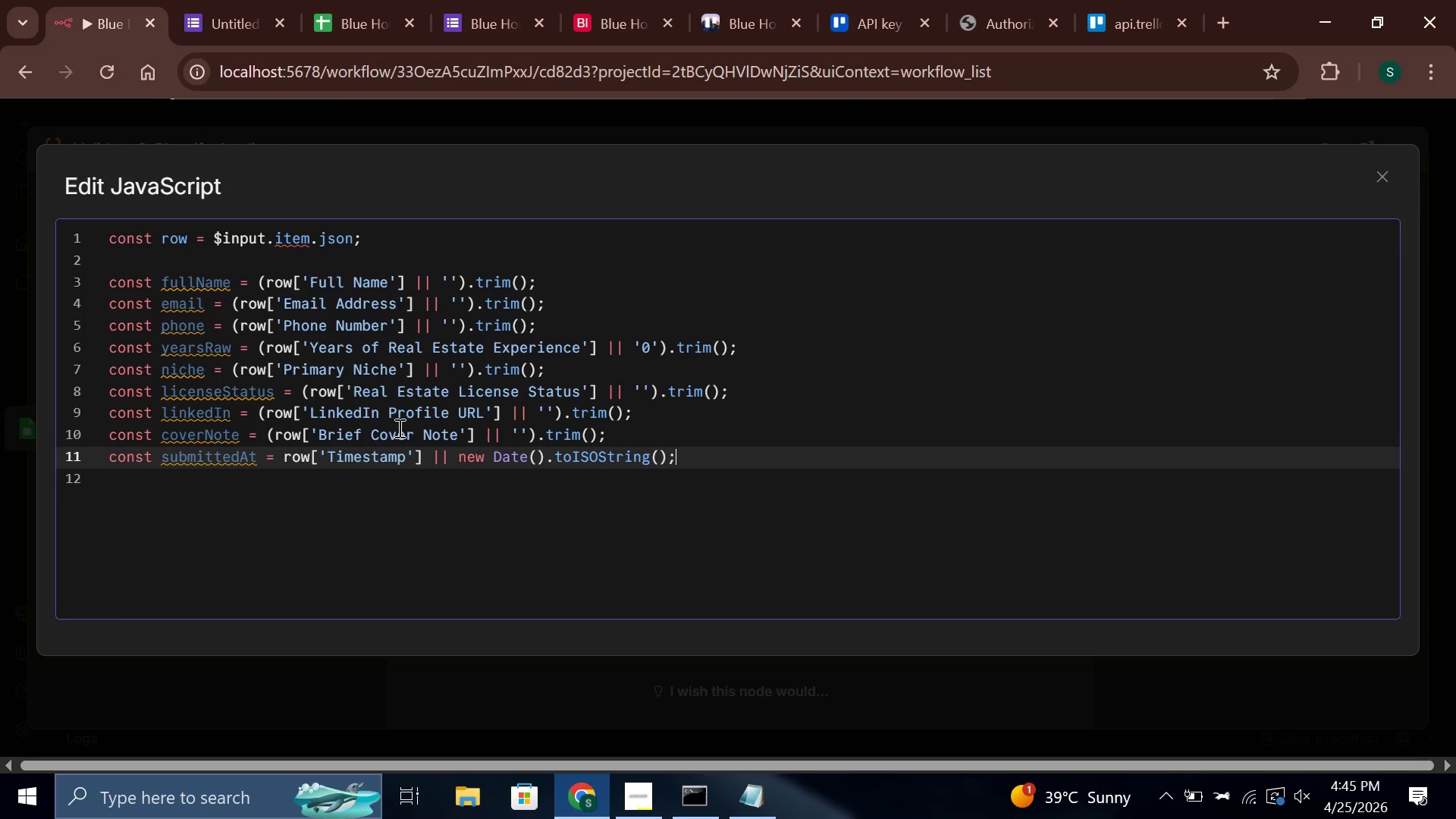 
key(Enter)
 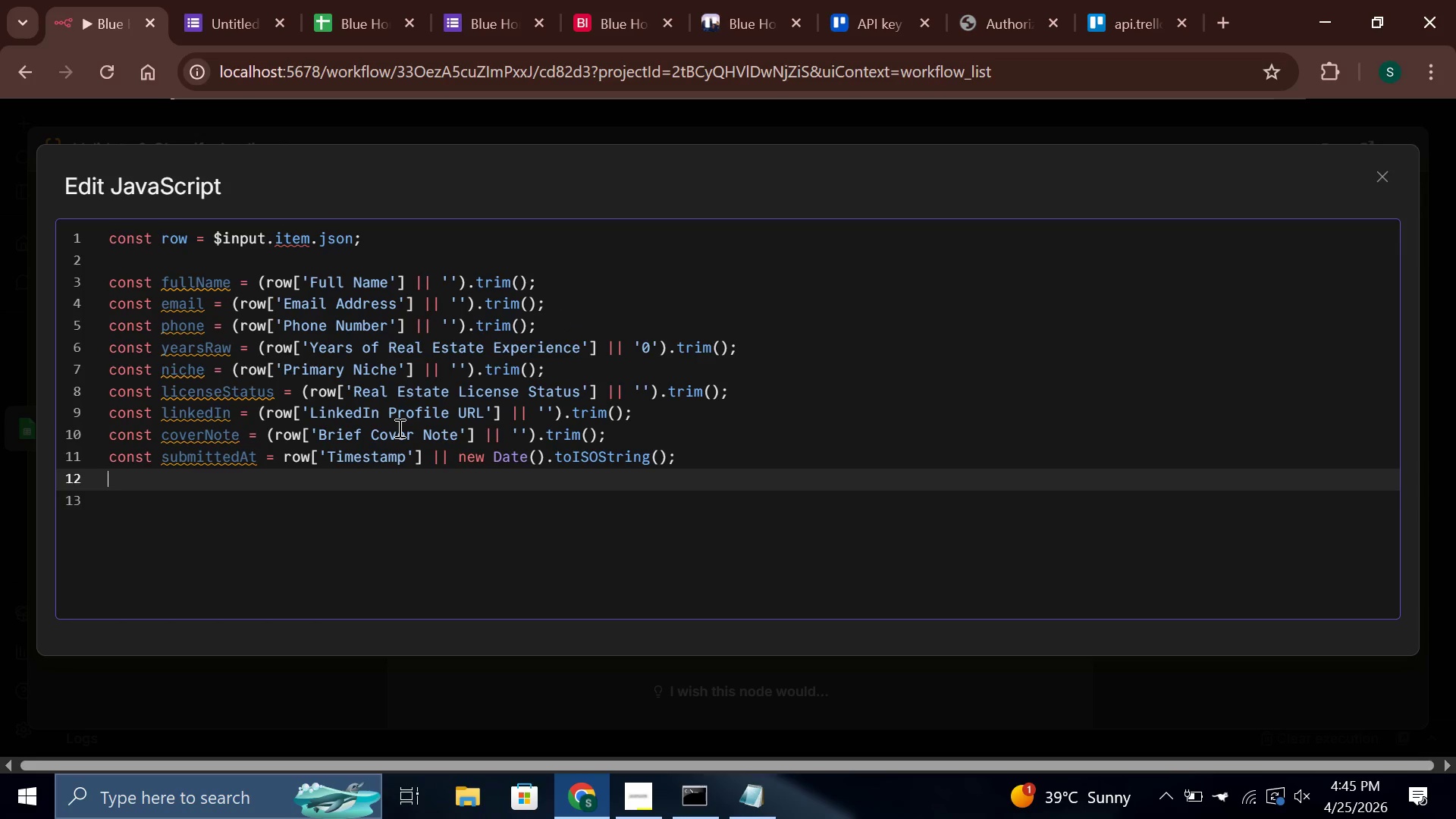 
key(Enter)
 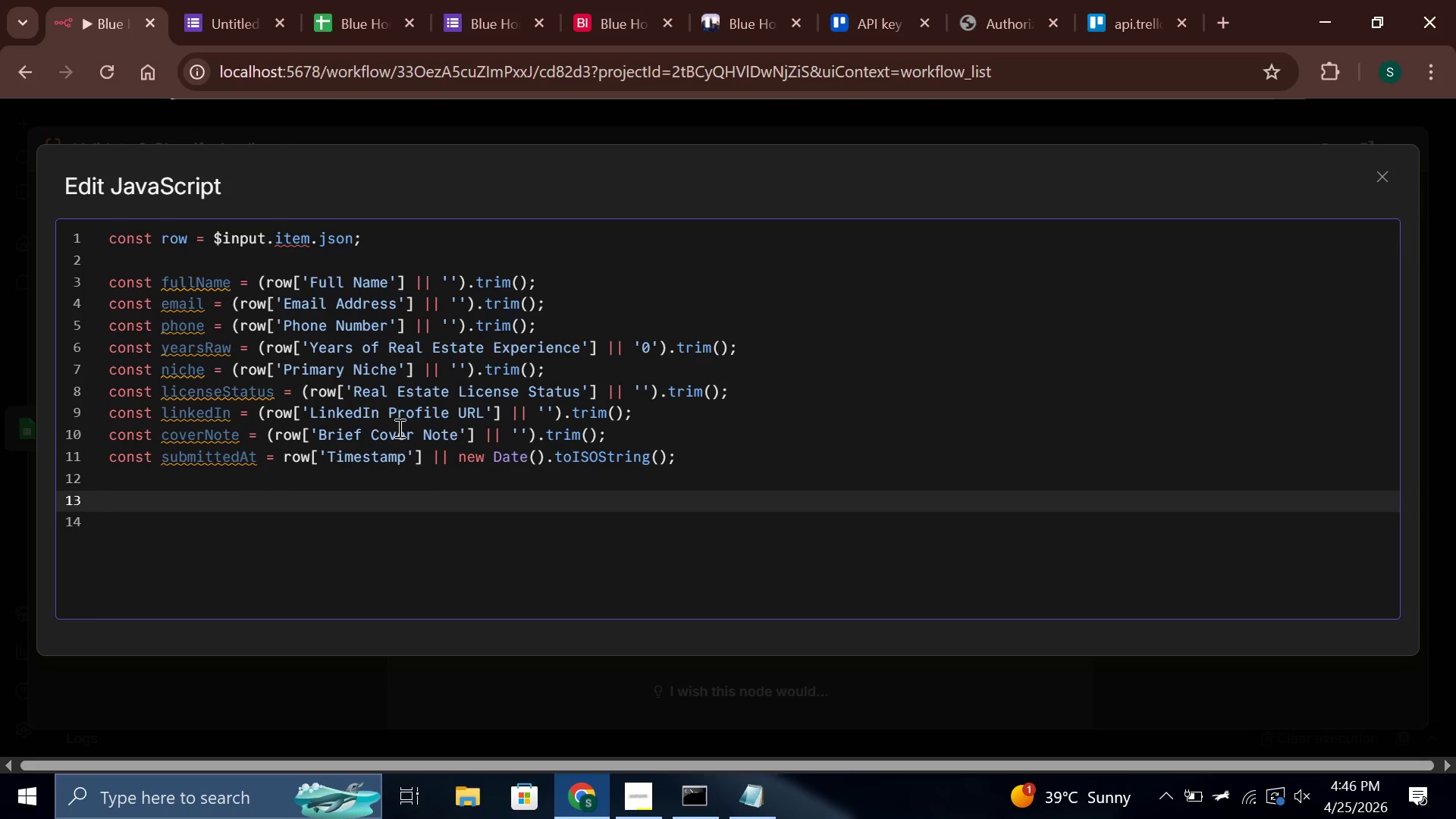 
type(if(!full)
 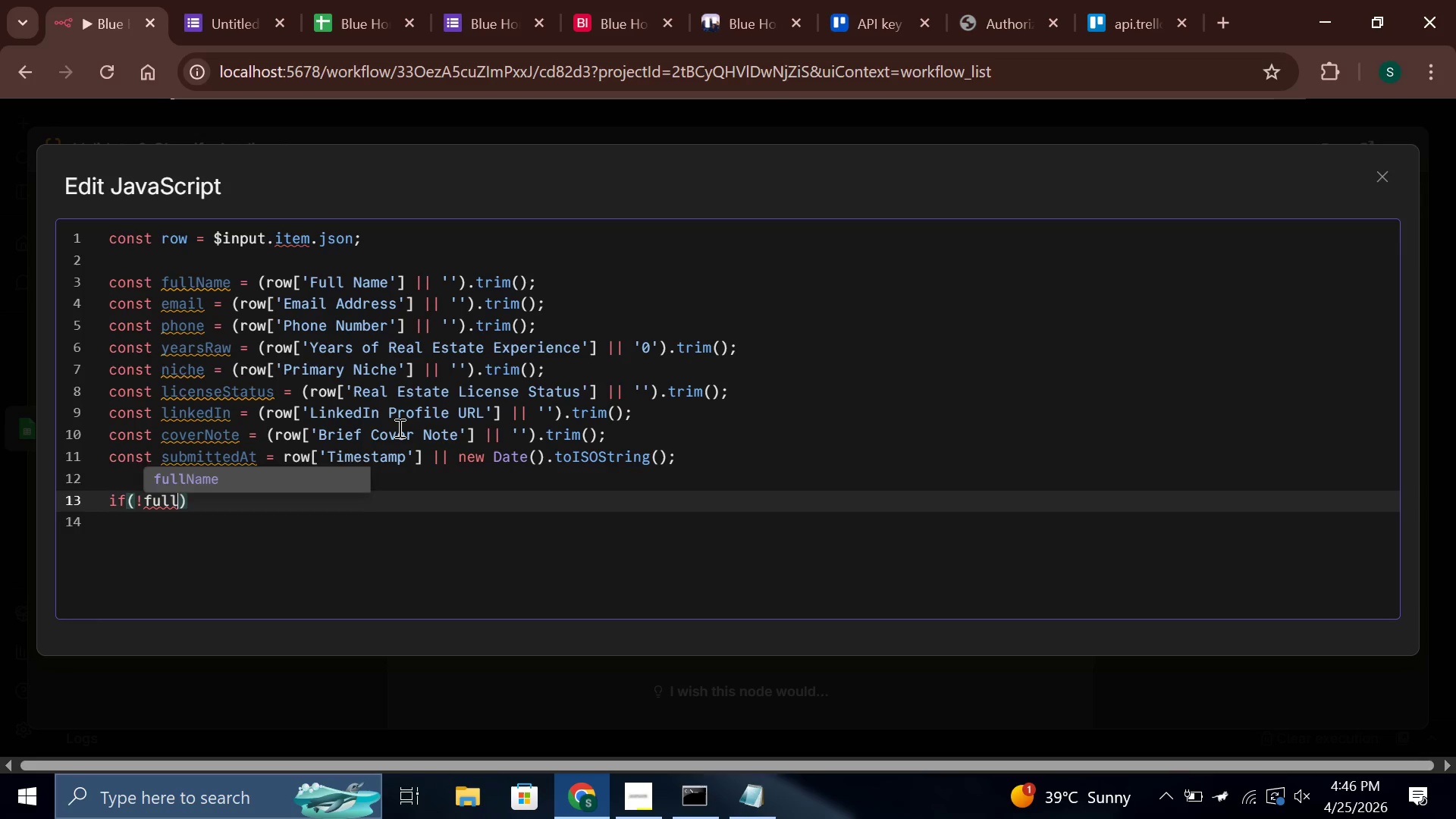 
 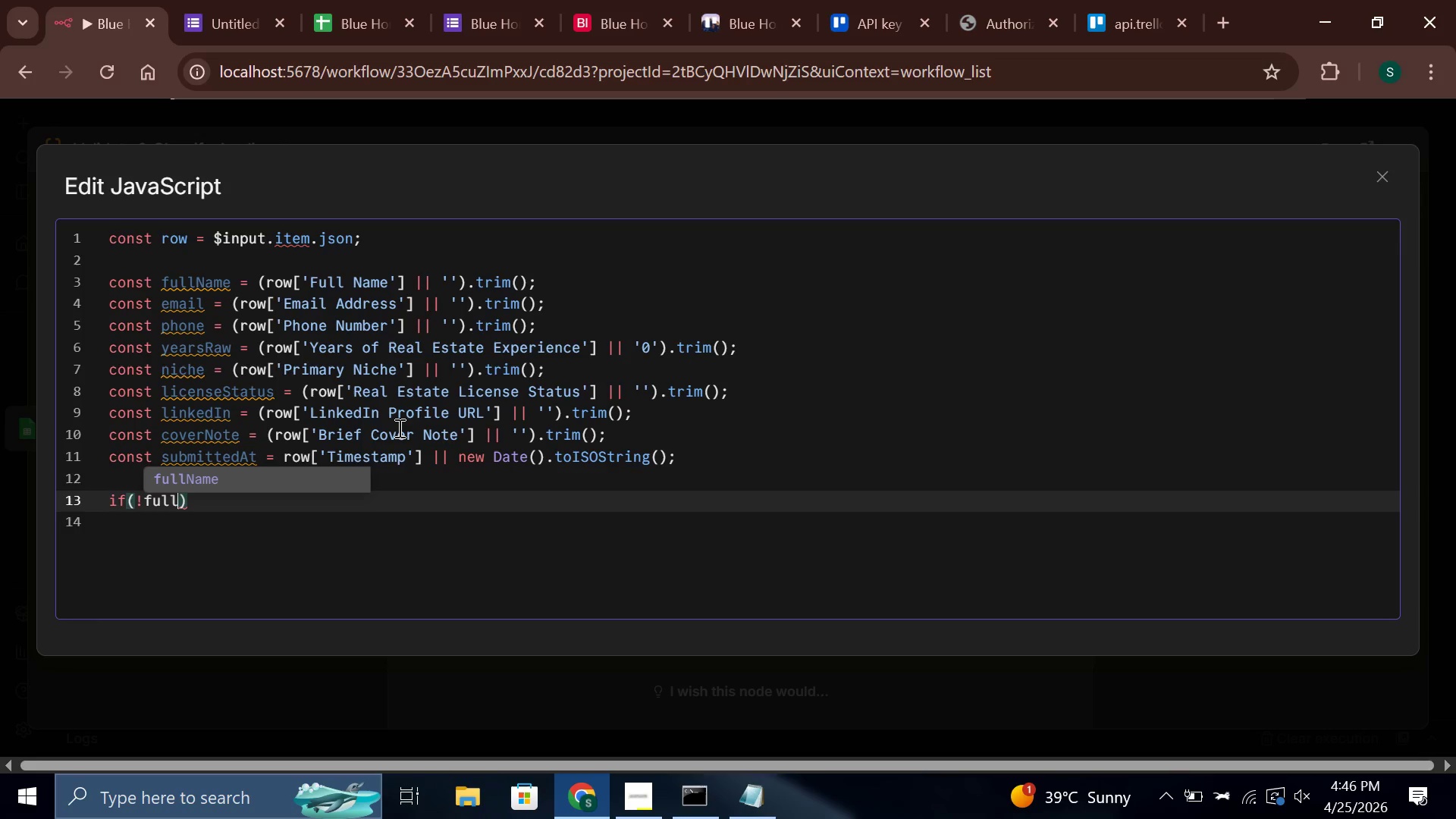 
key(Enter)
 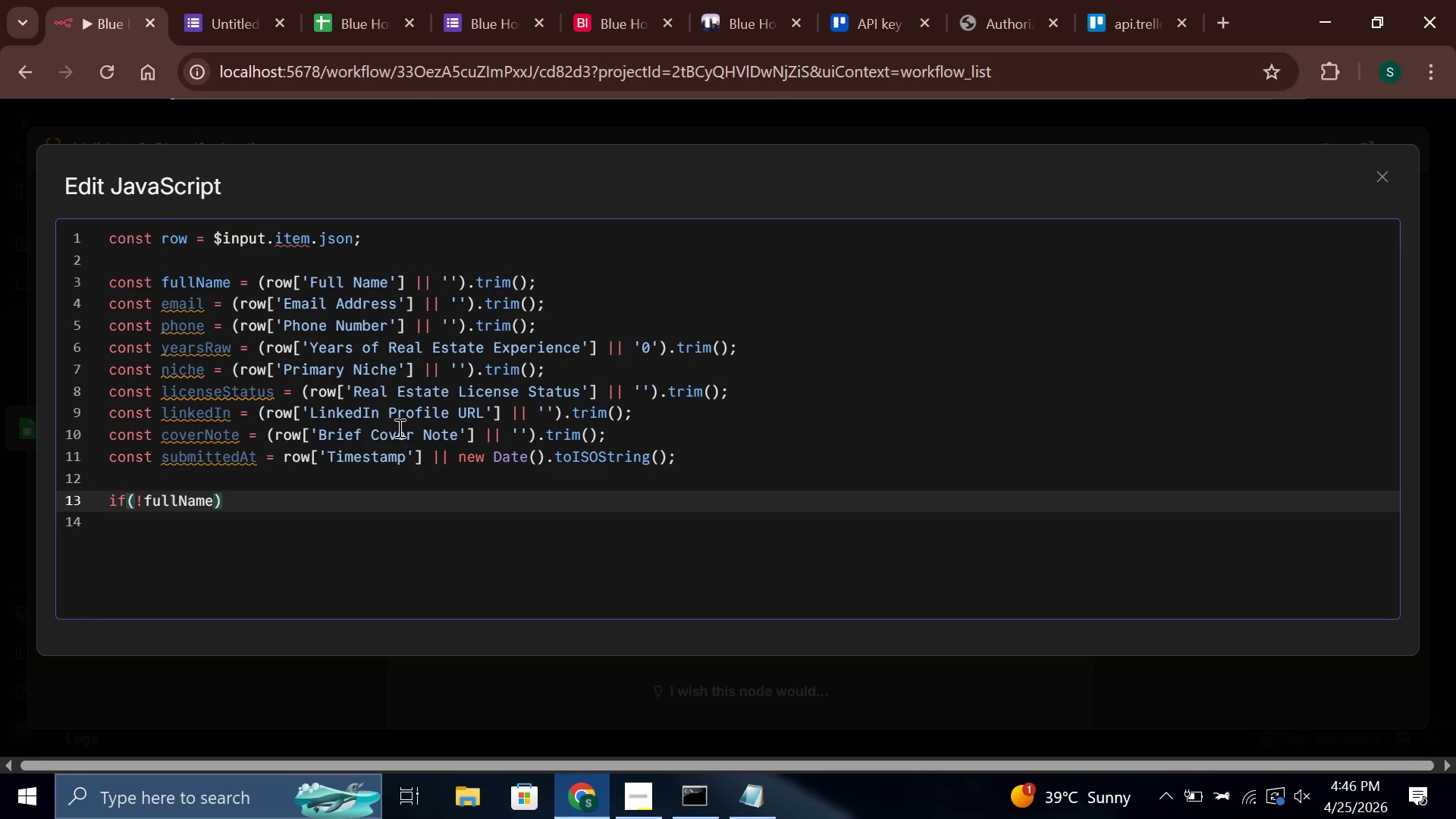 
key(ArrowRight)
 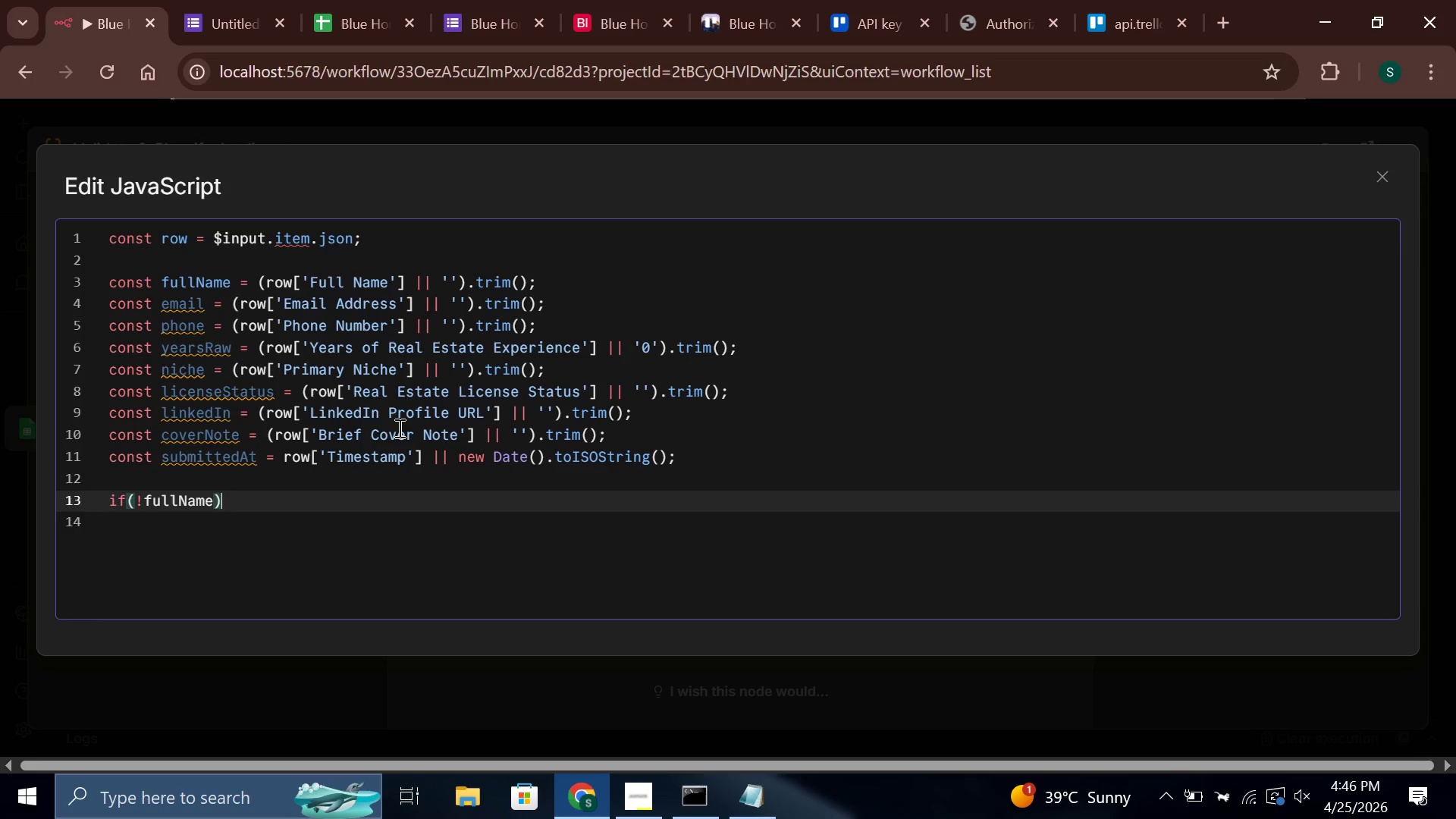 
type( T)
key(Backspace)
type(throw new Error('m)
key(Backspace)
type(Missing)
 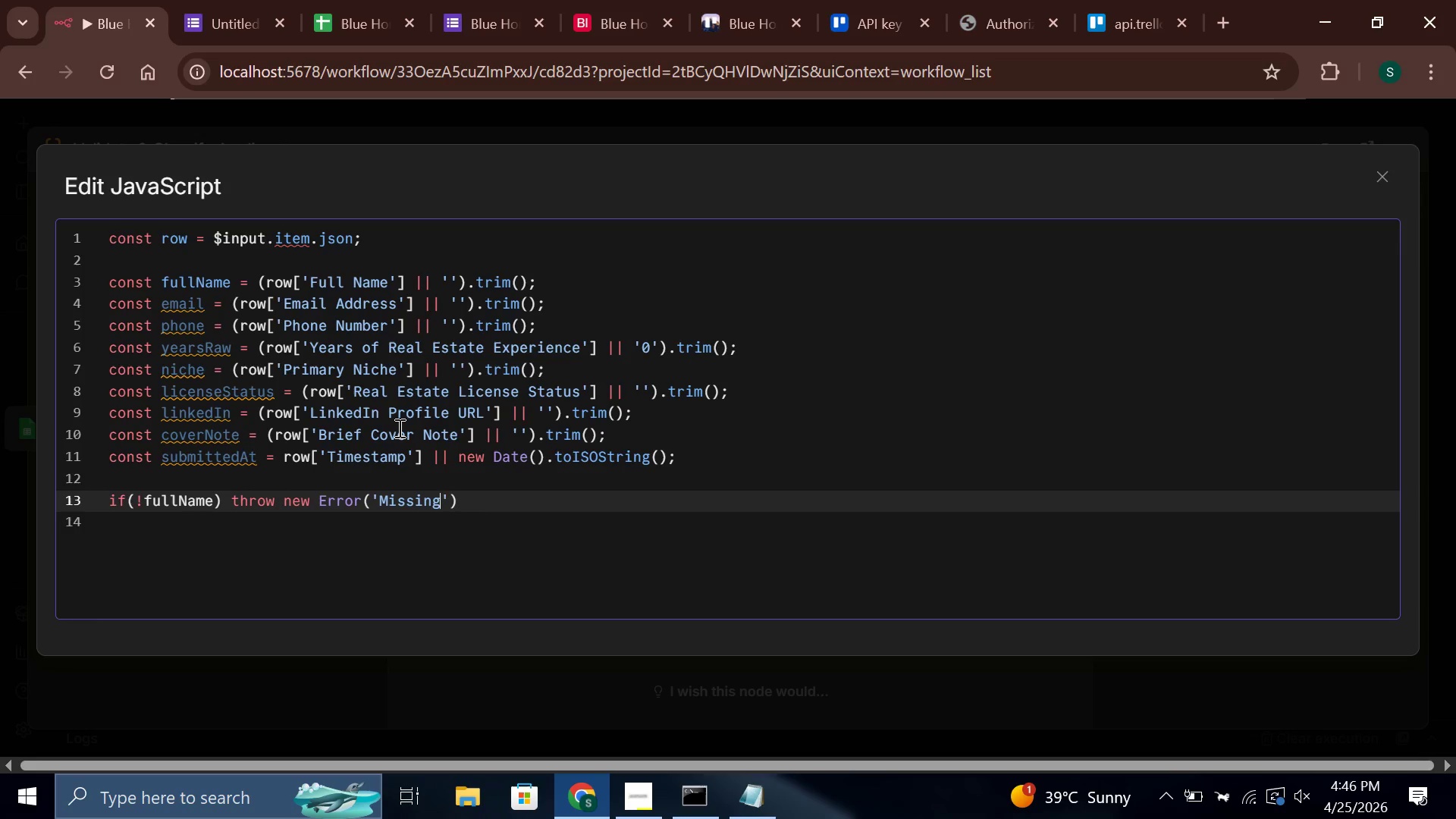 
wait(8.59)
 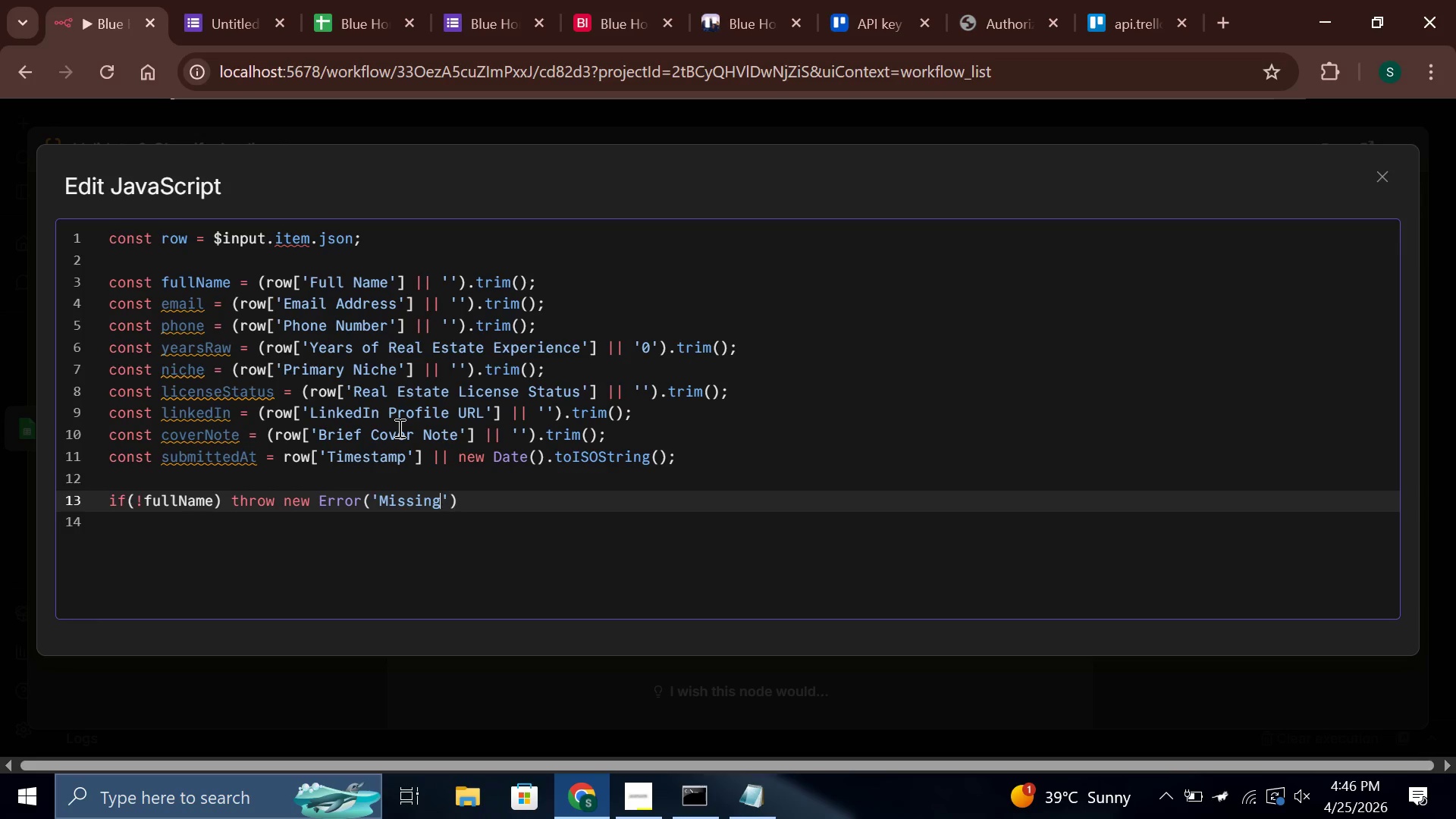 
type( required field: Full Name:)
 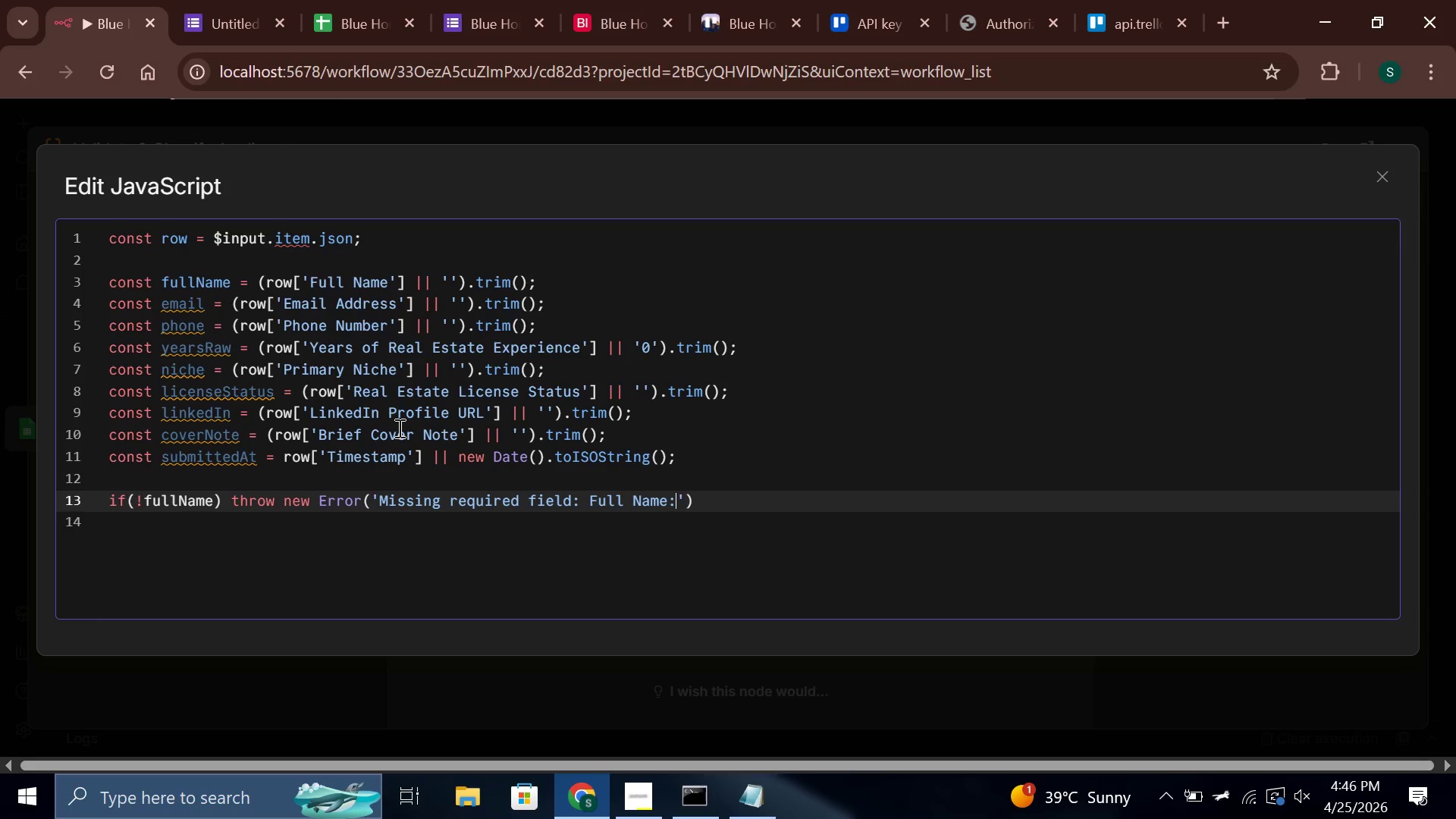 
key(ArrowRight)
 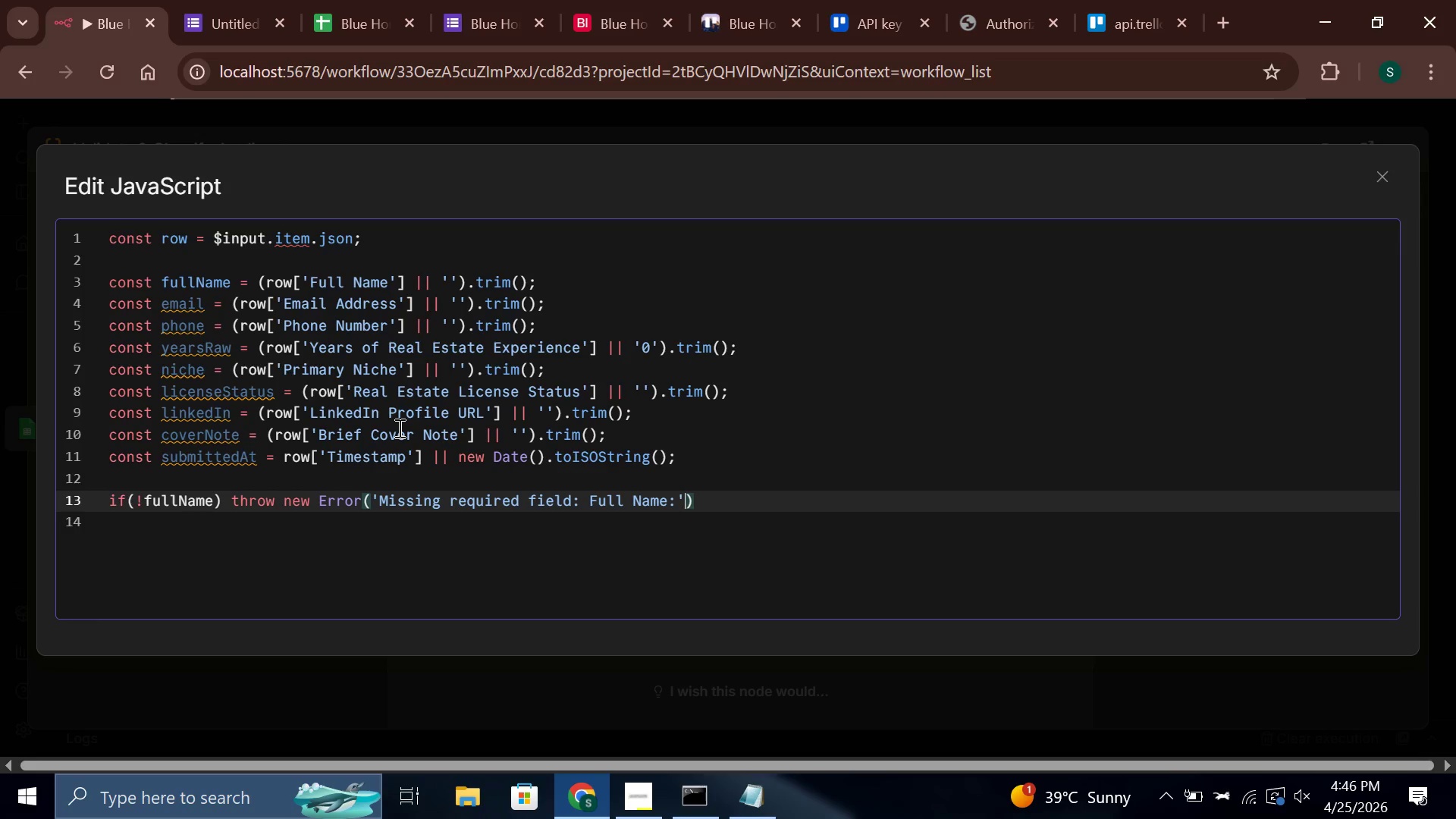 
key(ArrowRight)
 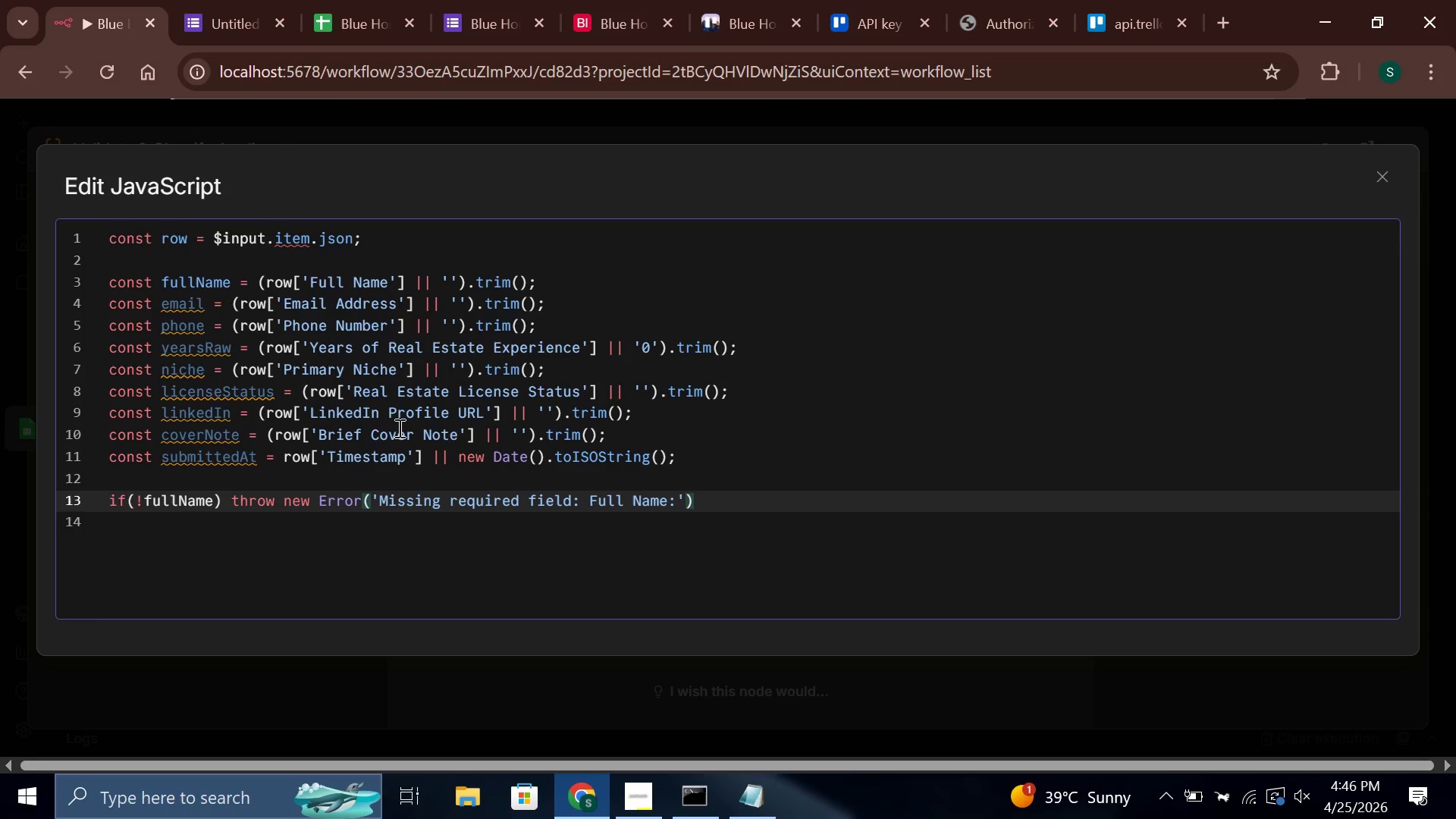 
key(Shift+ShiftLeft)
 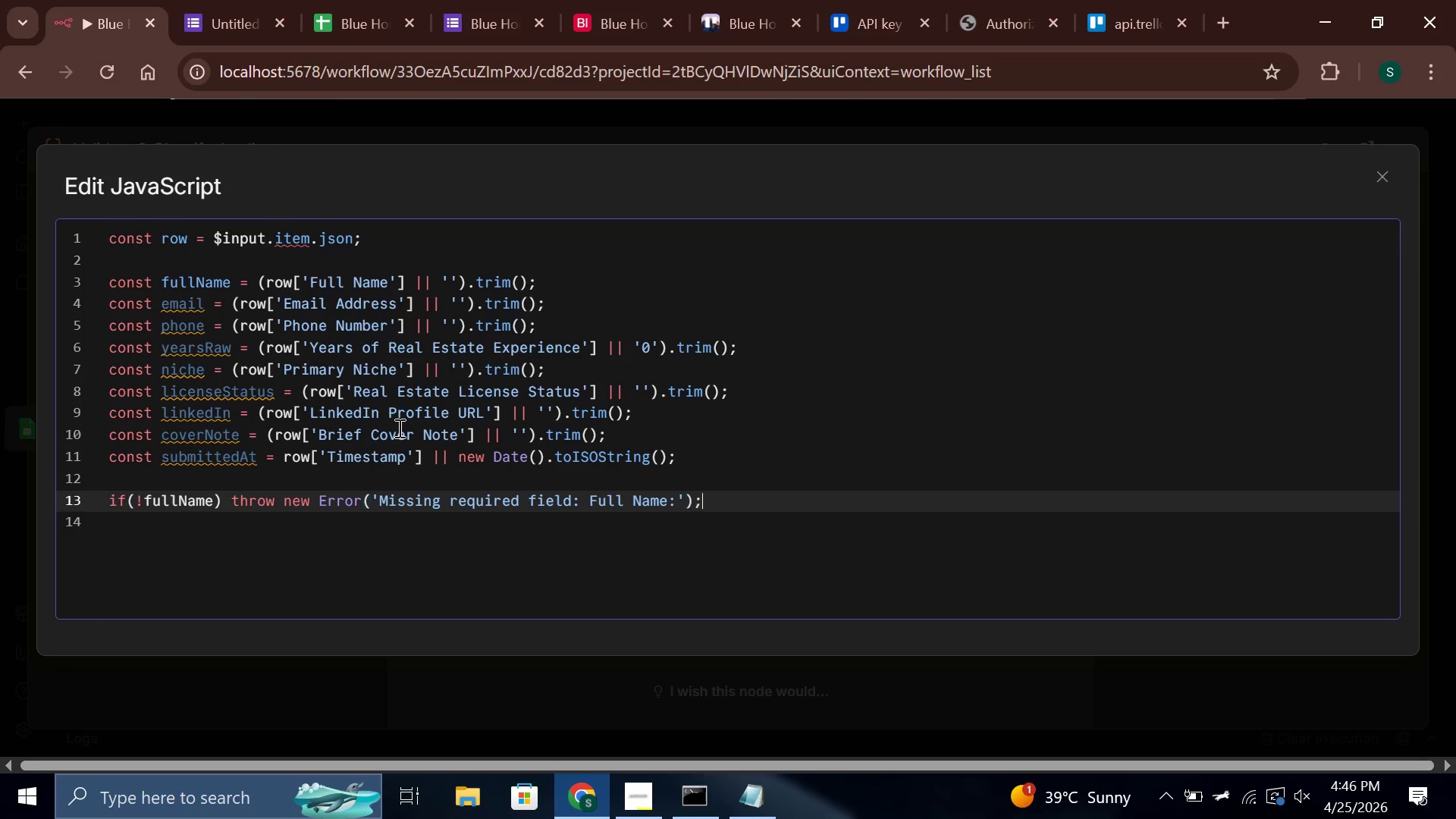 
key(Semicolon)
 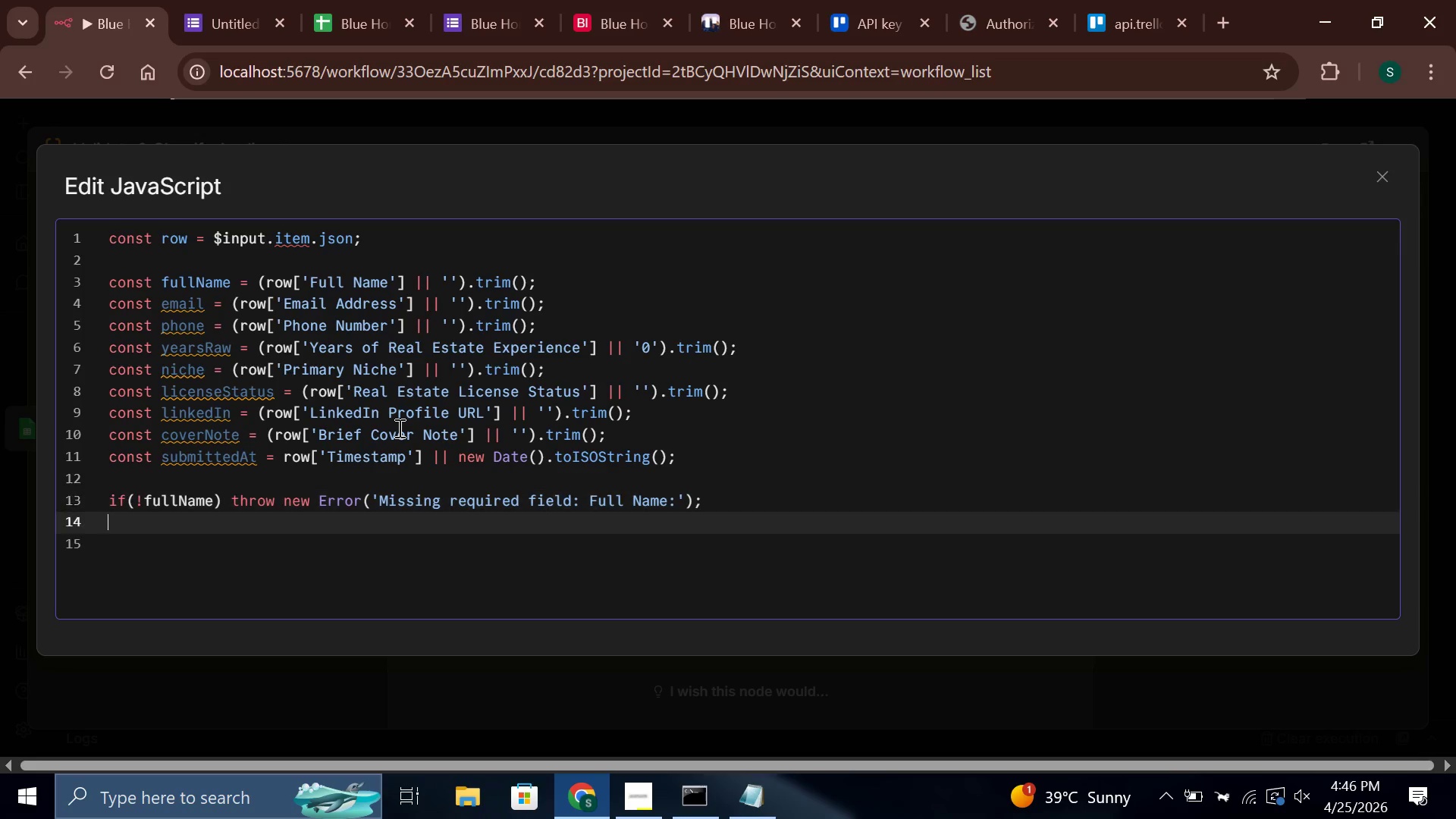 
key(Enter)
 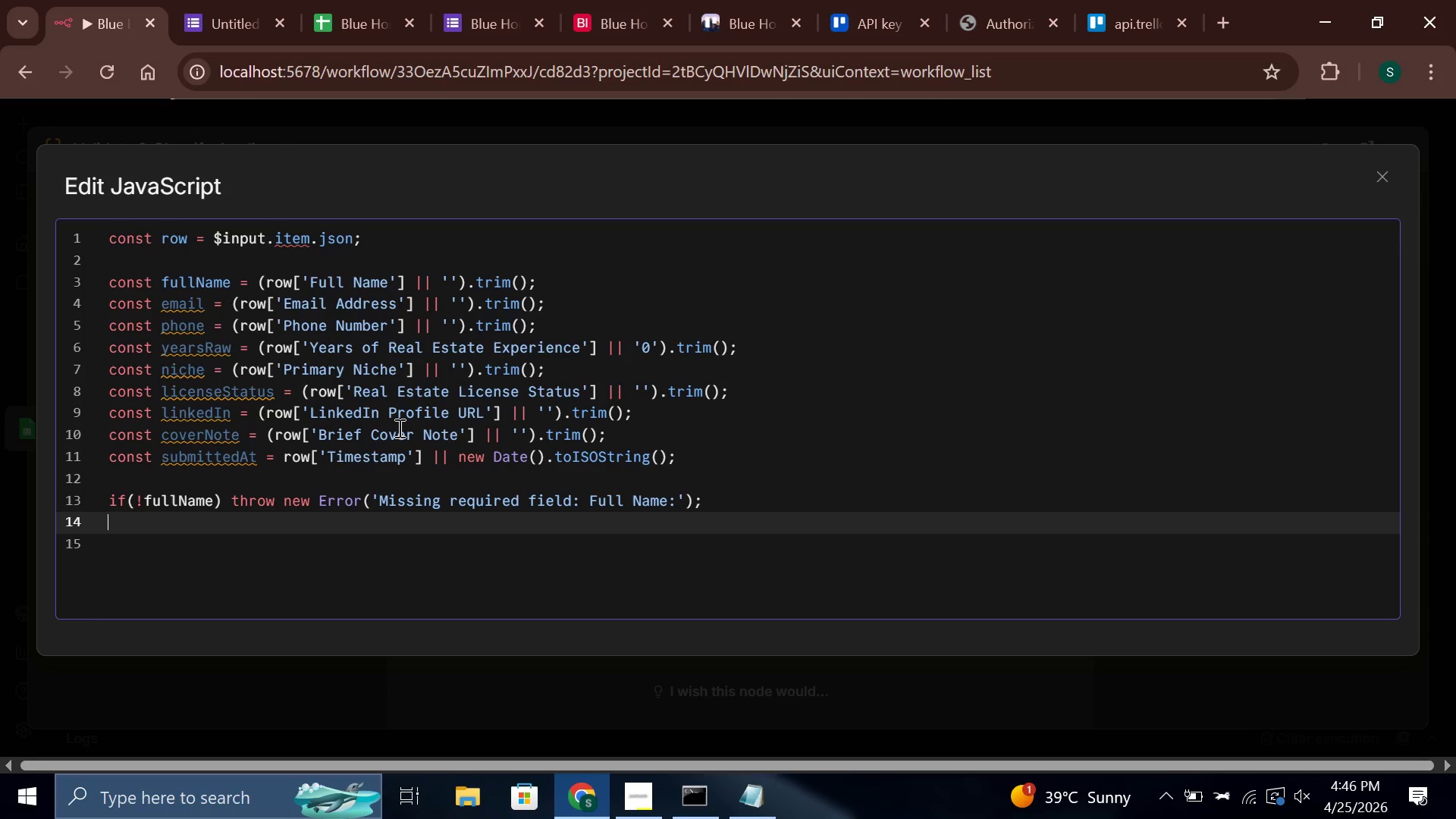 
type(if (!emmail)
key(Backspace)
key(Backspace)
key(Backspace)
key(Backspace)
type(ail || !email.includes))
key(Backspace)
type(()
 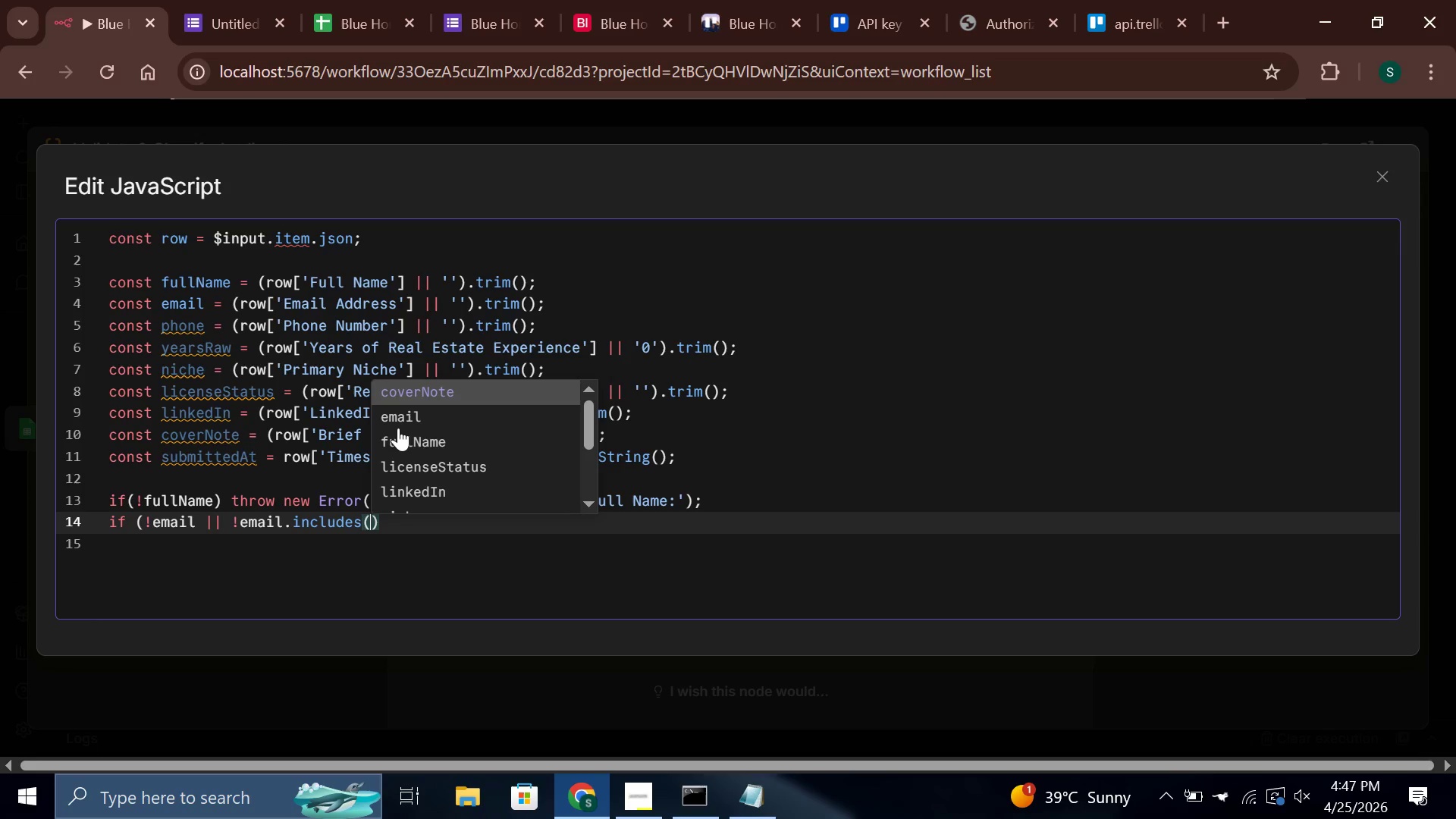 
wait(5.23)
 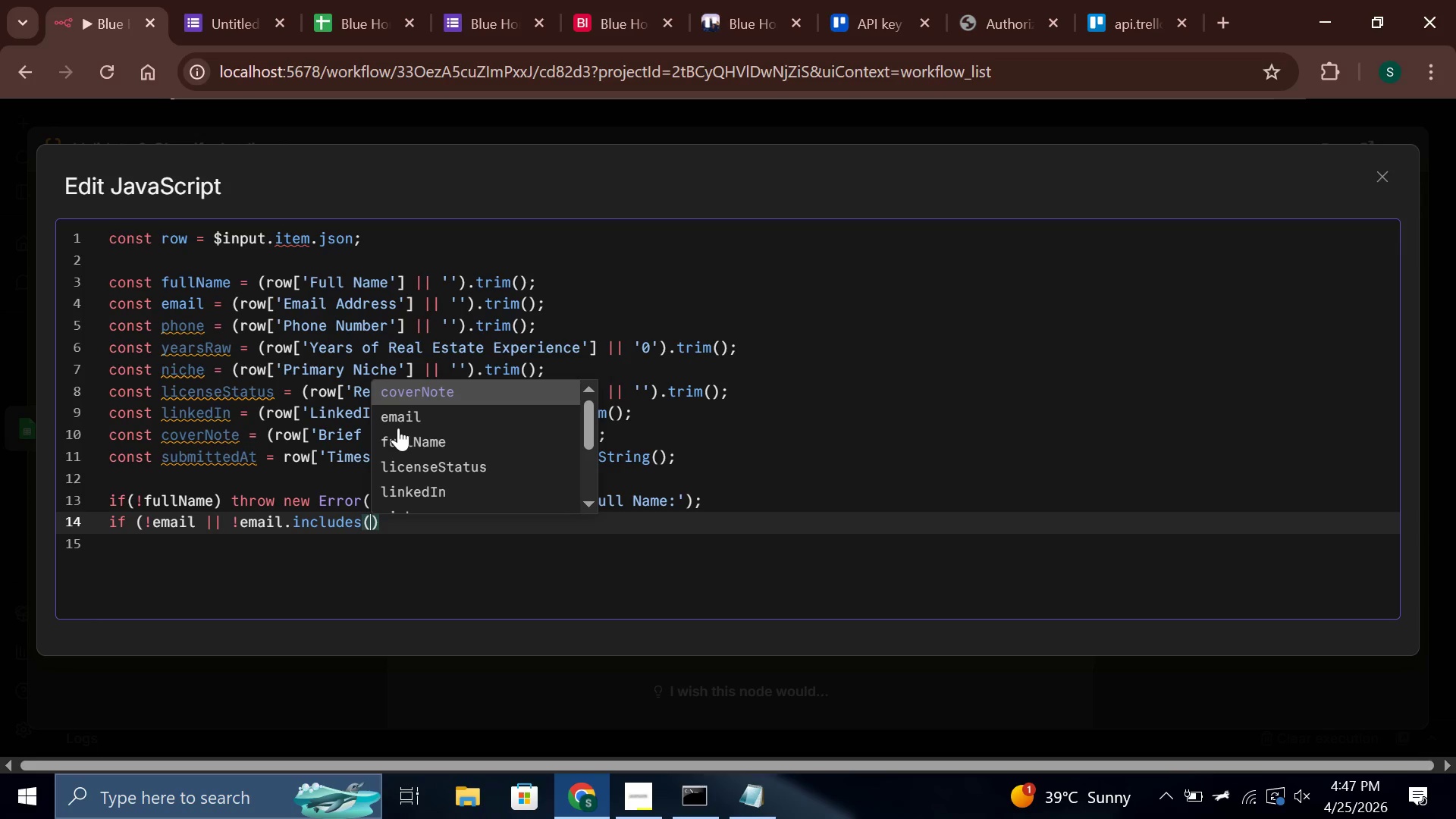 
key(Quote)
 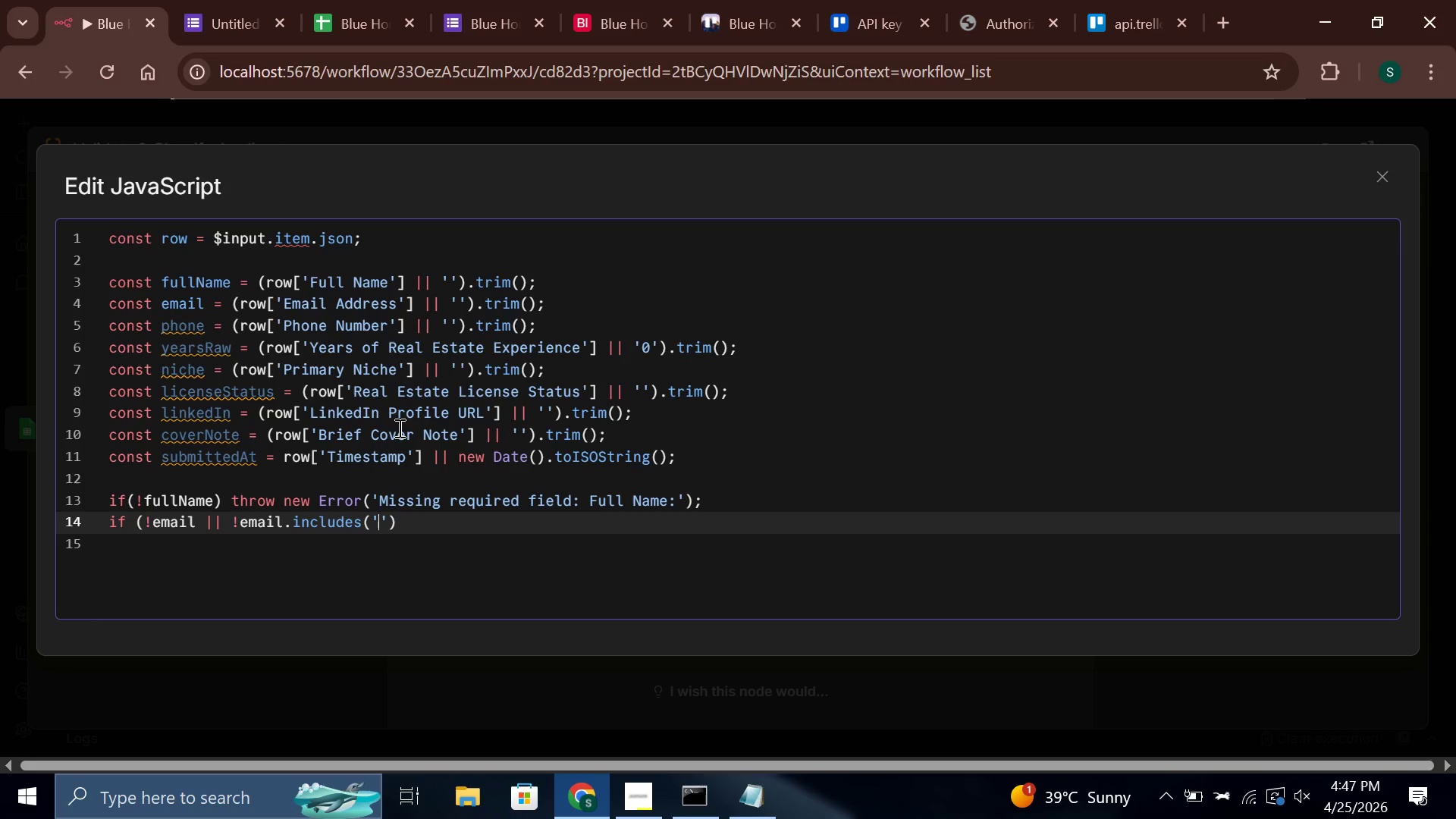 
key(Shift+2)
 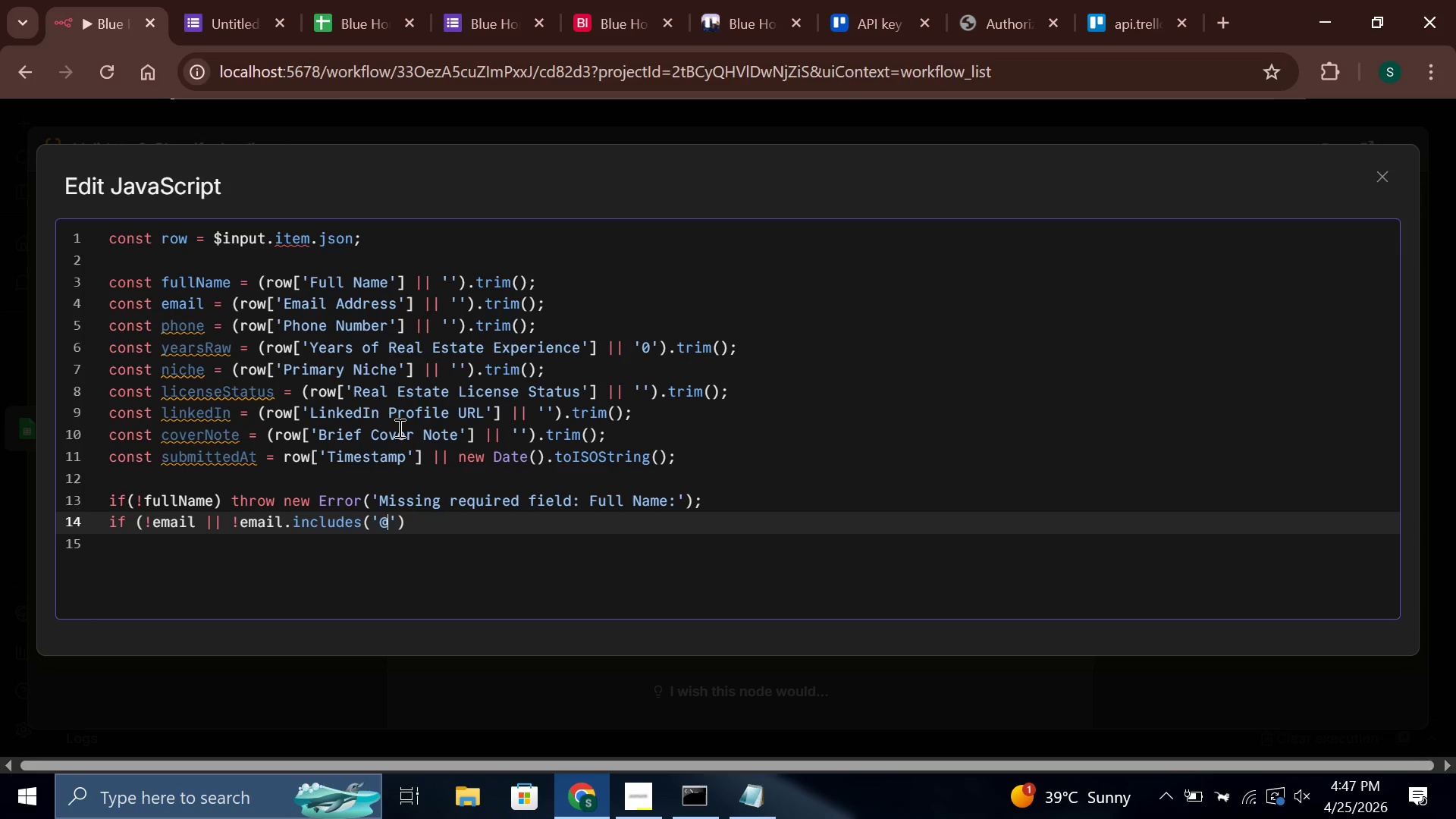 
key(ArrowRight)
 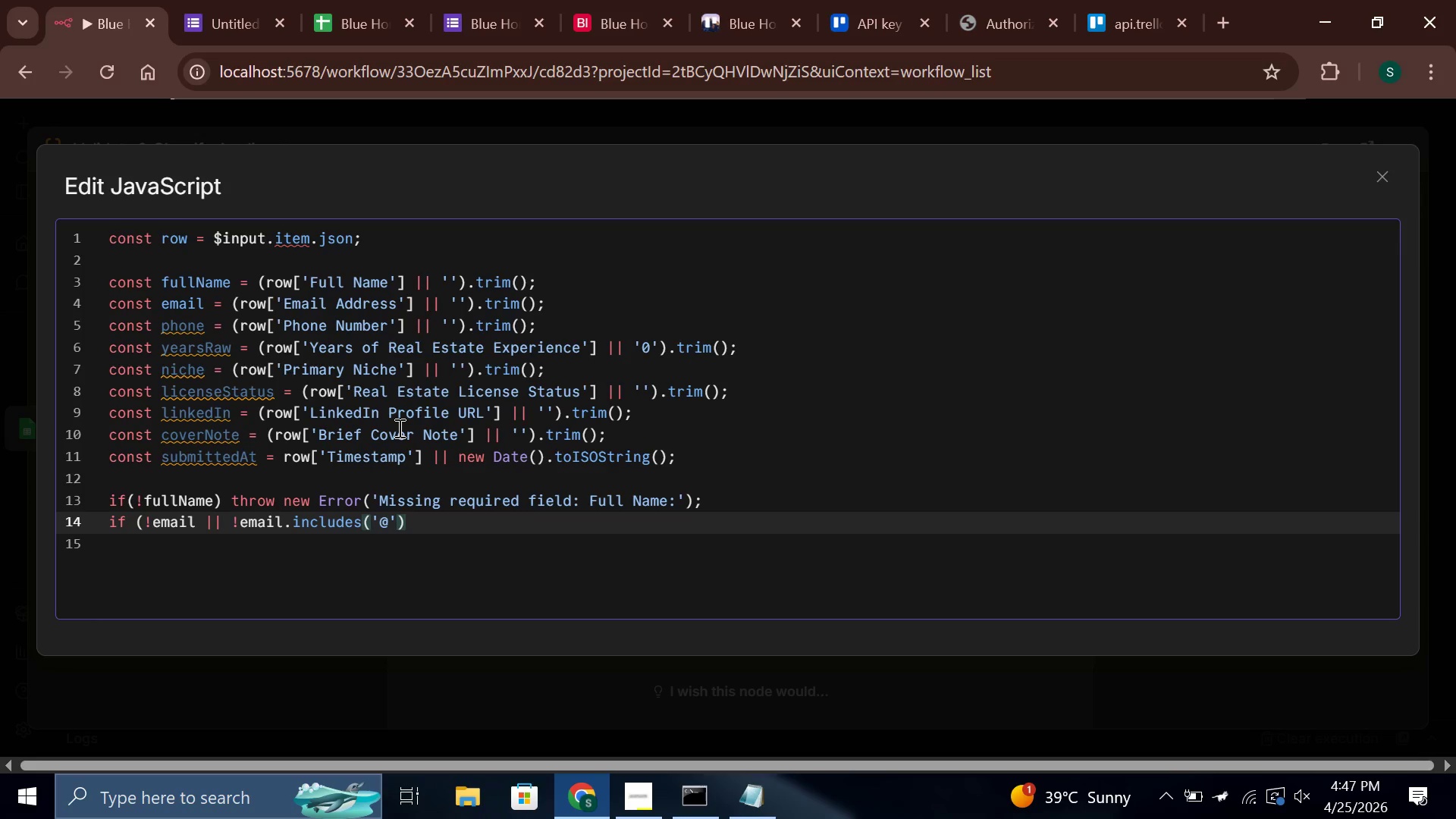 
key(ArrowRight)
 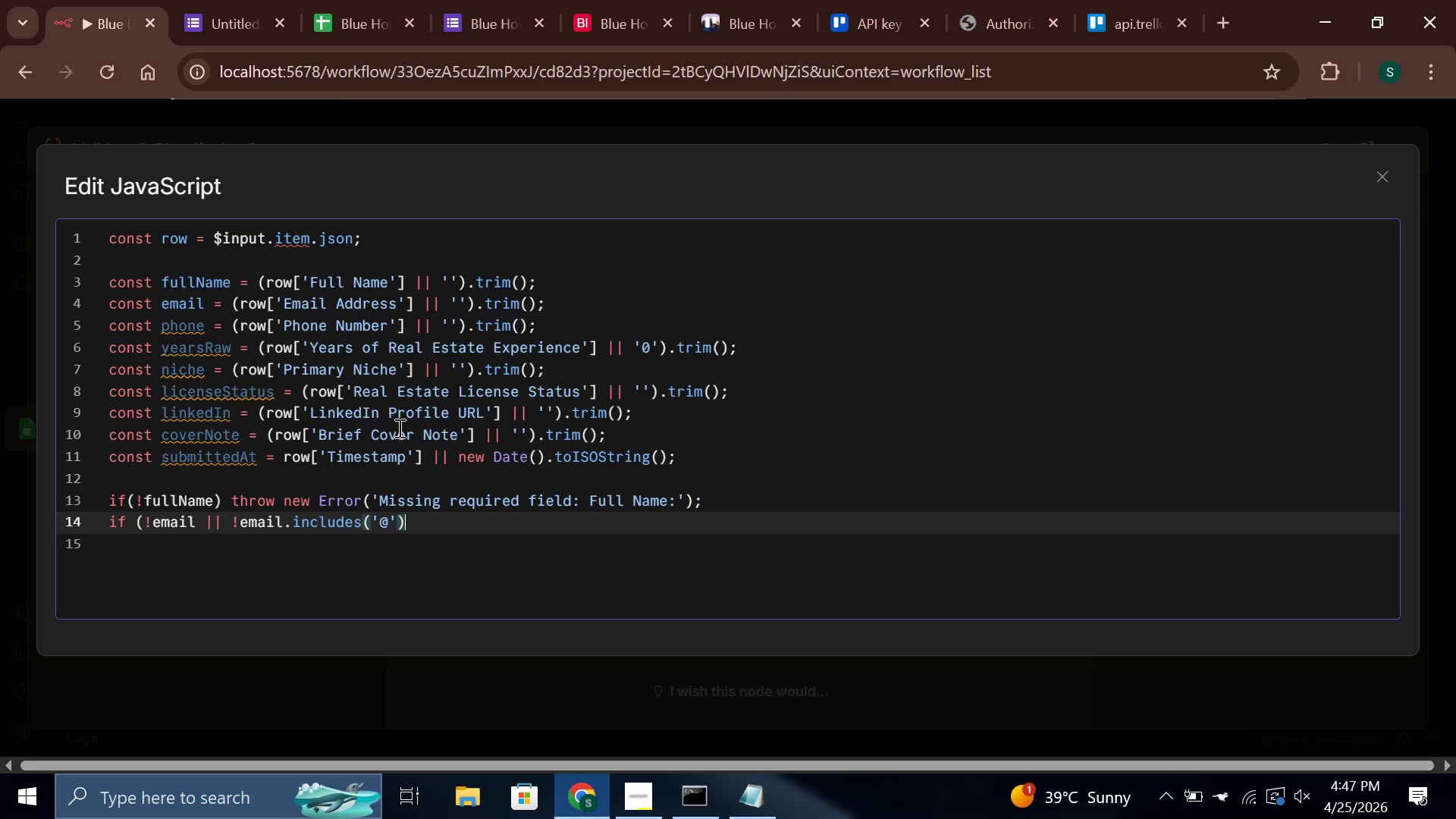 
key(Shift+0)
 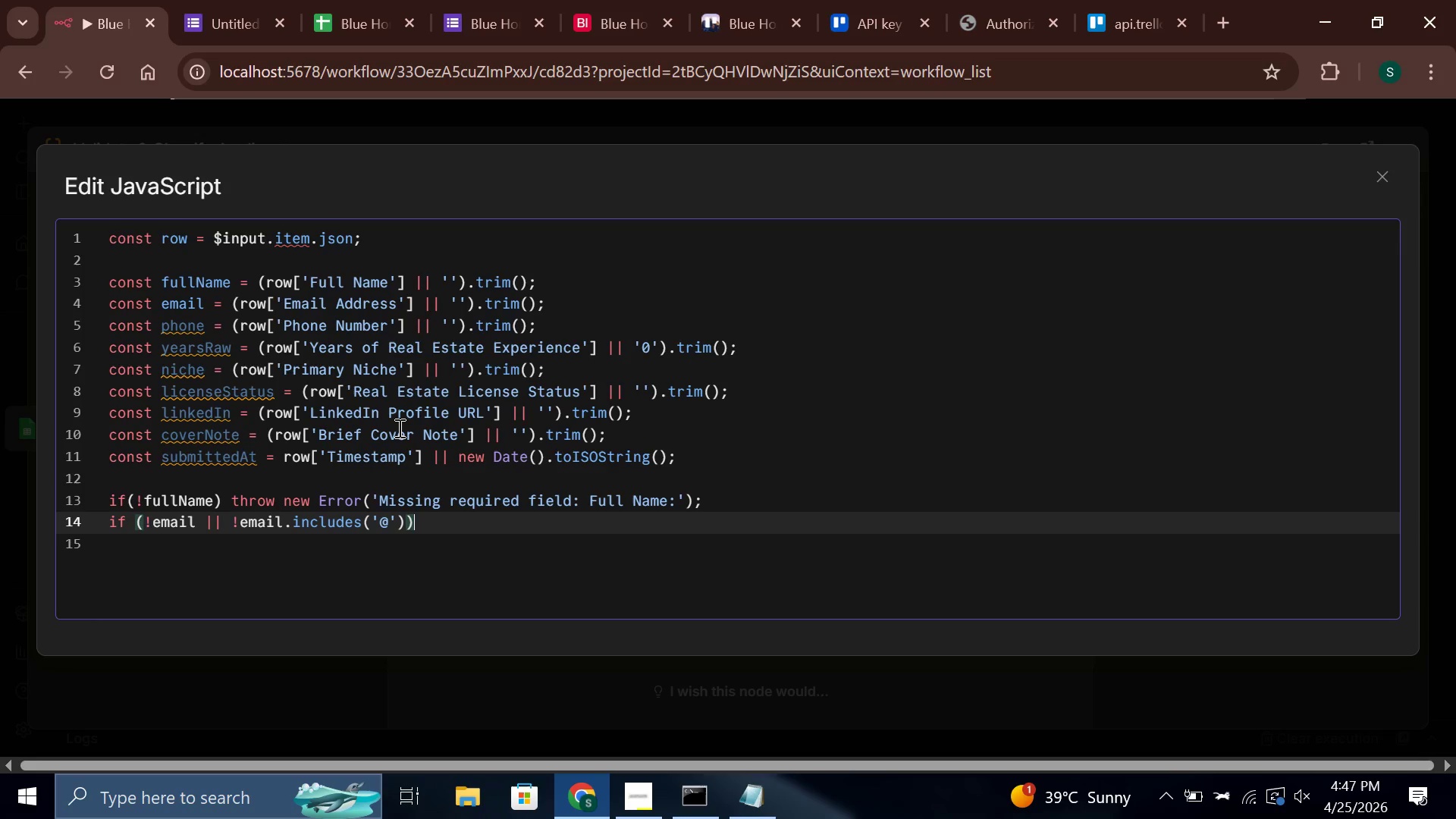 
key(Space)
 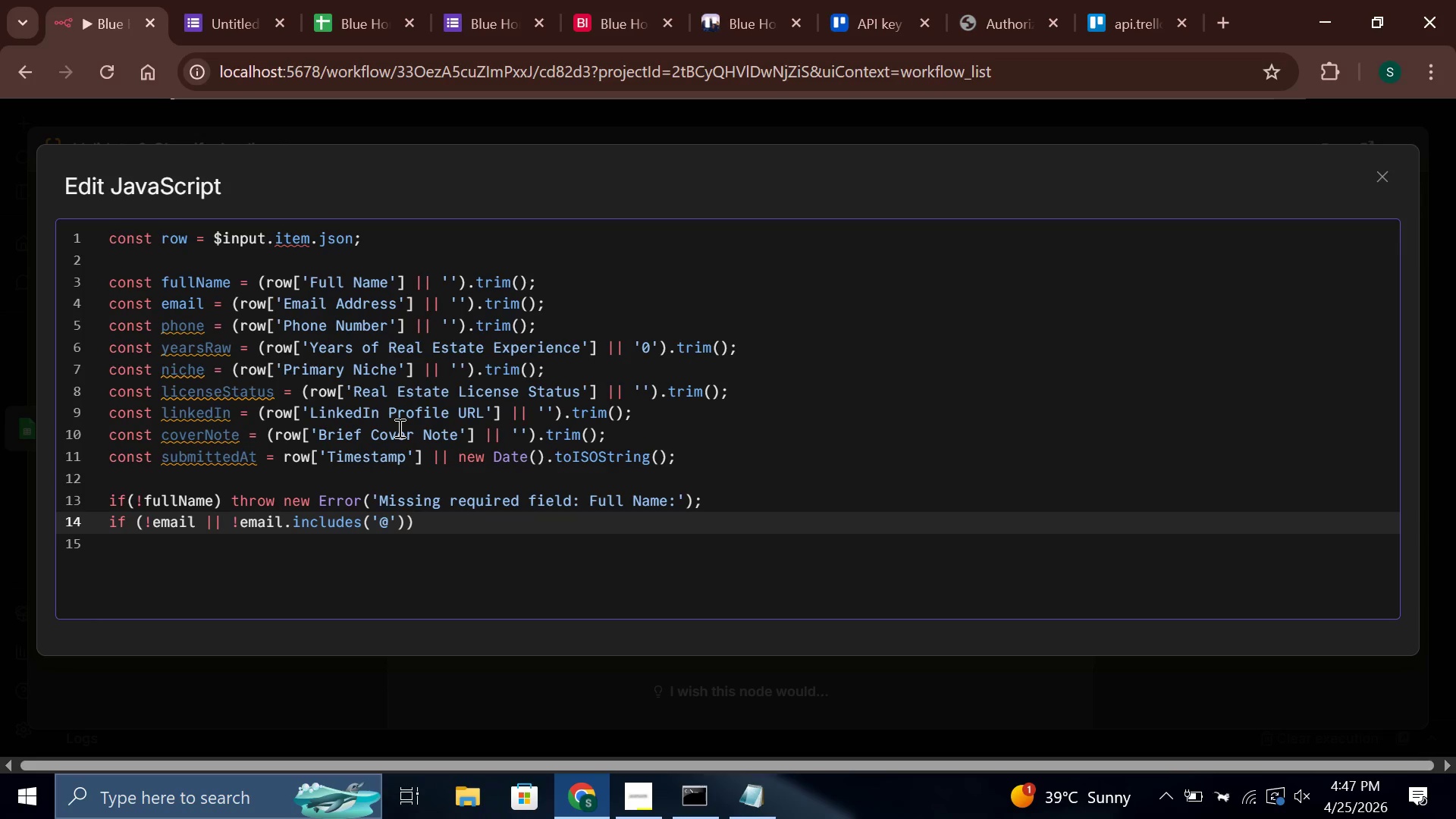 
type(throw new Error(')
key(Backspace)
key(Tab)
type(`)
 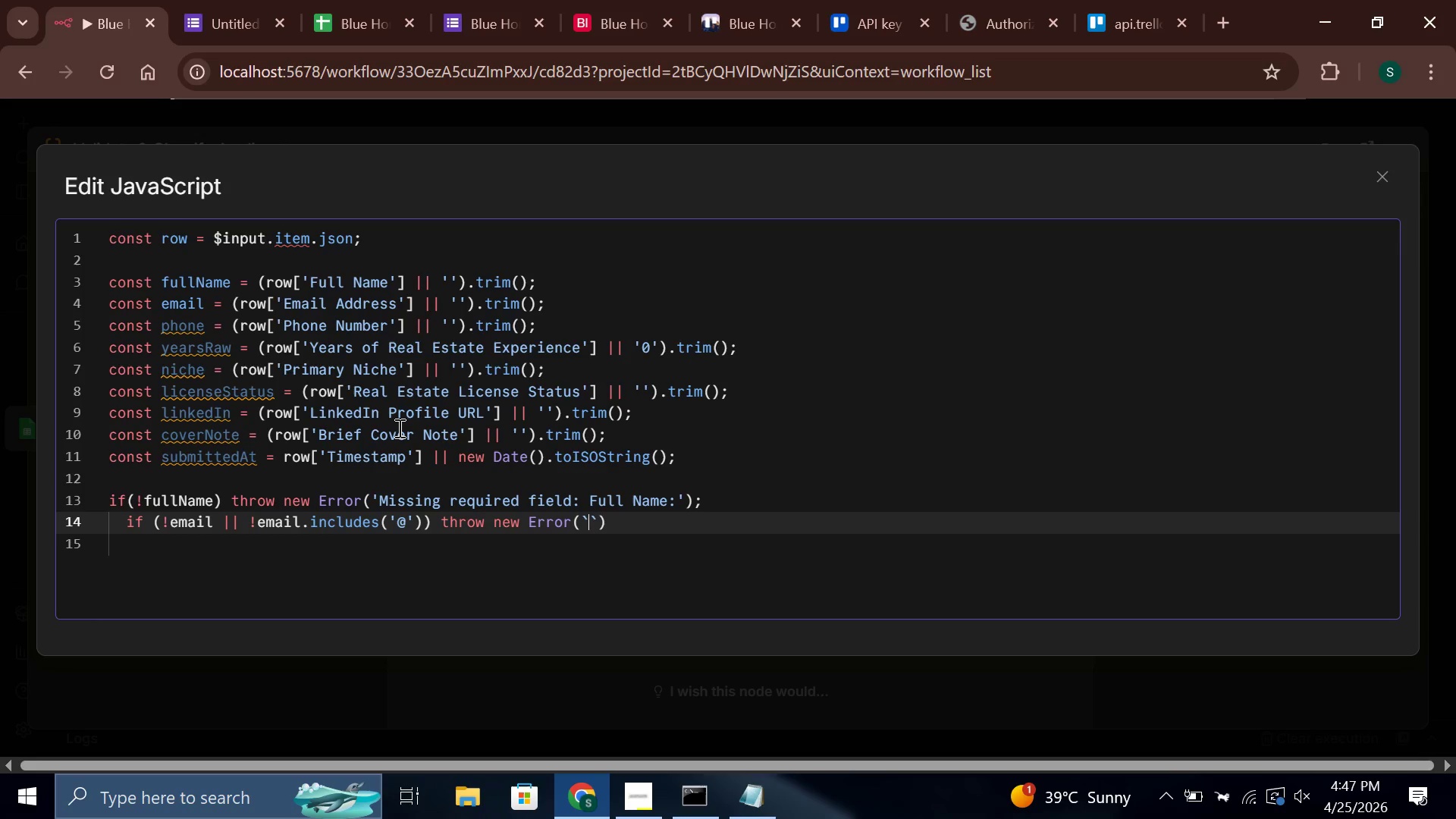 
key(ArrowDown)
 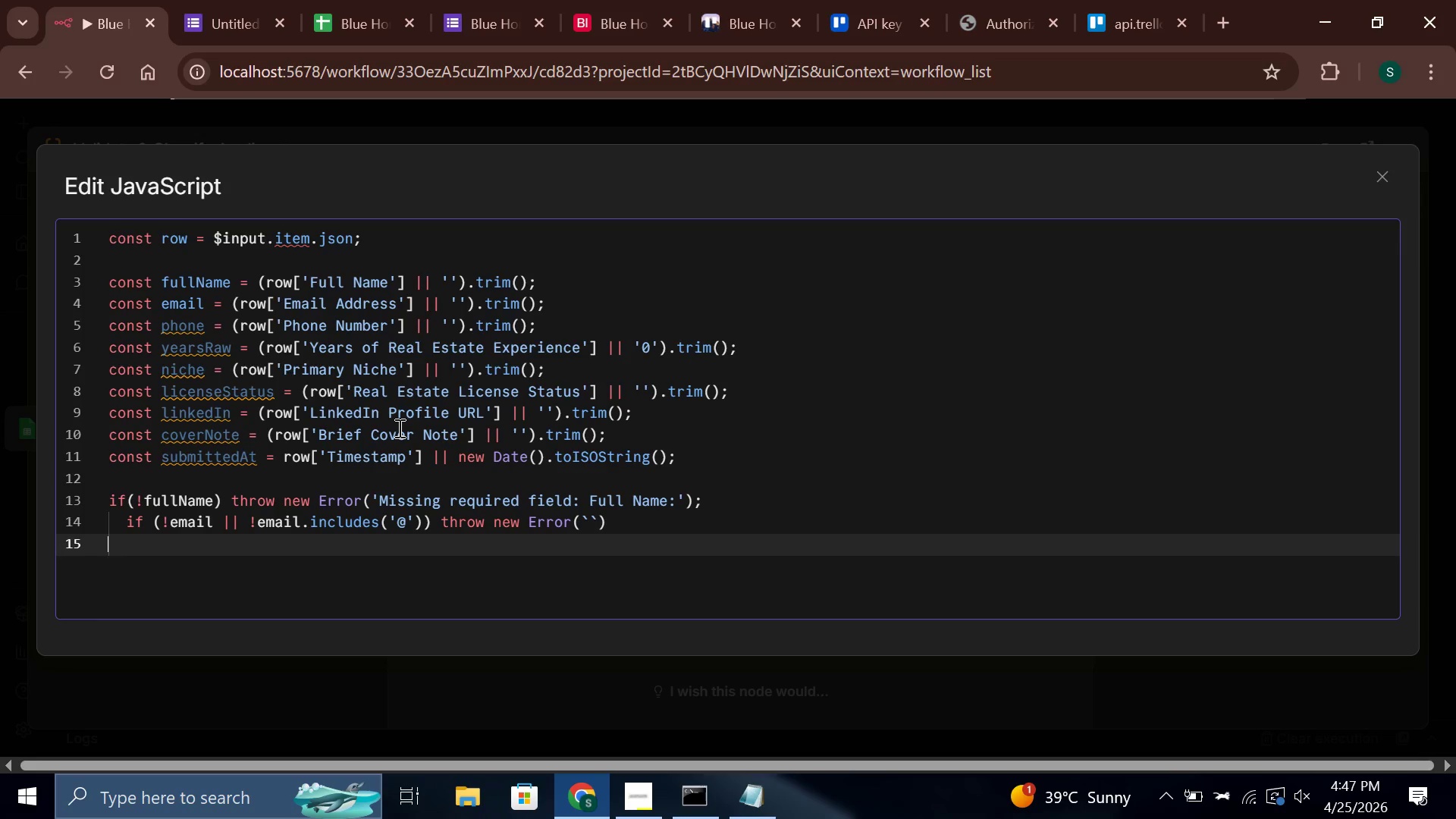 
key(ArrowDown)
 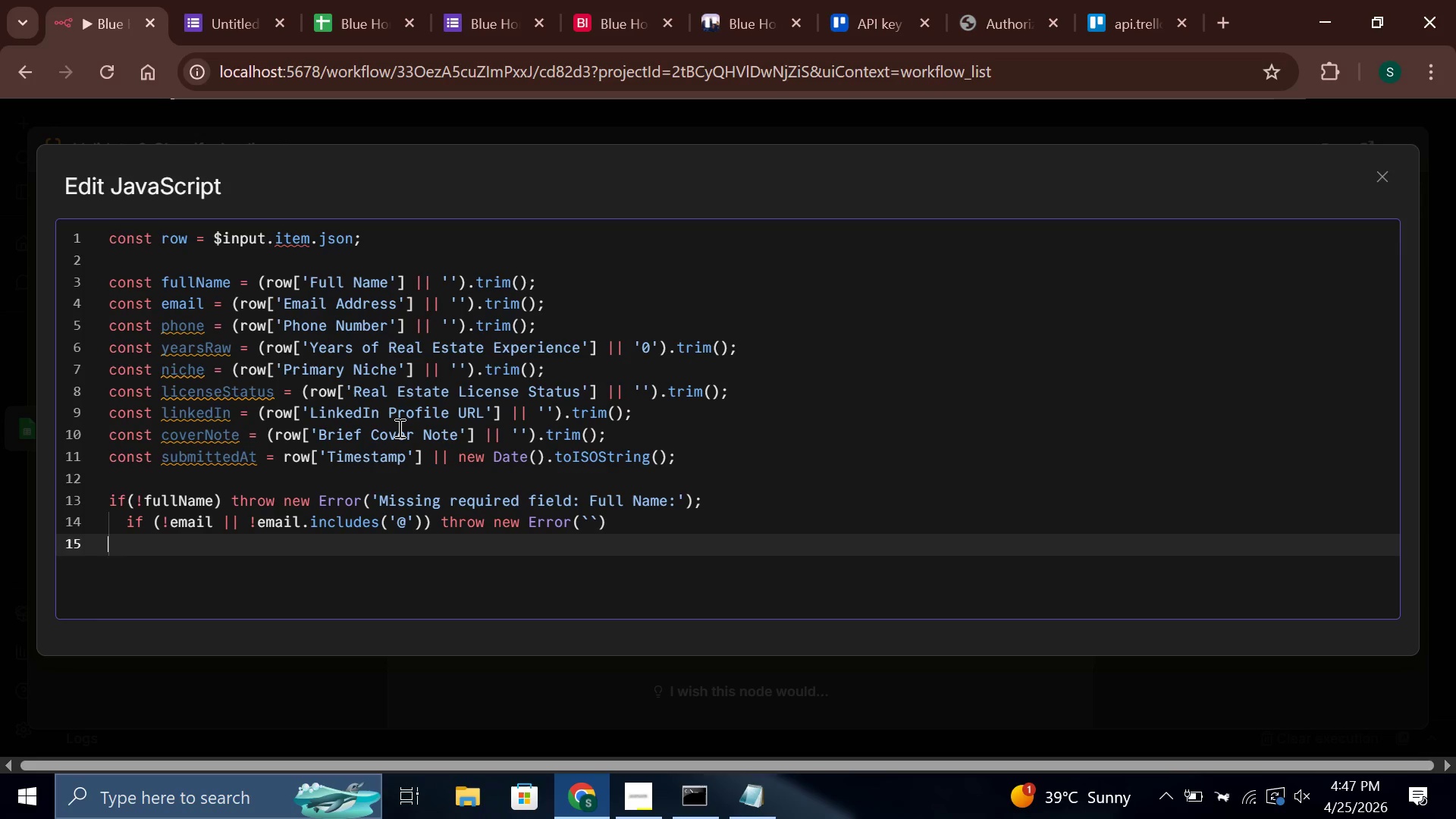 
key(ArrowDown)
 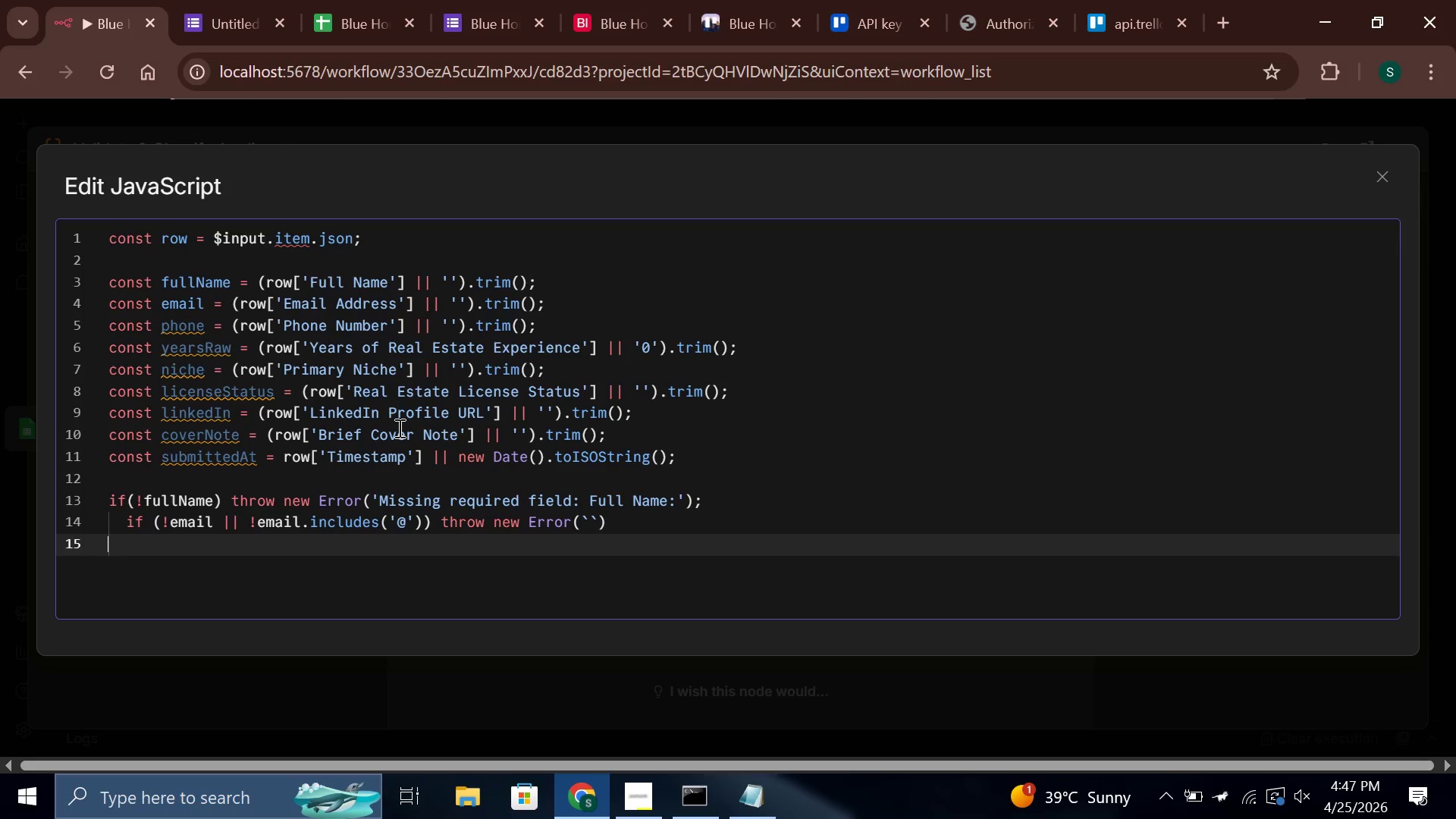 
key(ArrowUp)
 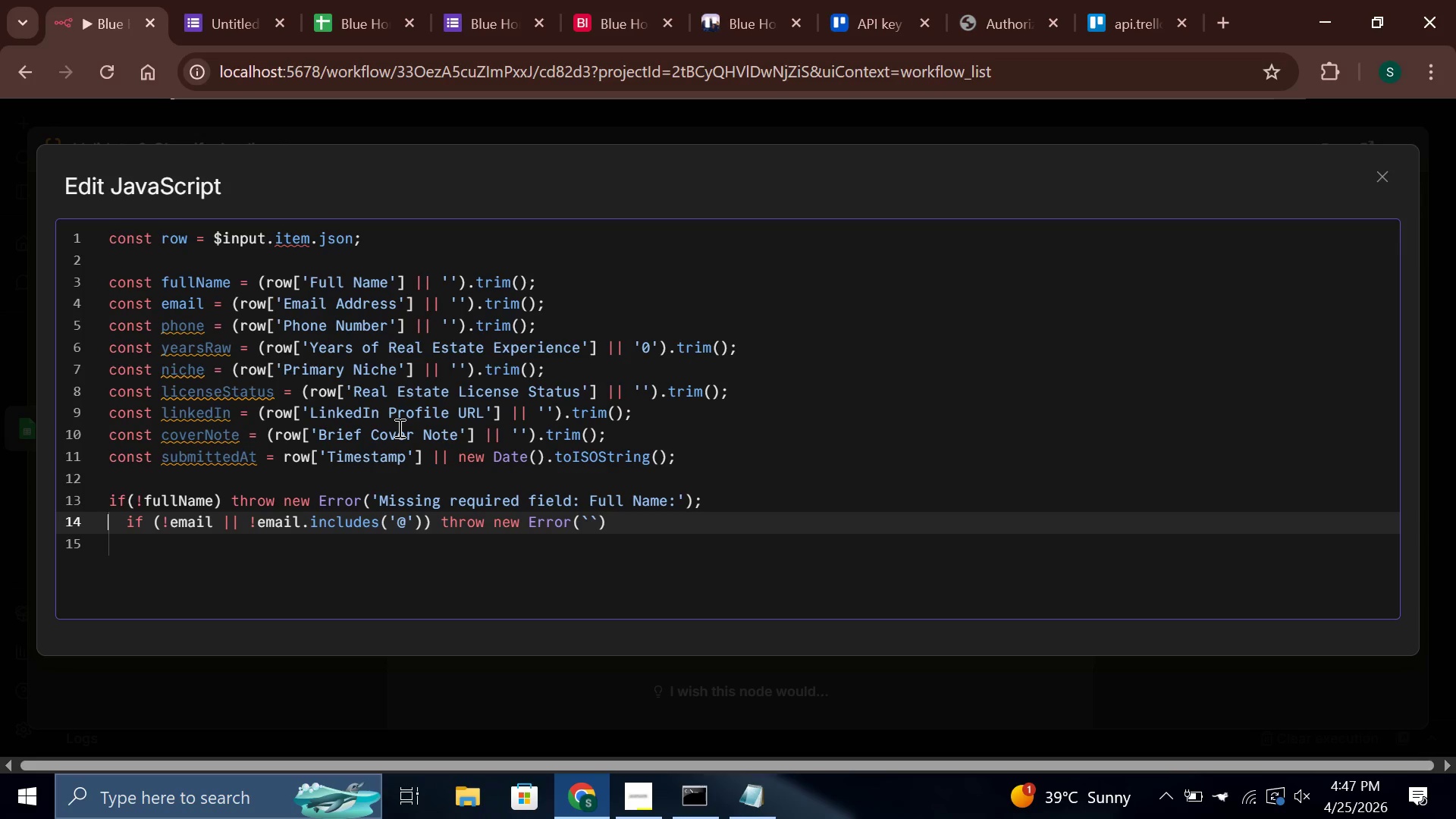 
key(ArrowRight)
 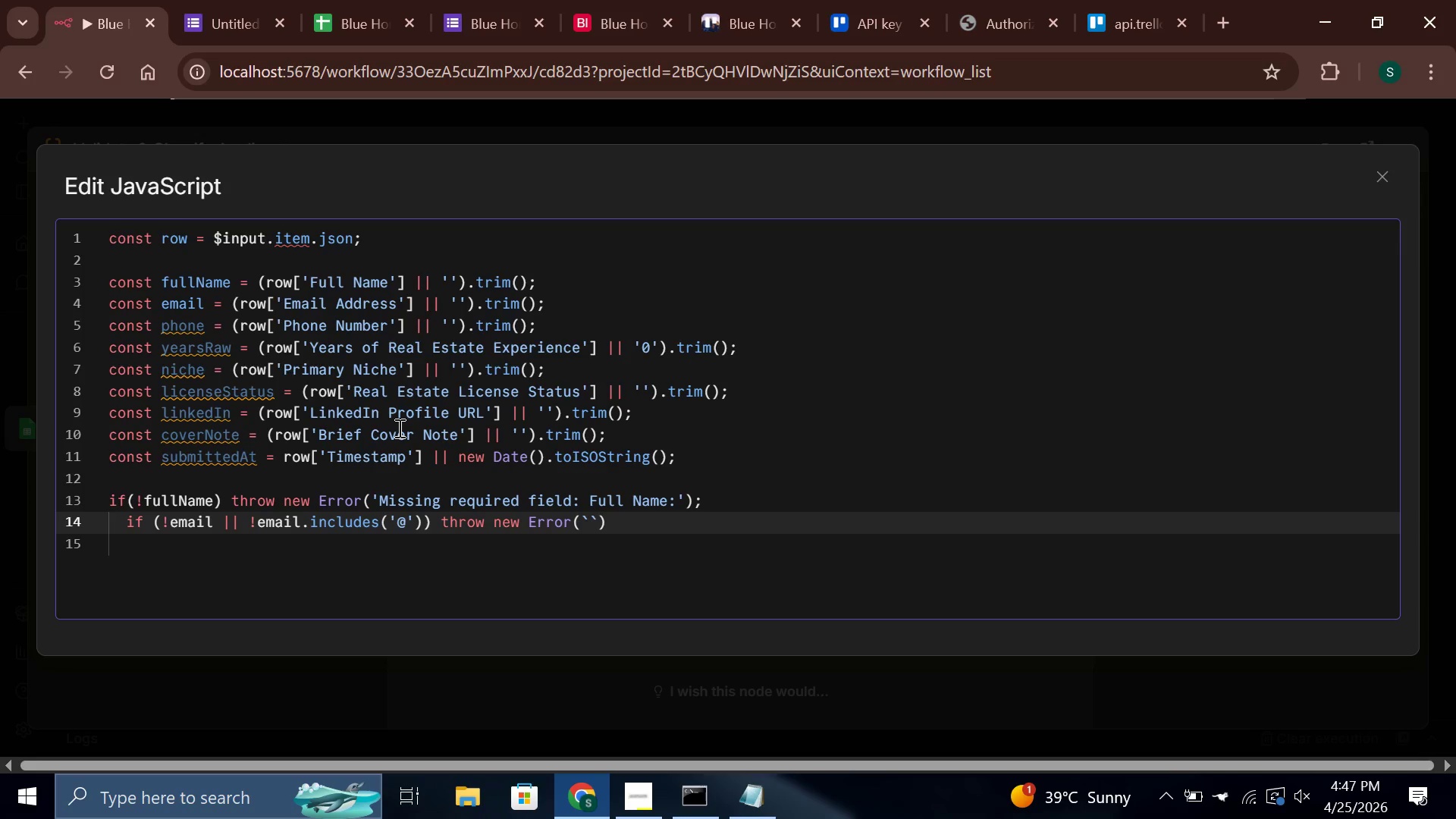 
key(ArrowRight)
 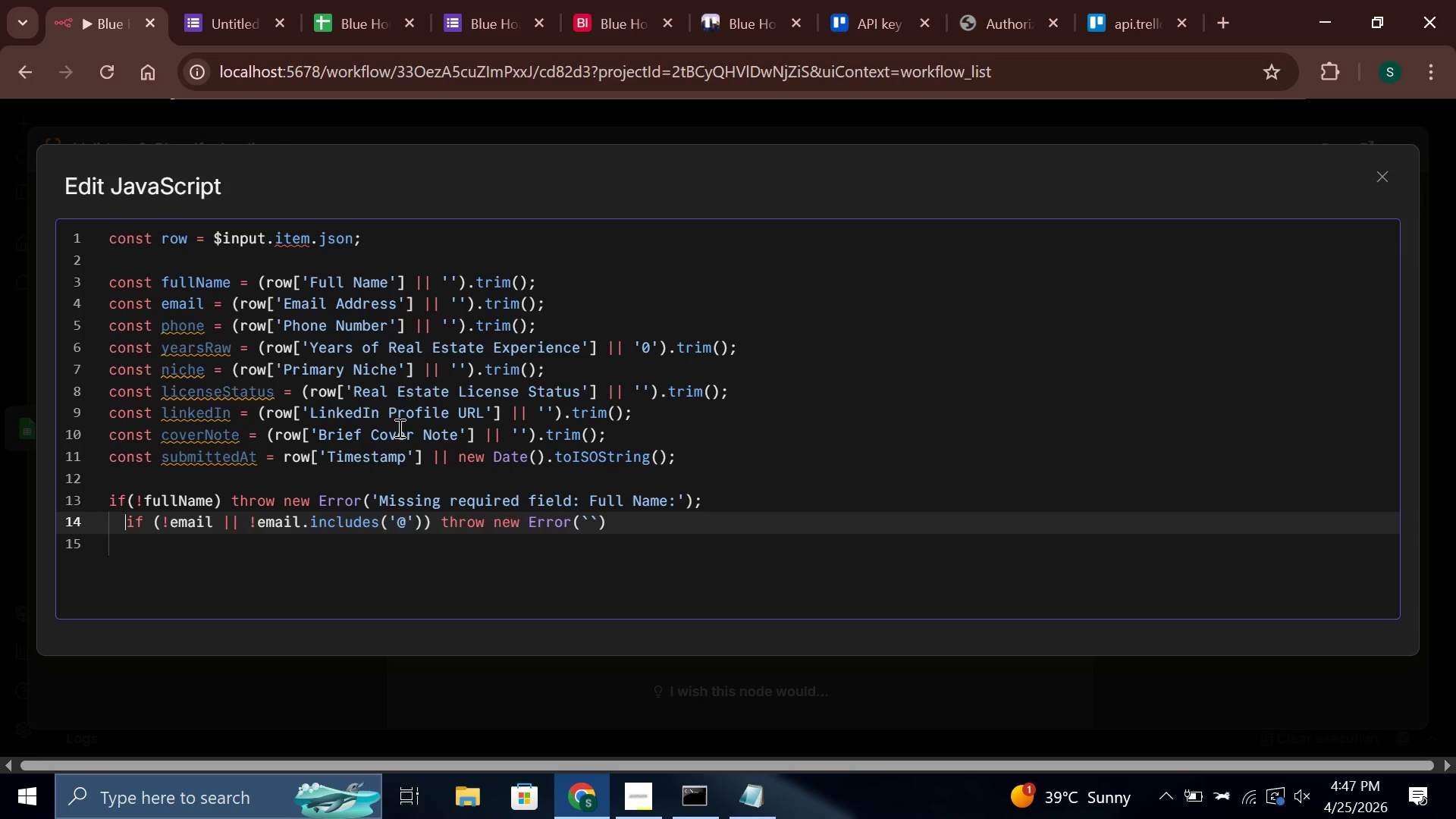 
key(Backspace)
 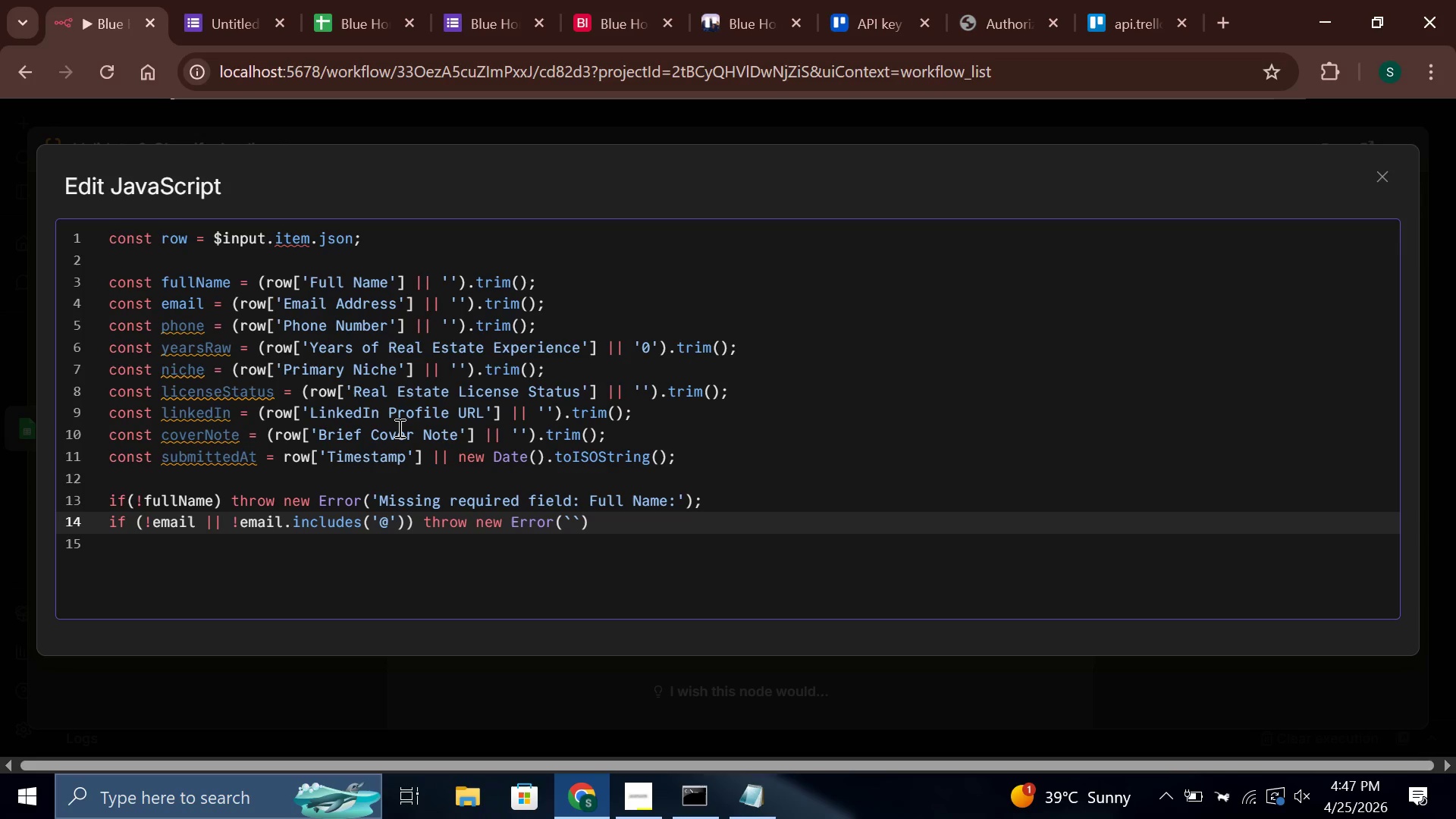 
key(ArrowDown)
 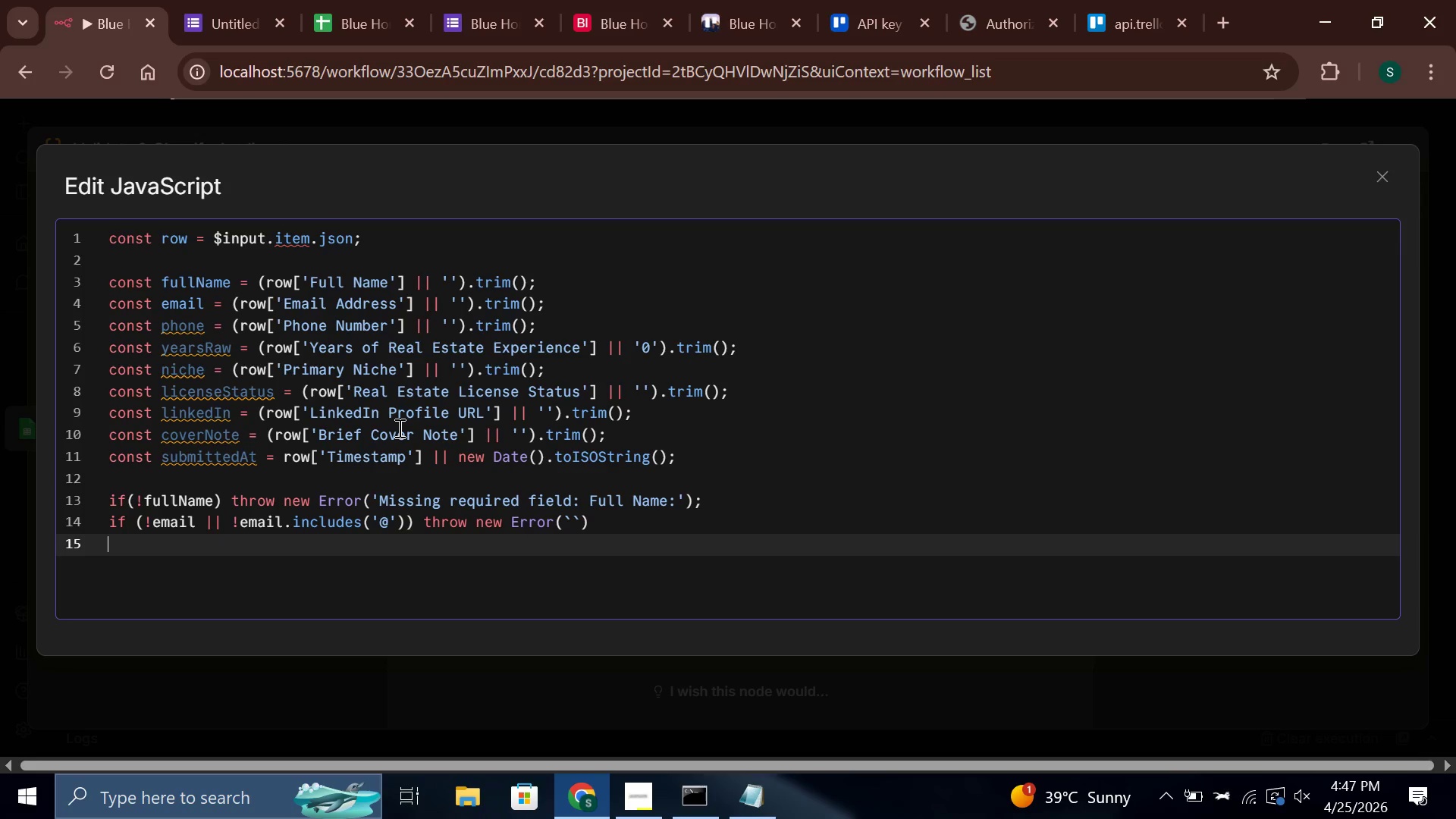 
key(ArrowDown)
 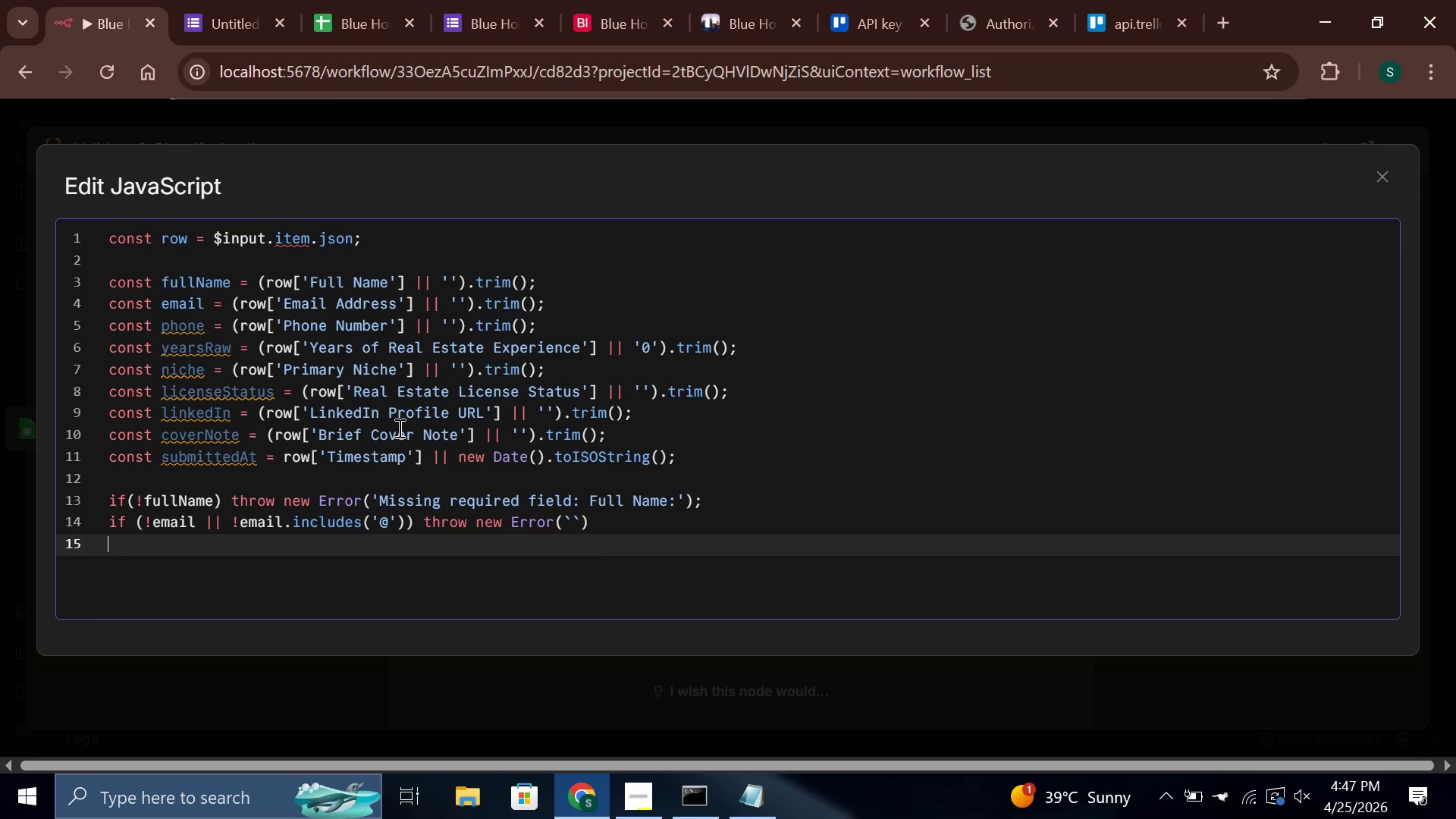 
key(ArrowLeft)
 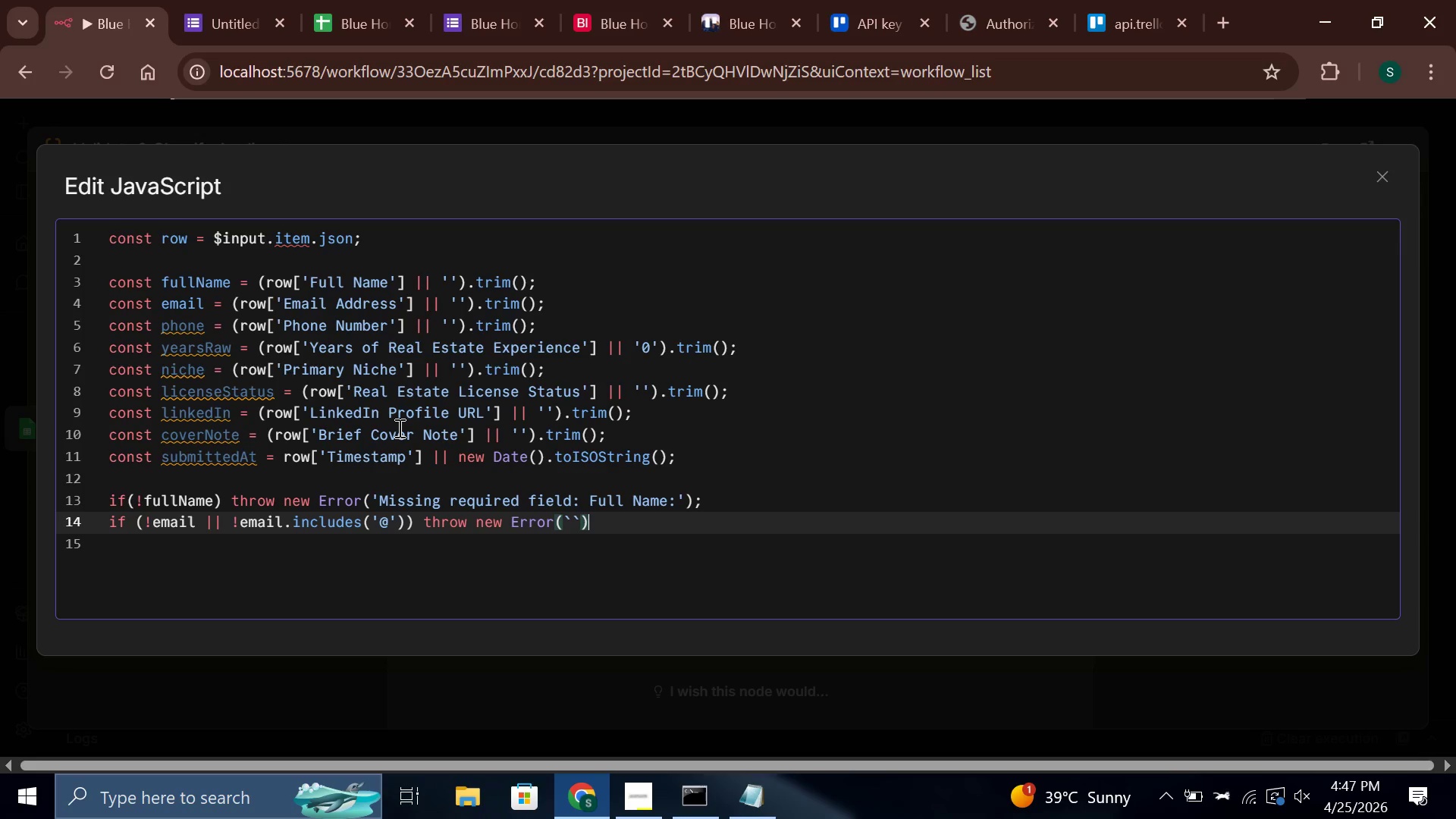 
key(ArrowLeft)
 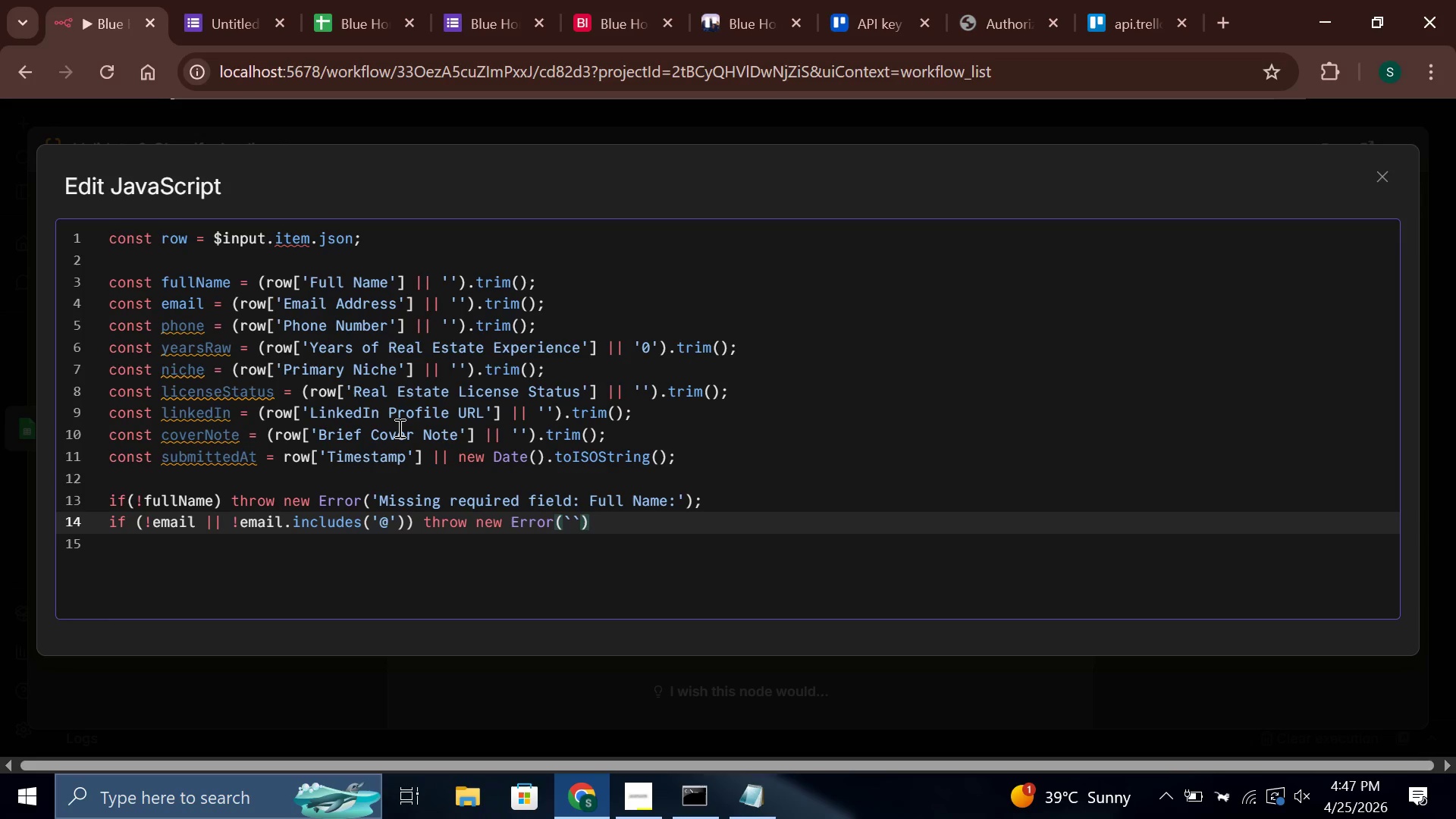 
key(ArrowLeft)
 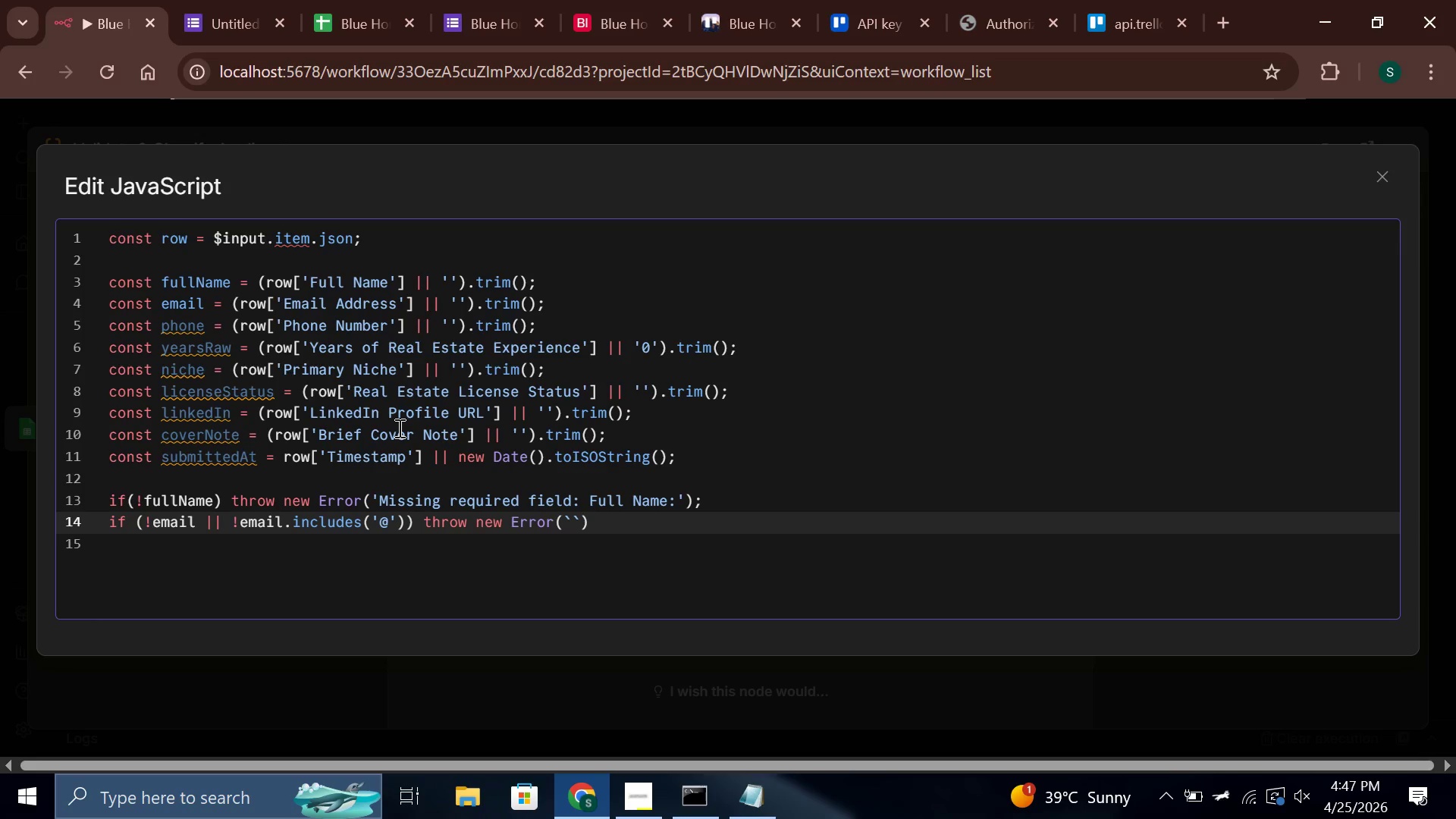 
type(Invalid Email)
 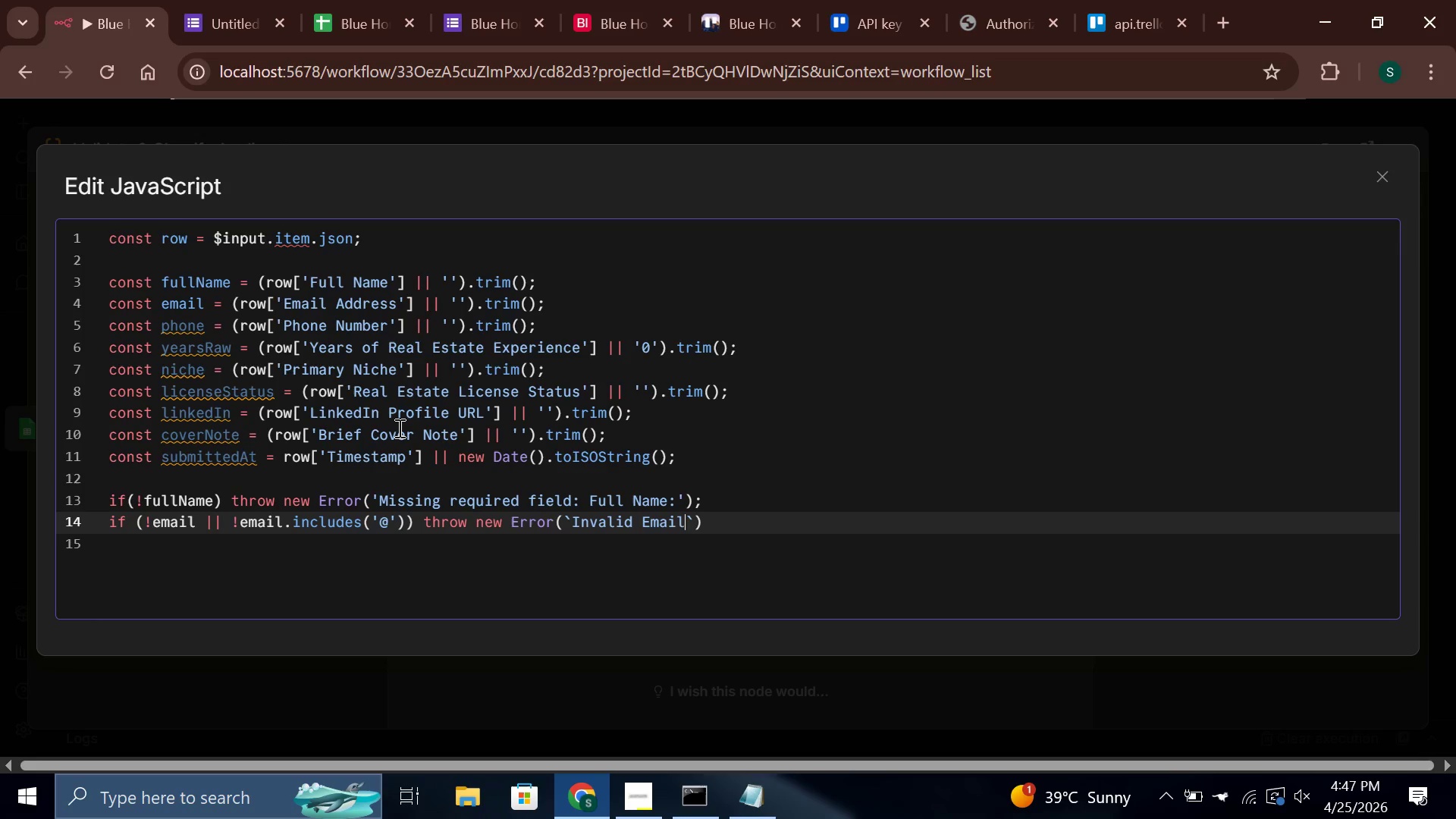 
hold_key(key=Unknown, duration=1.28)
 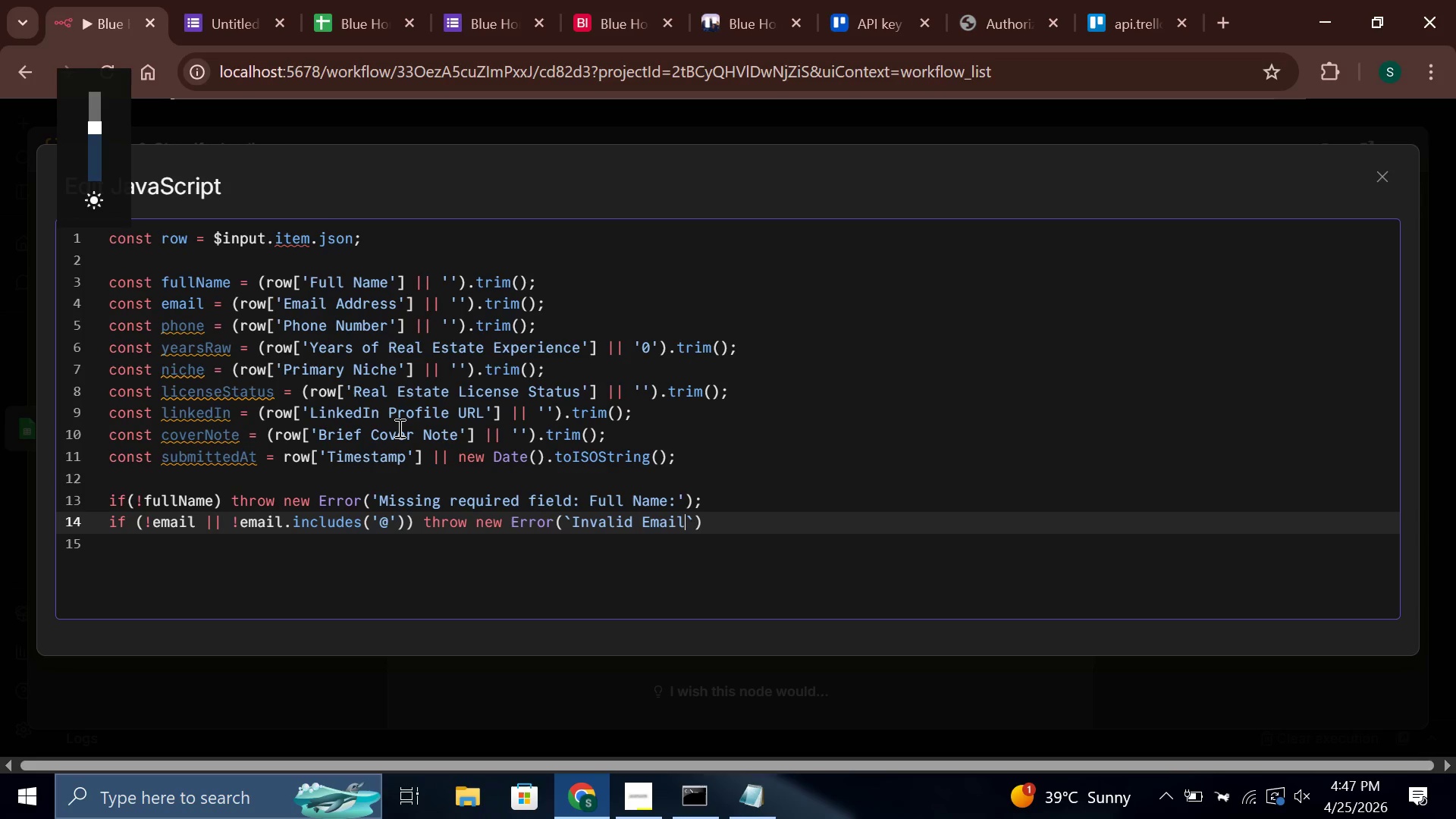 
key(Shift+Semicolon)
 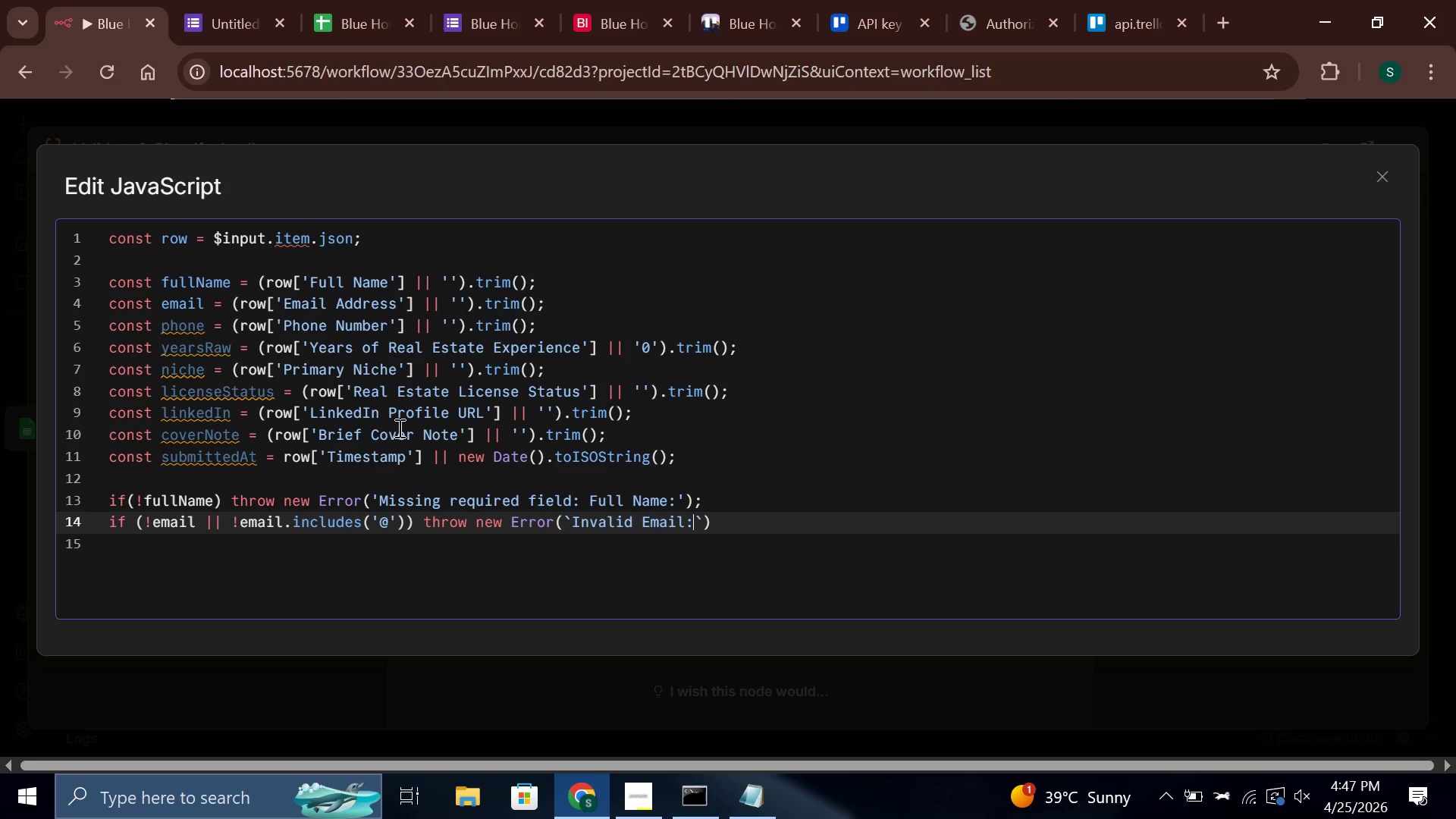 
key(Space)
 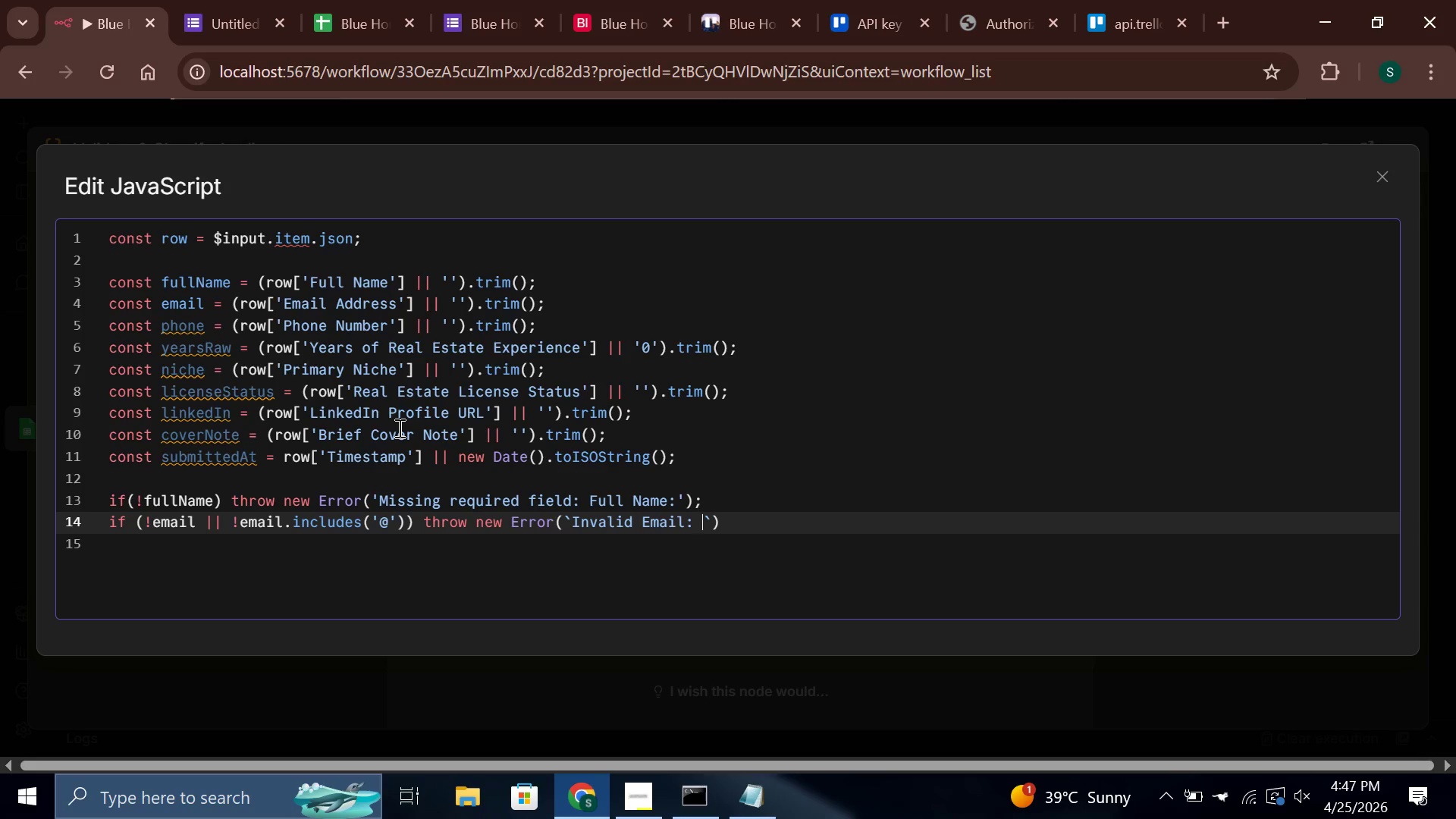 
hold_key(key=ShiftLeft, duration=1.52)
 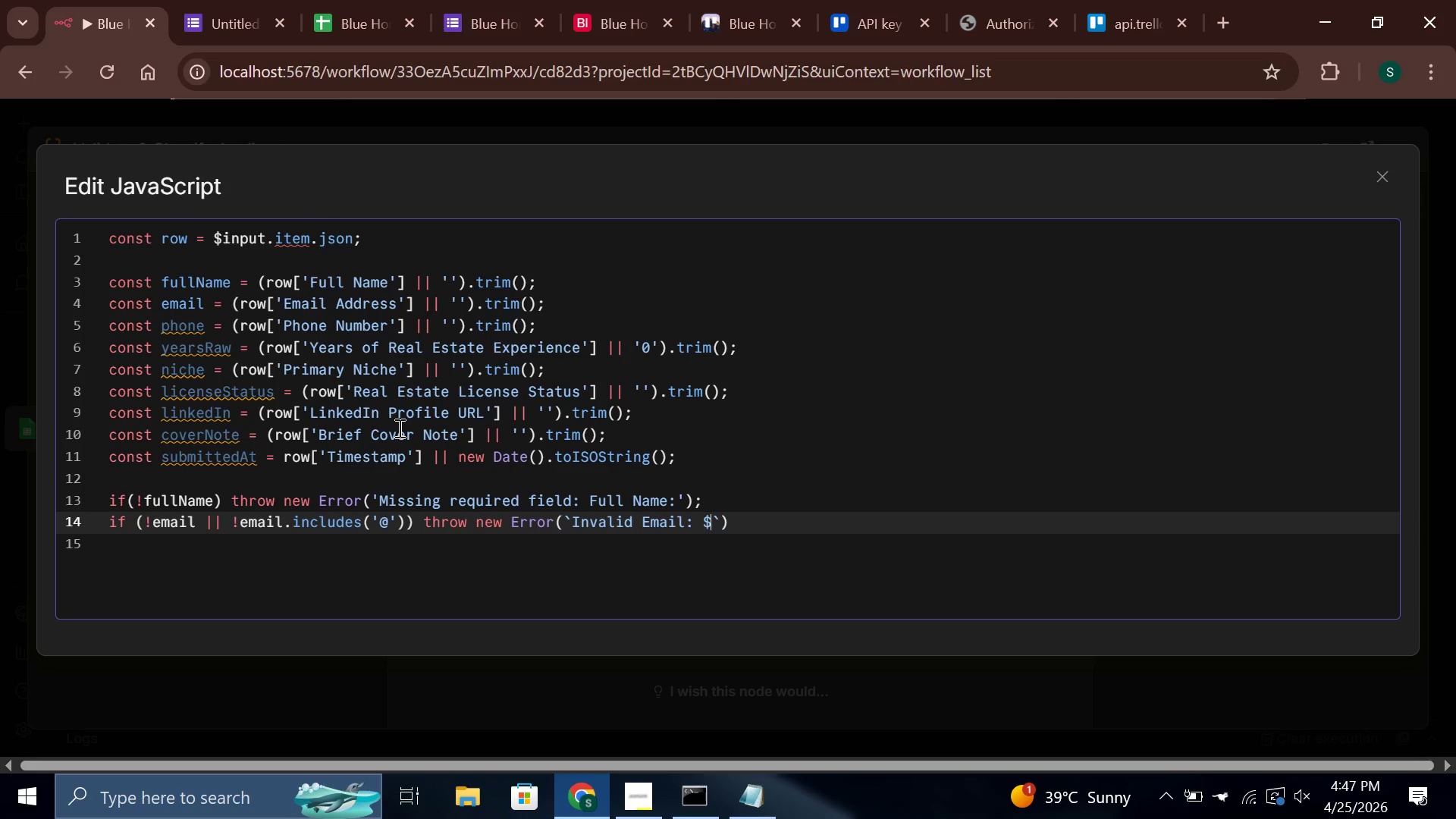 
type(${full)
 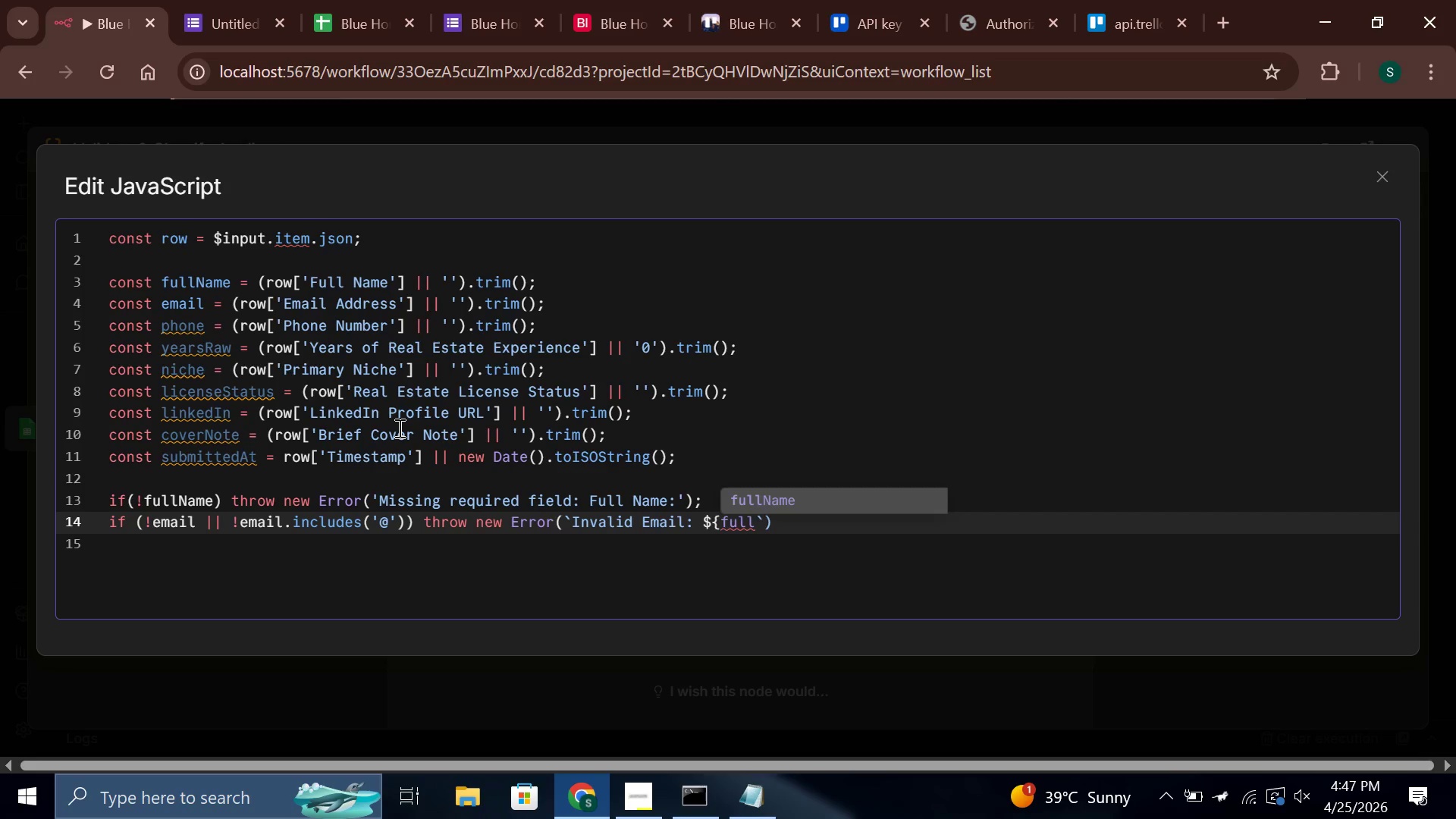 
key(Enter)
 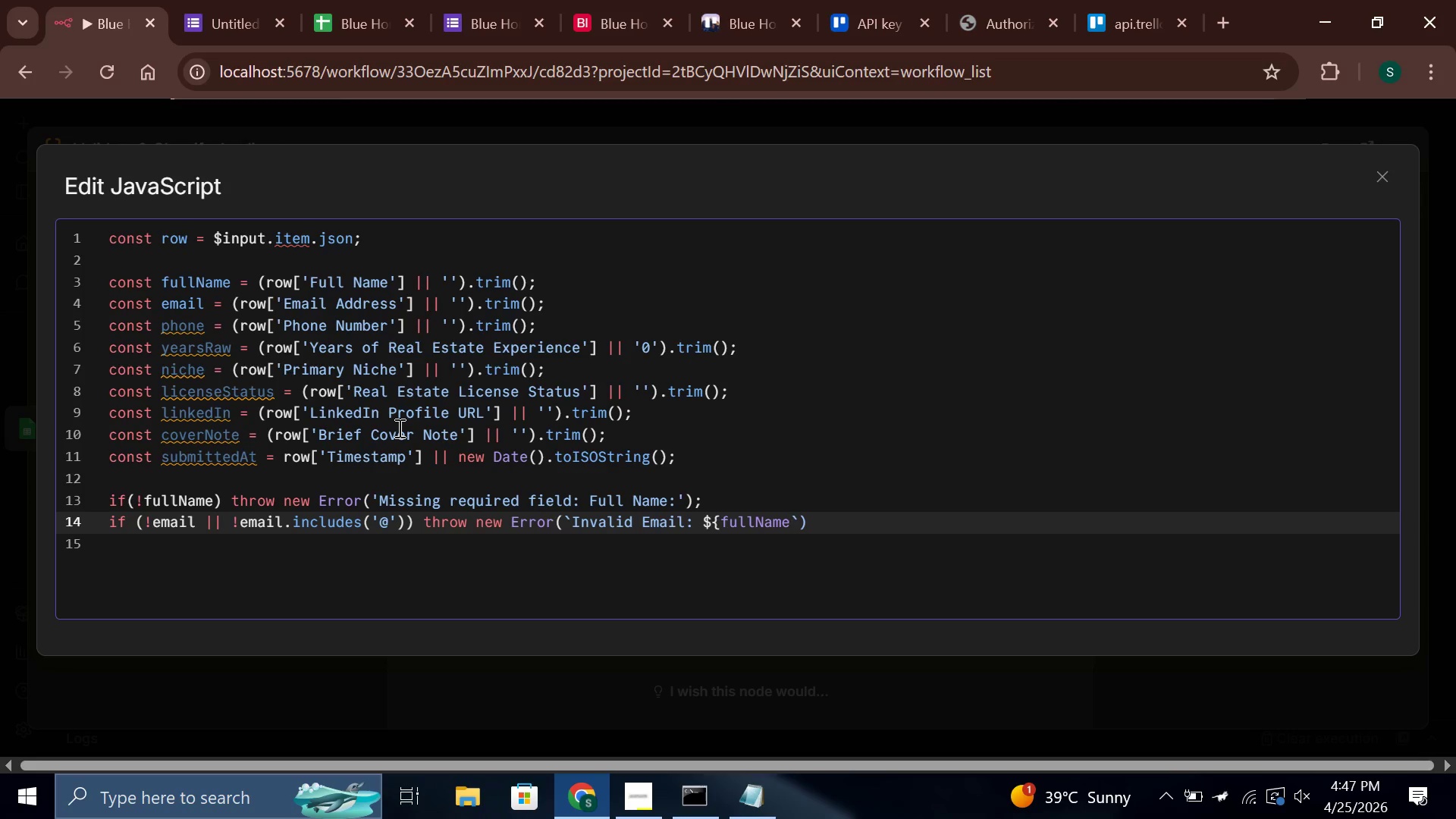 
hold_key(key=ShiftLeft, duration=1.5)
 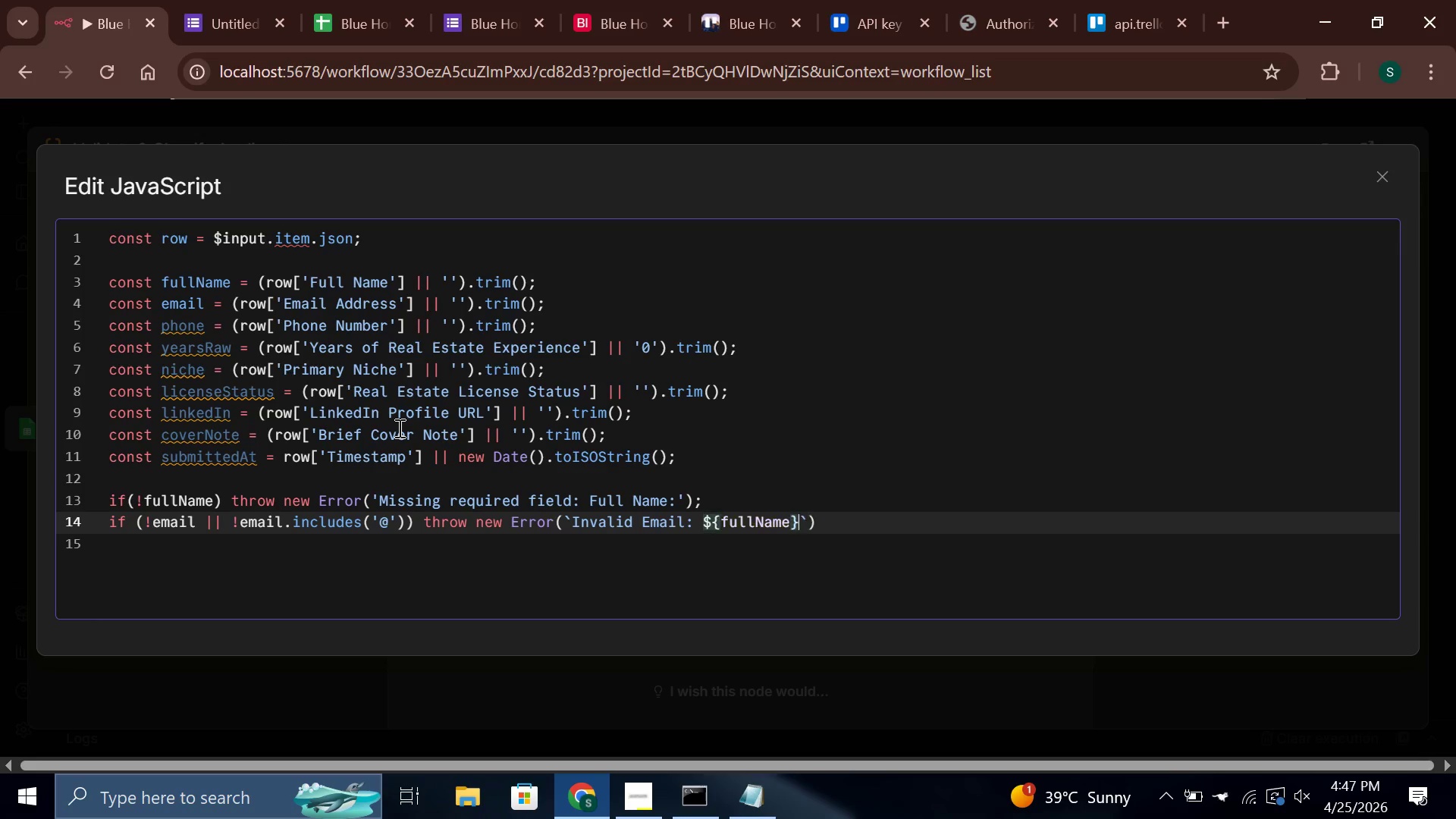 
key(Shift+BracketRight)
 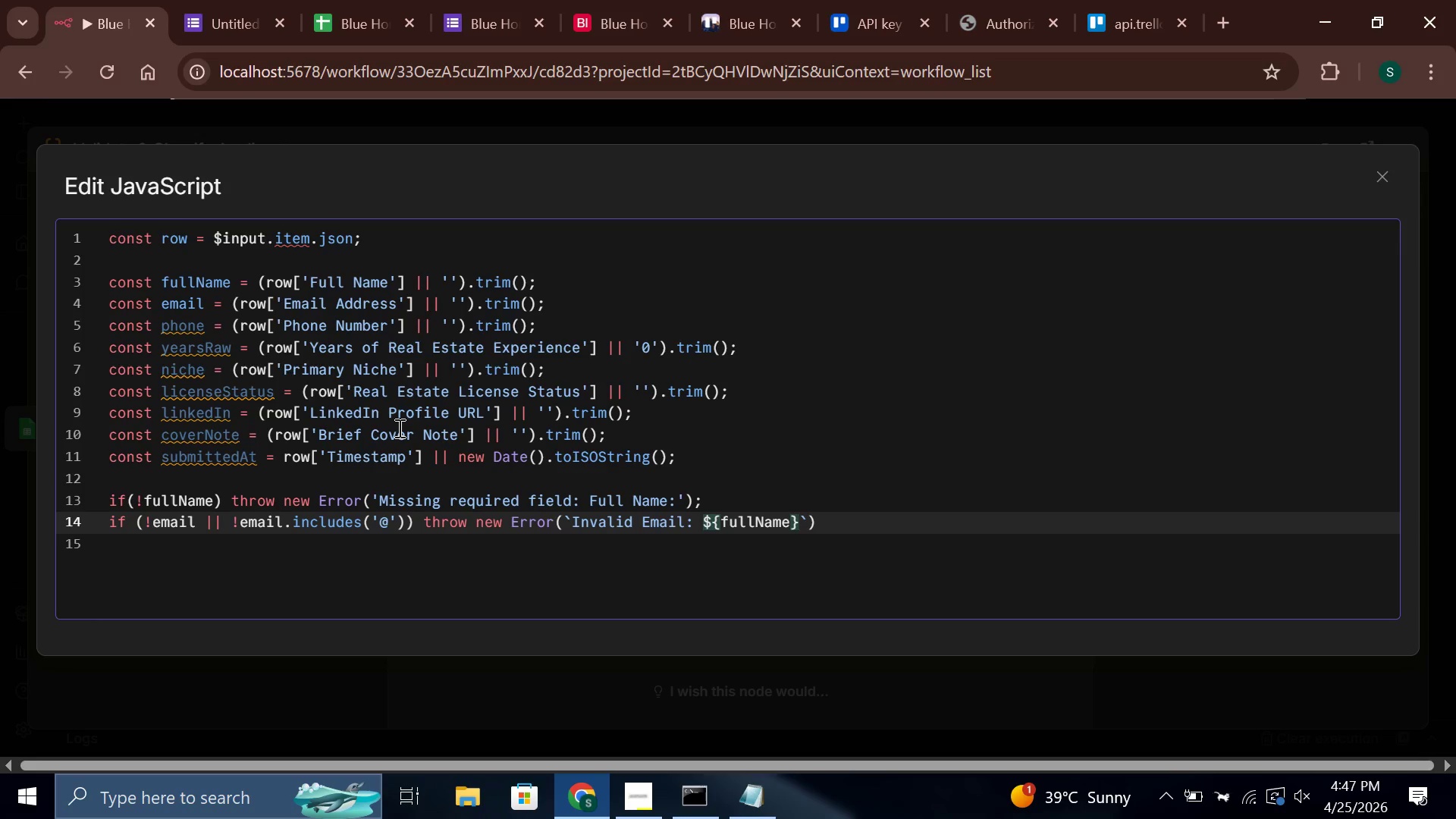 
key(ArrowRight)
 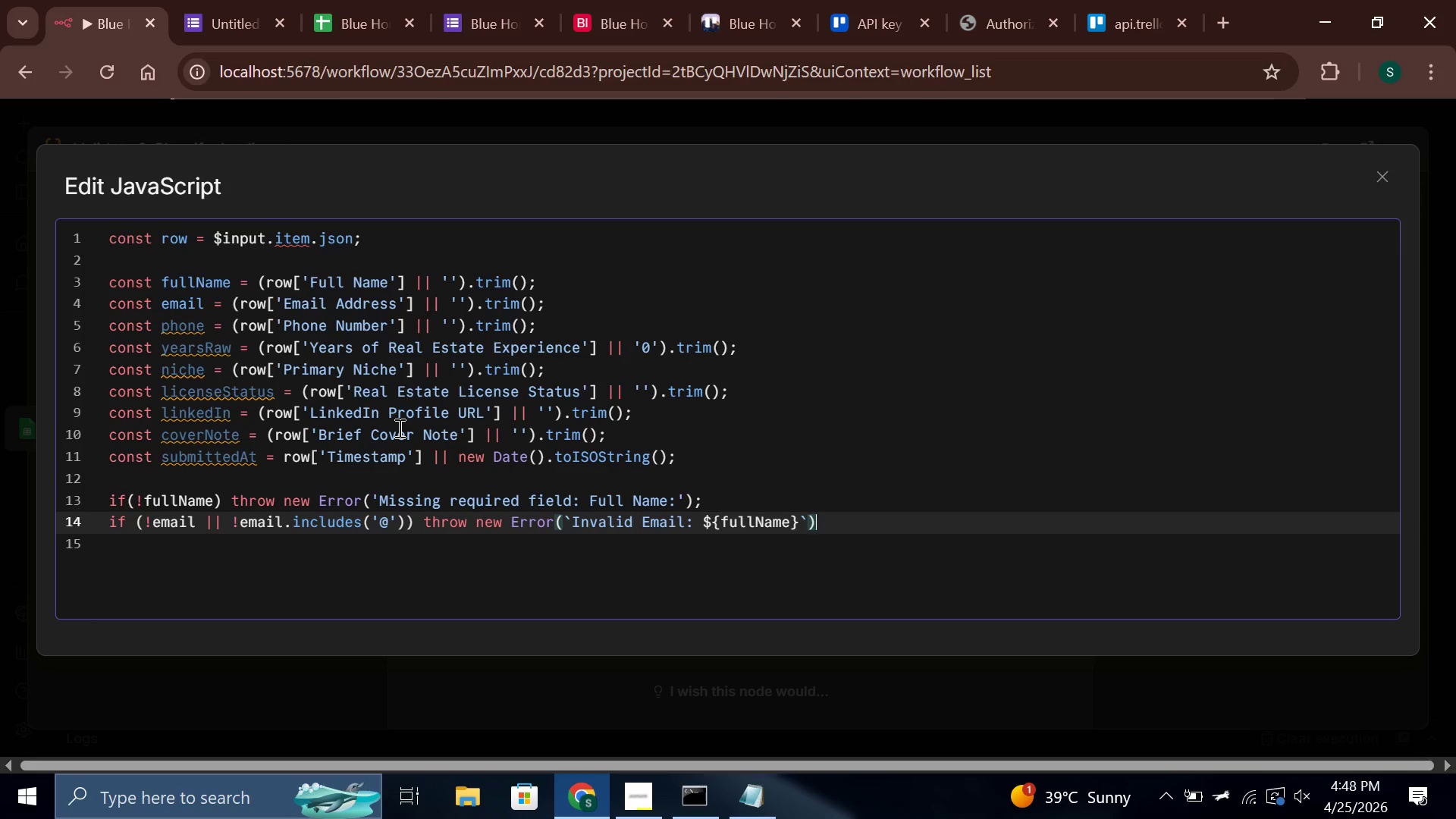 
key(ArrowRight)
 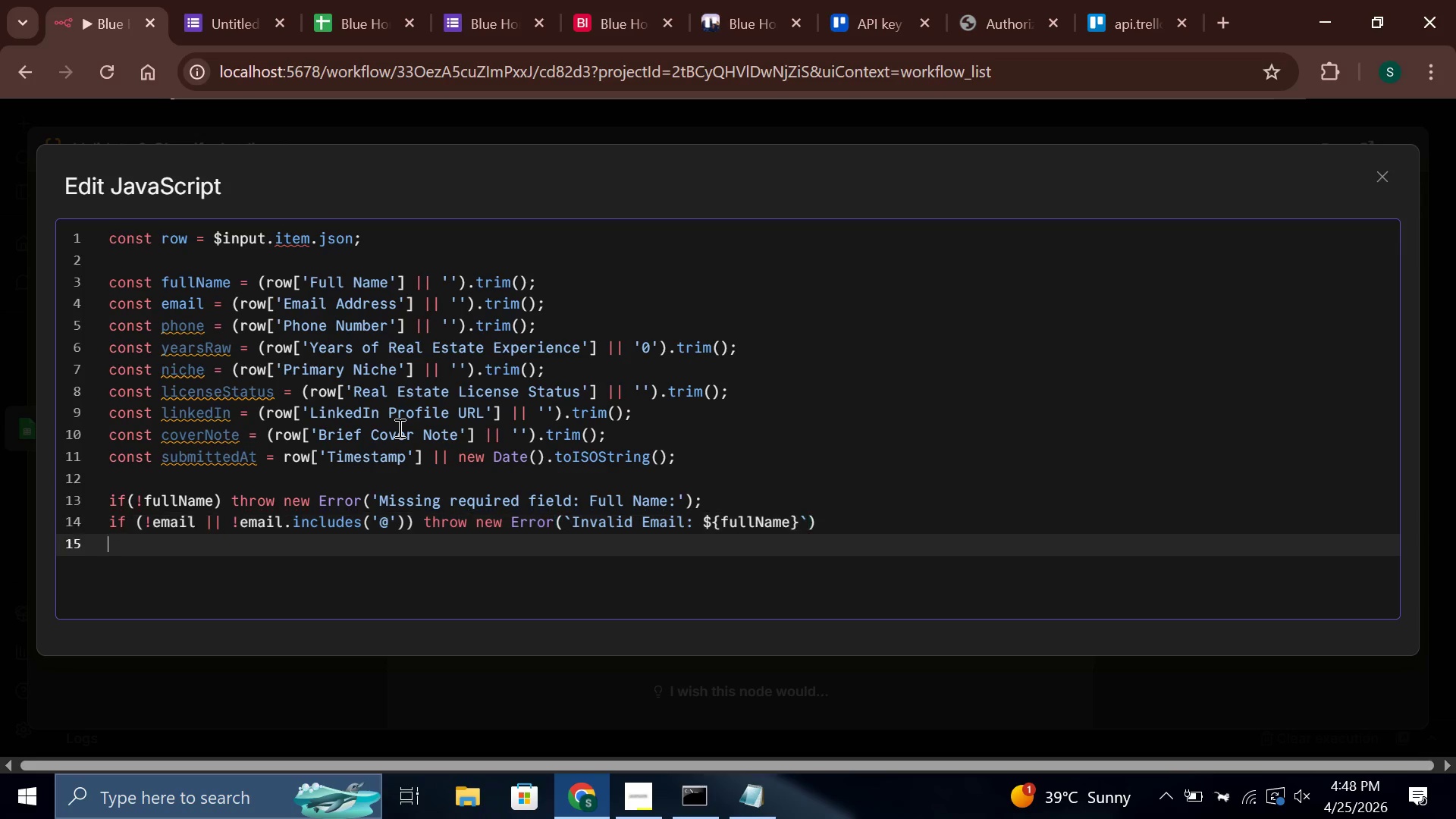 
key(ArrowRight)
 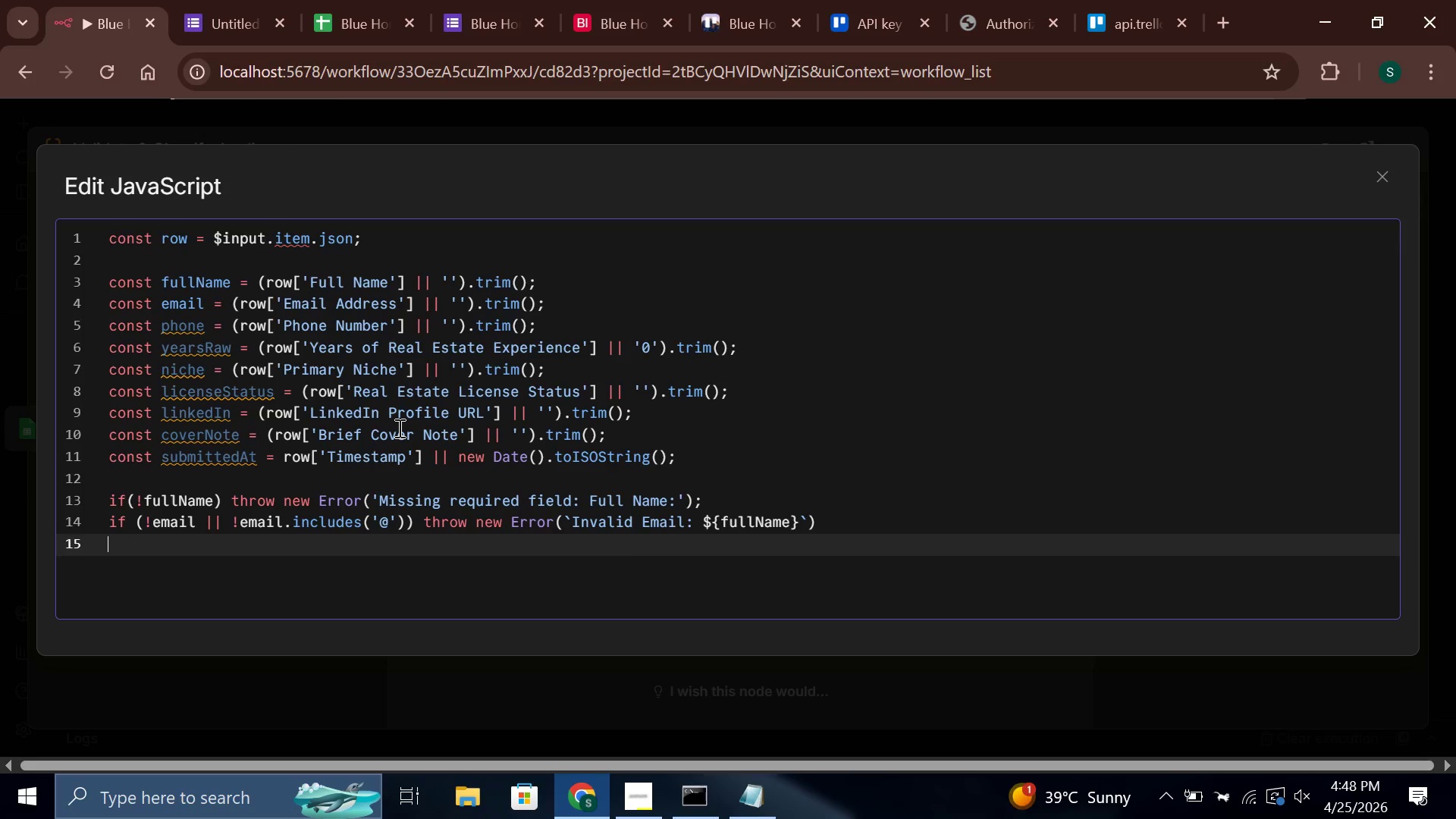 
key(ArrowLeft)
 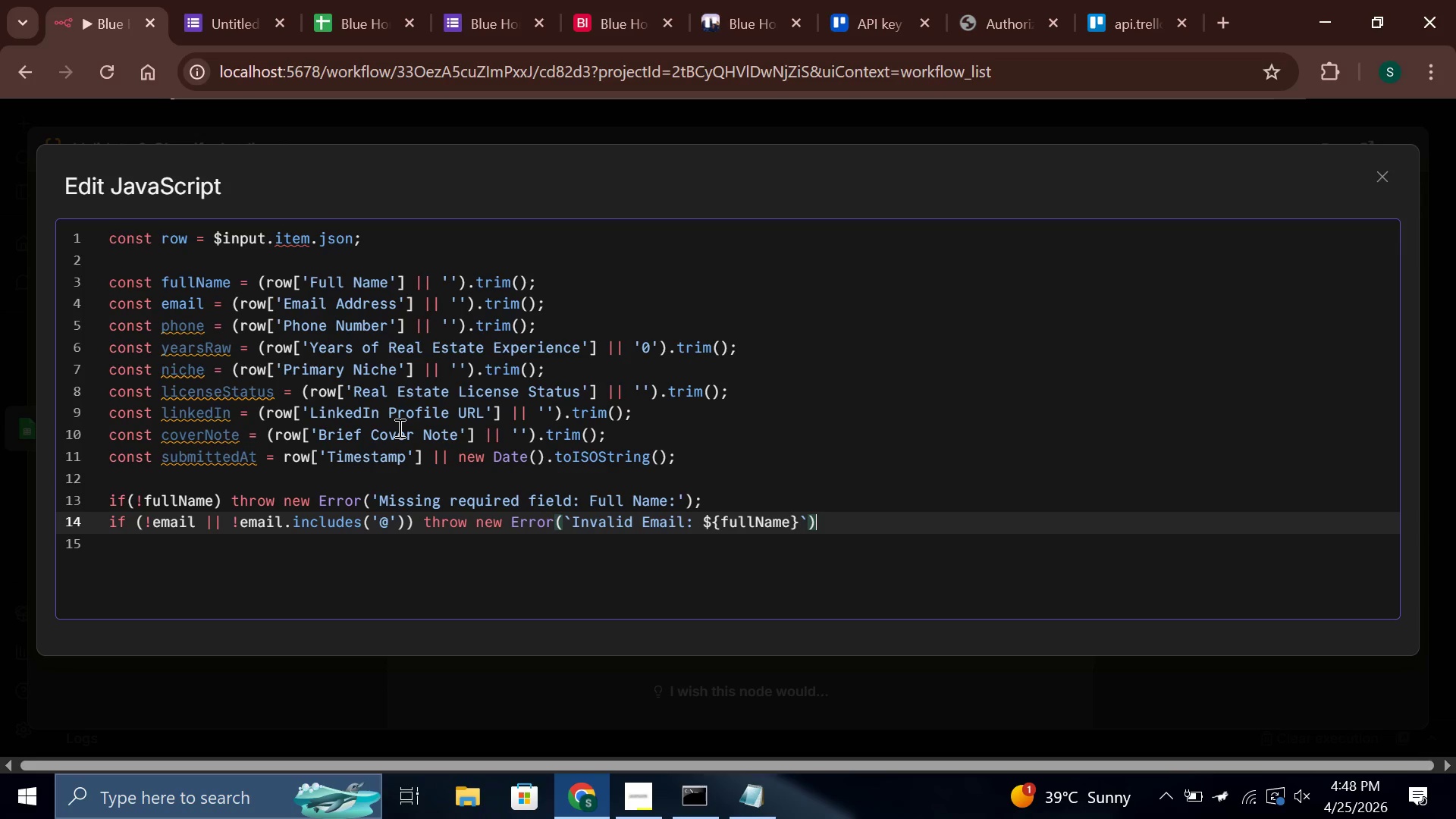 
key(Semicolon)
 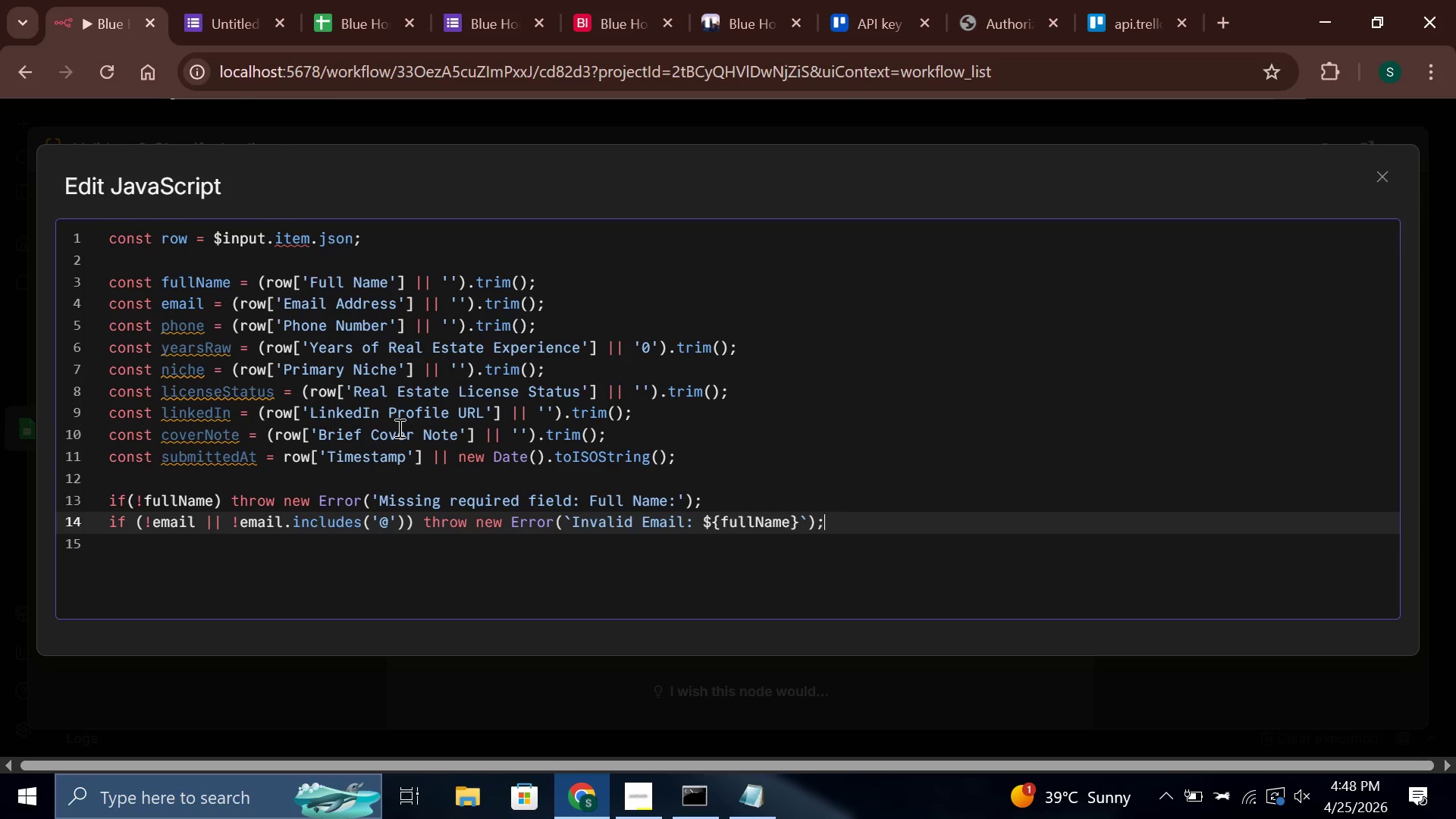 
key(Enter)
 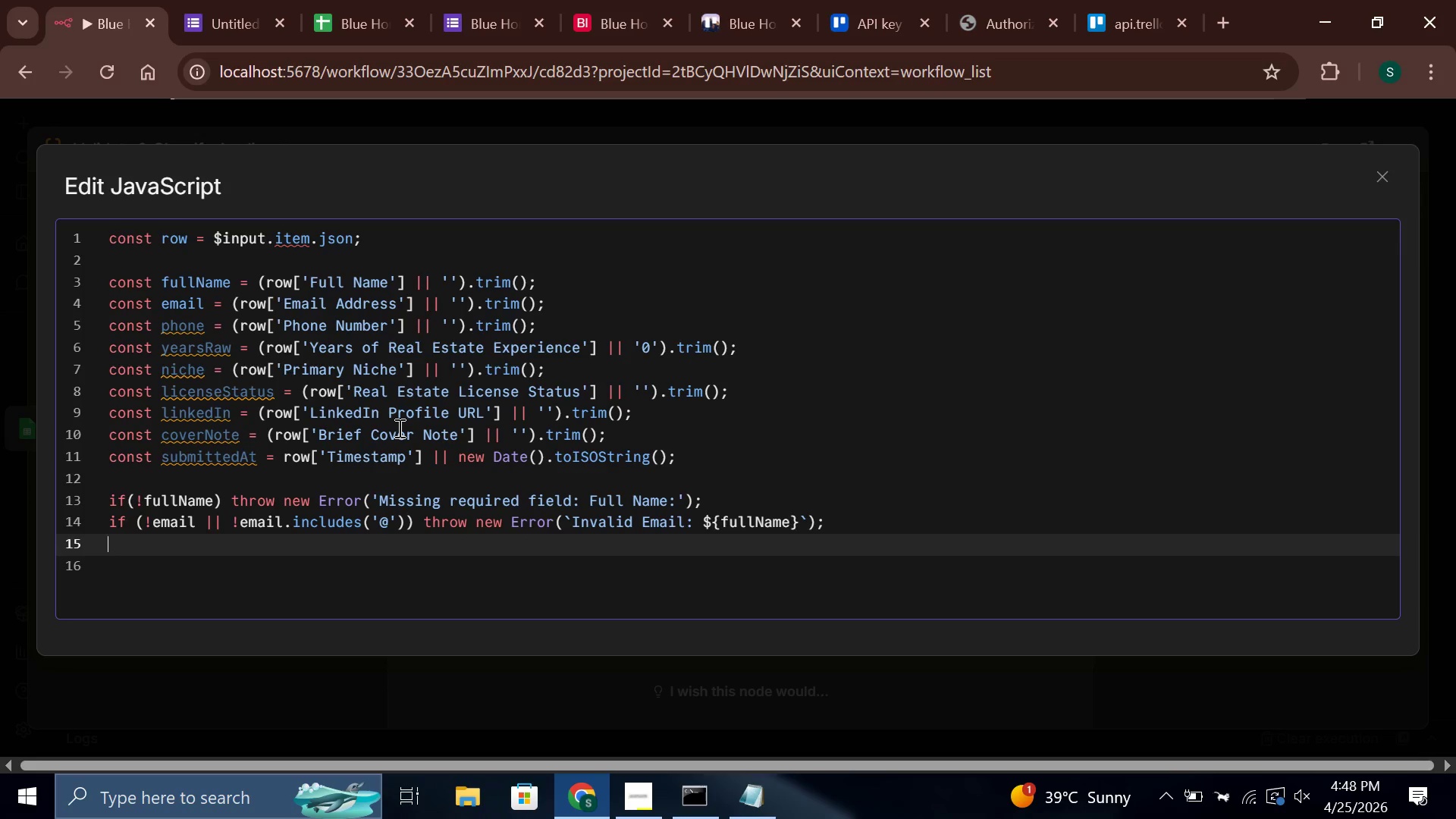 
type(if (!nich)
 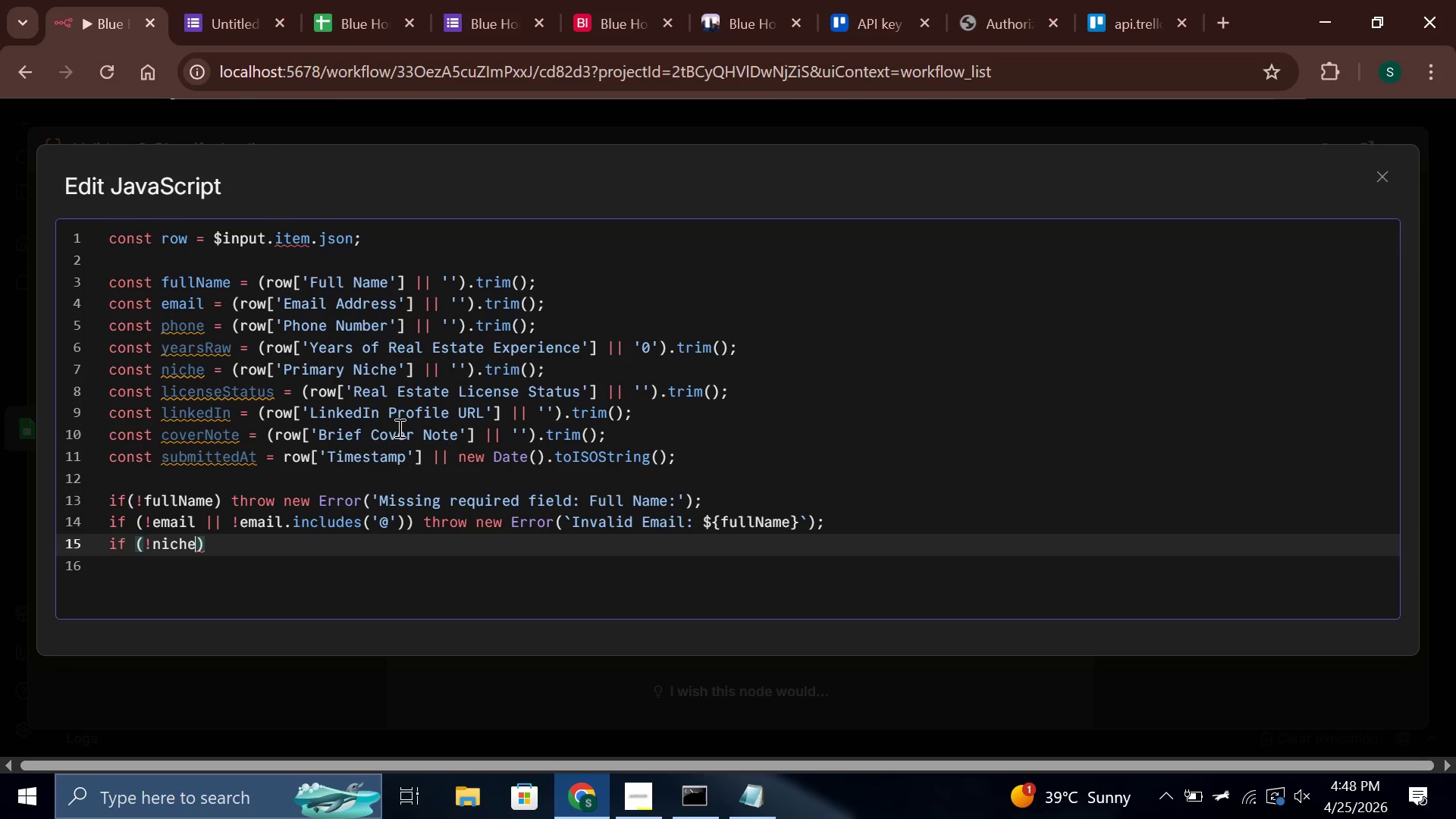 
 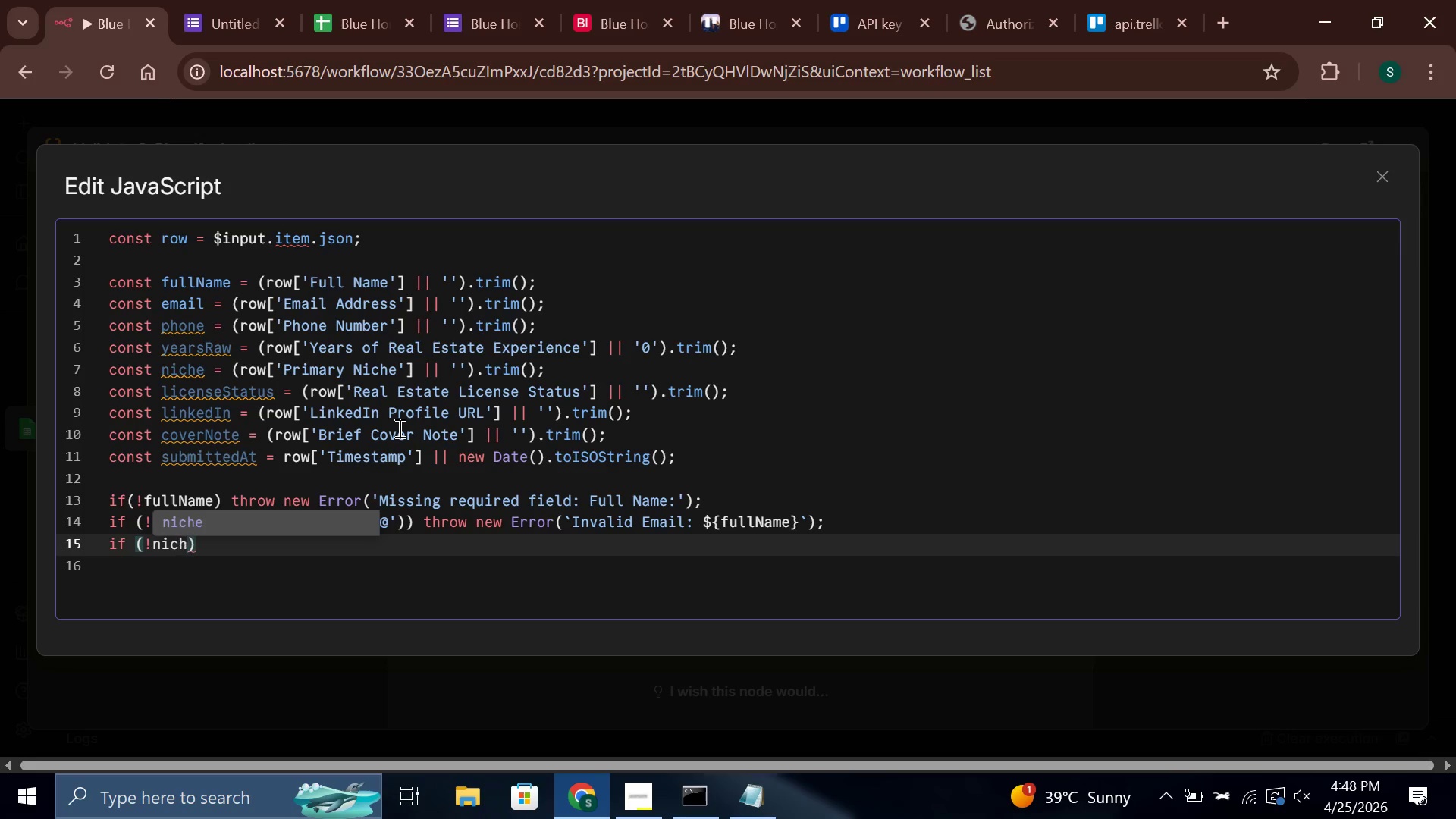 
key(Enter)
 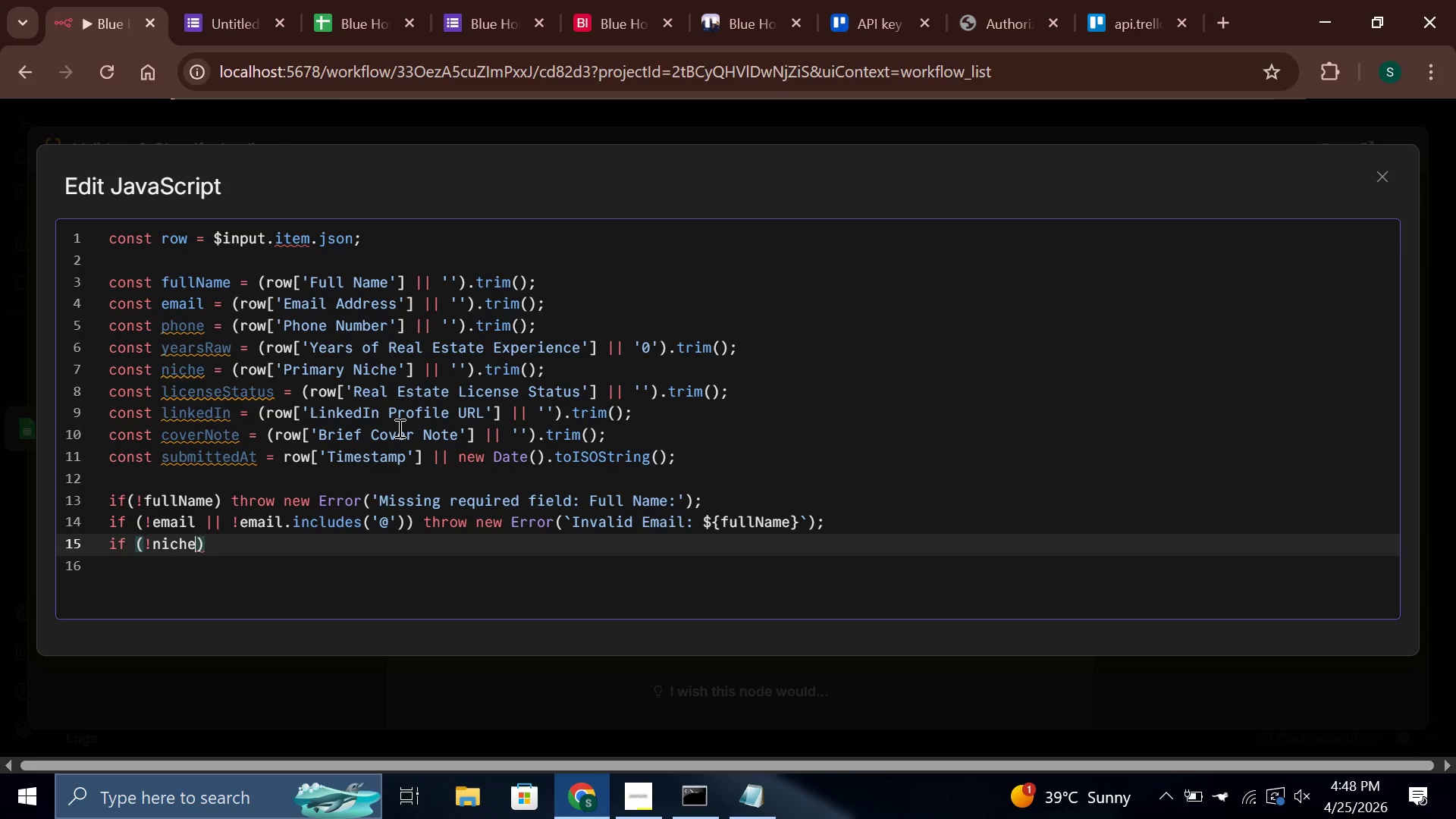 
key(ArrowRight)
 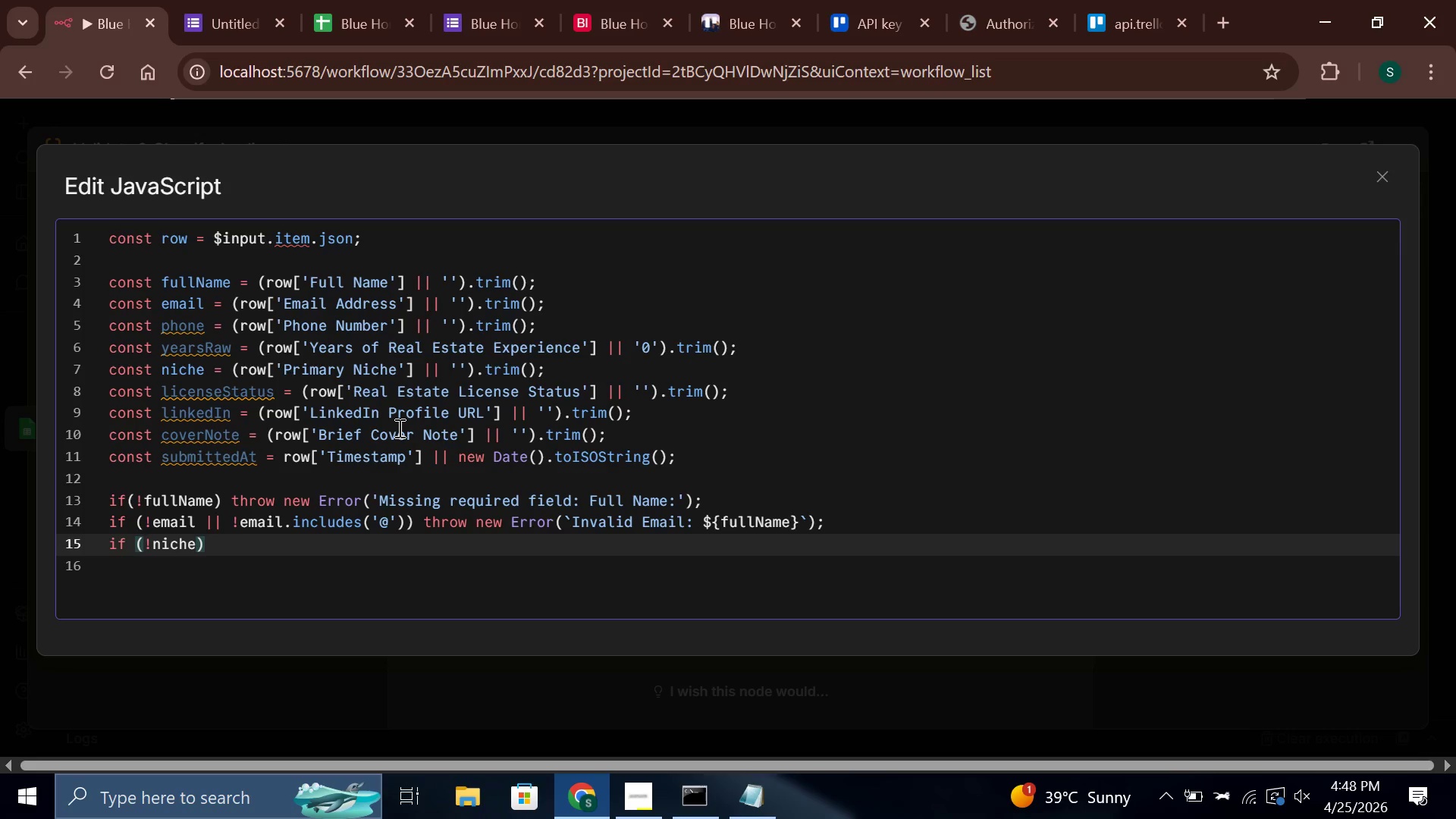 
type( throw new Err)
 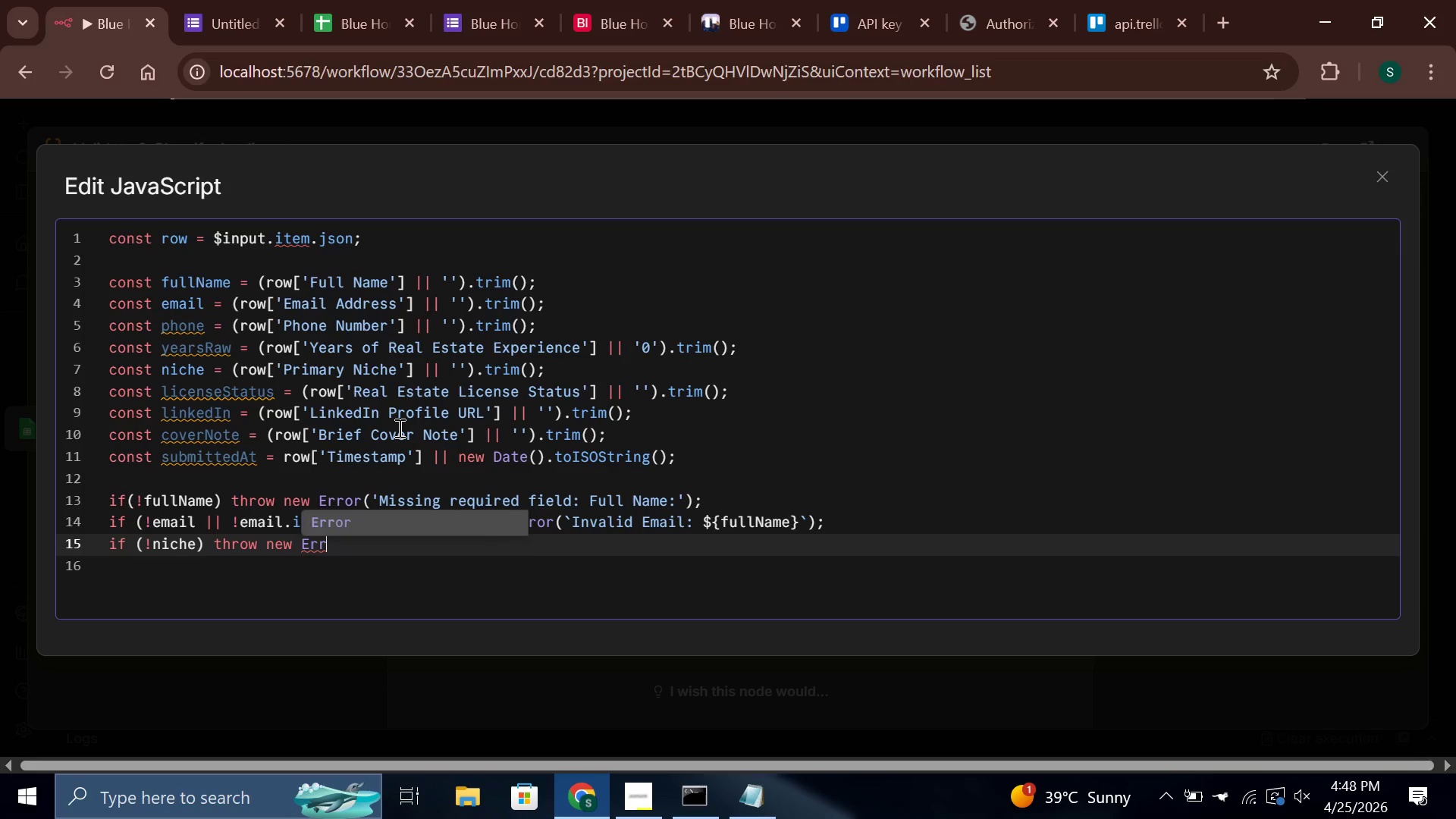 
key(Enter)
 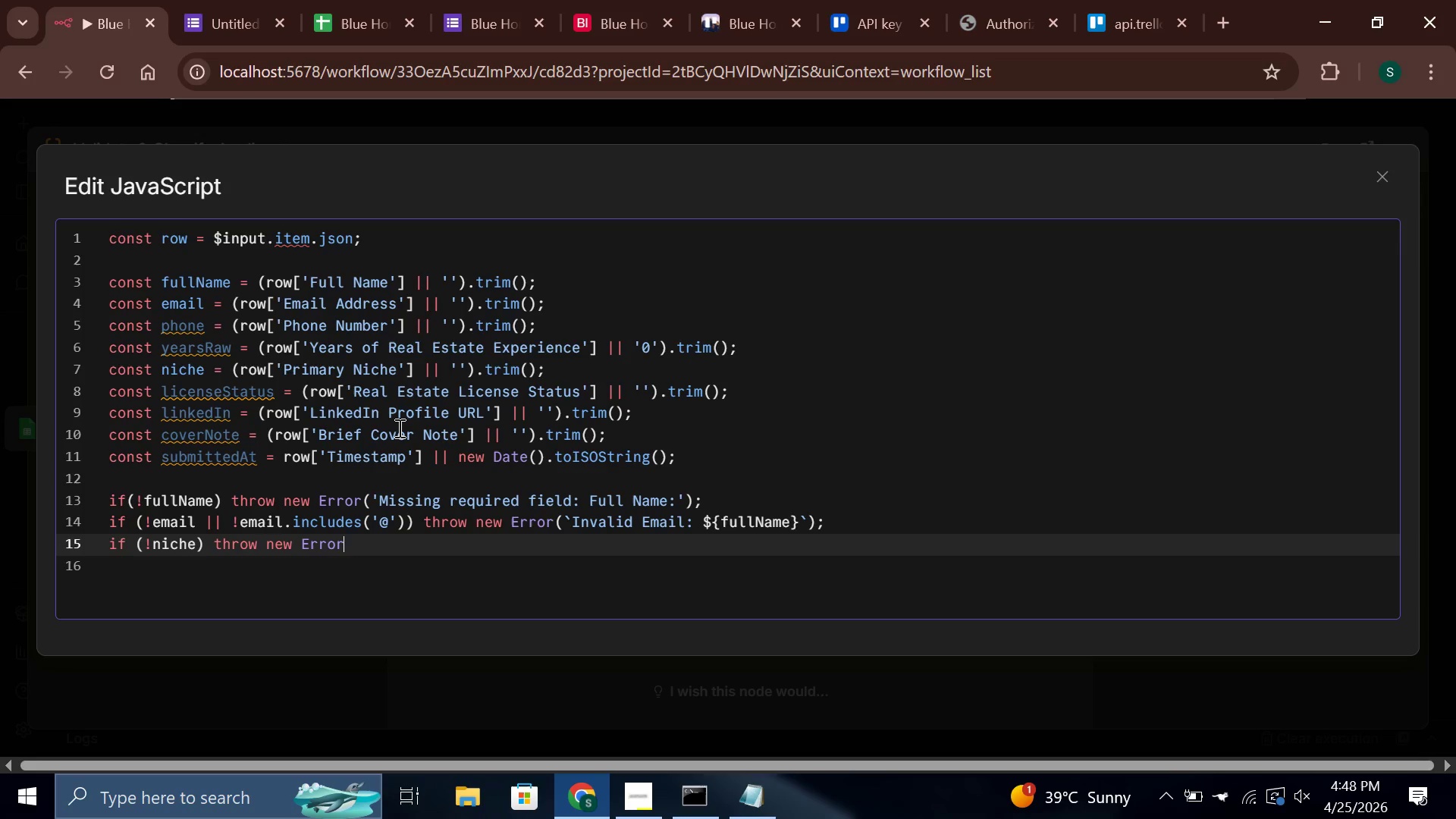 
type((`Missing Primary Niche: #)
key(Backspace)
type(${full)
 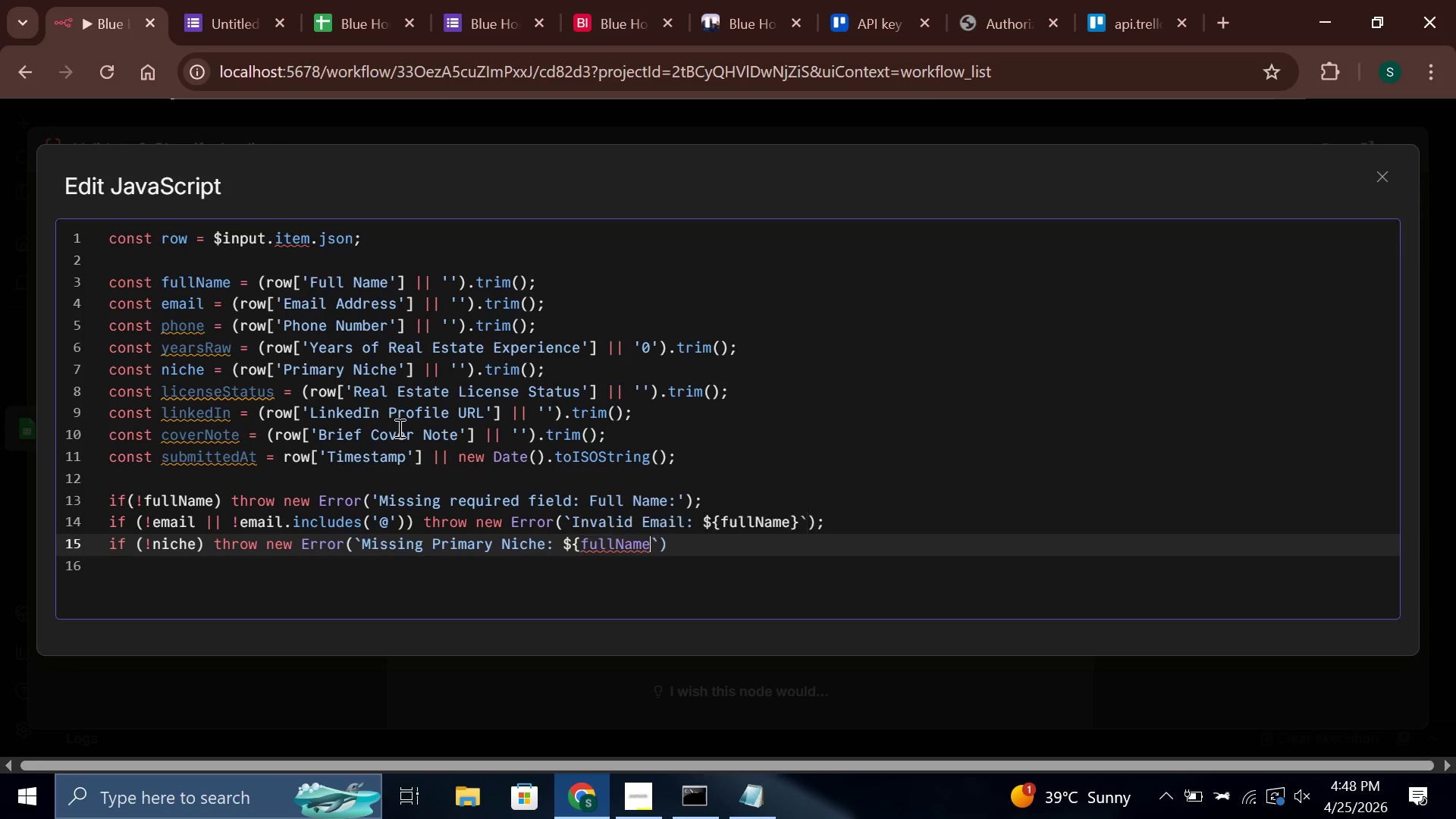 
 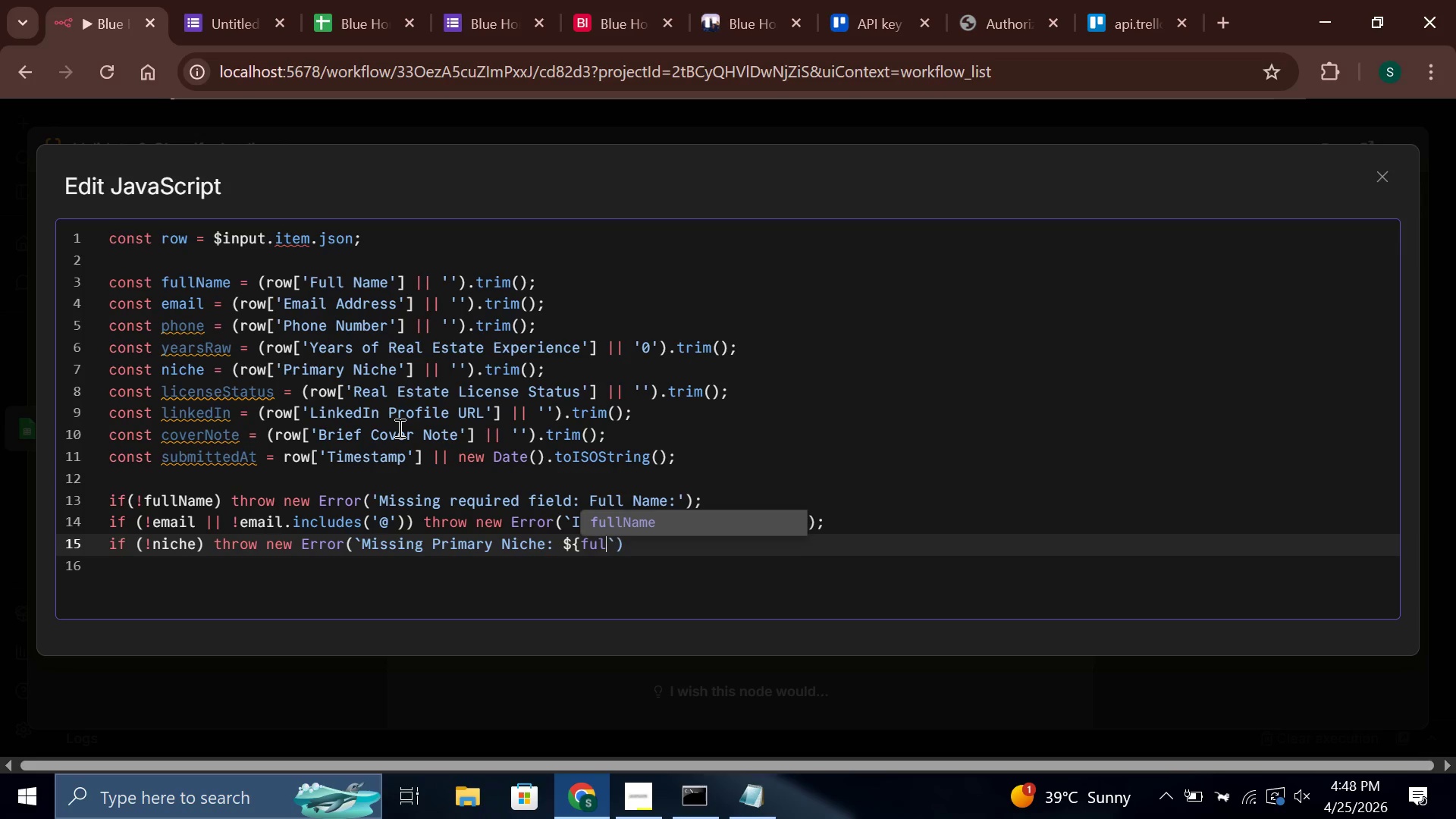 
key(Enter)
 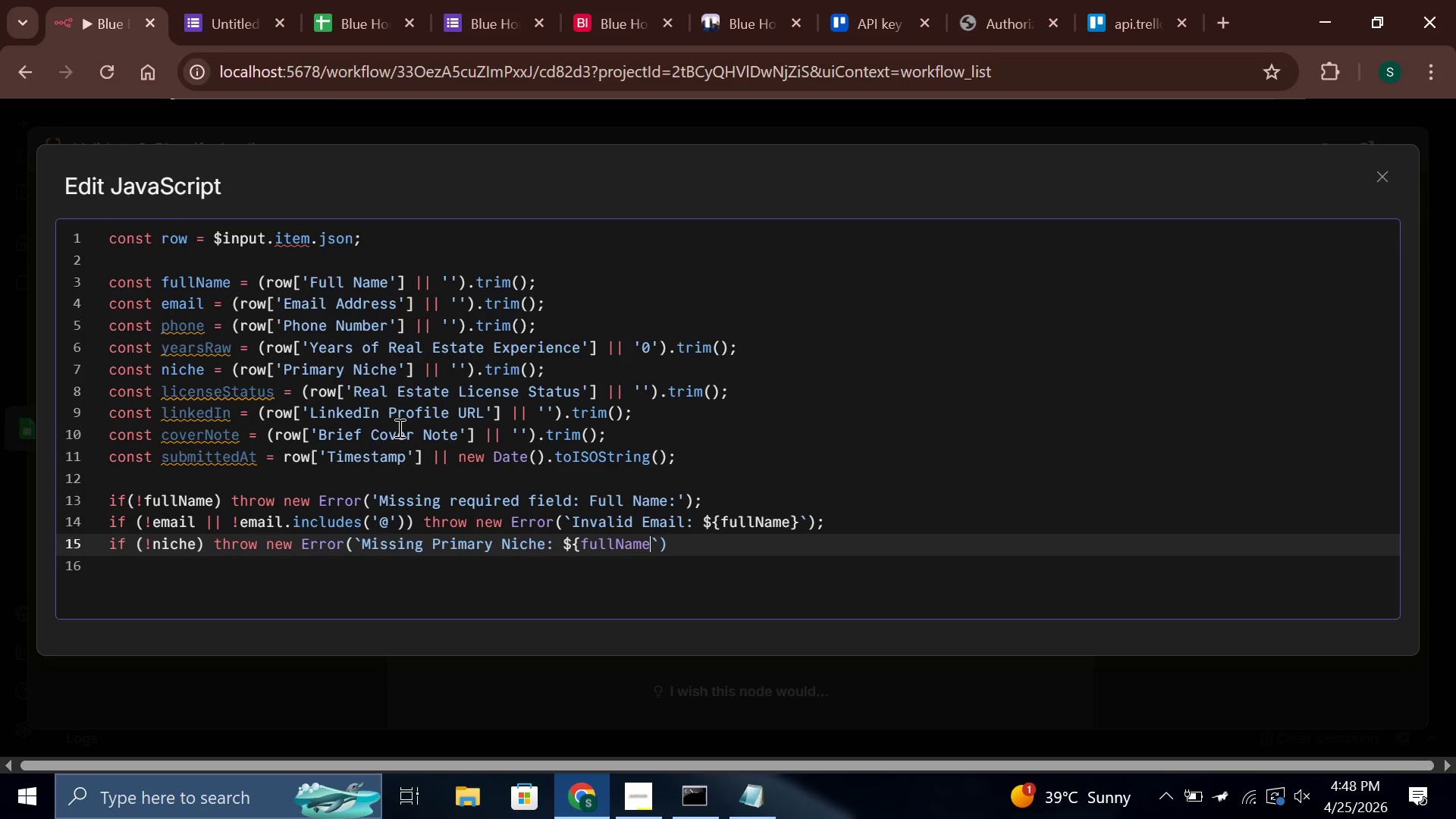 
key(Shift+BracketRight)
 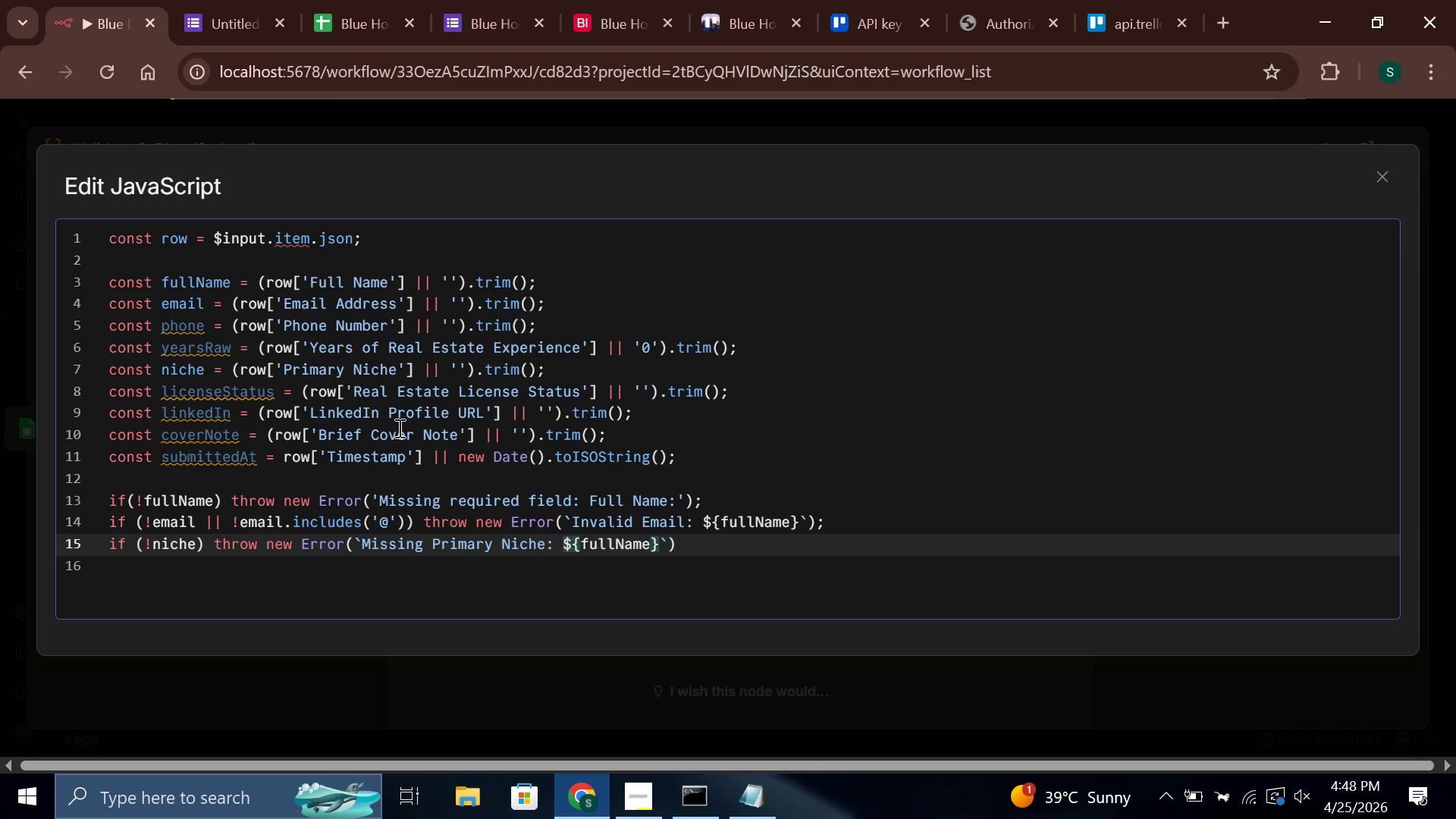 
key(ArrowRight)
 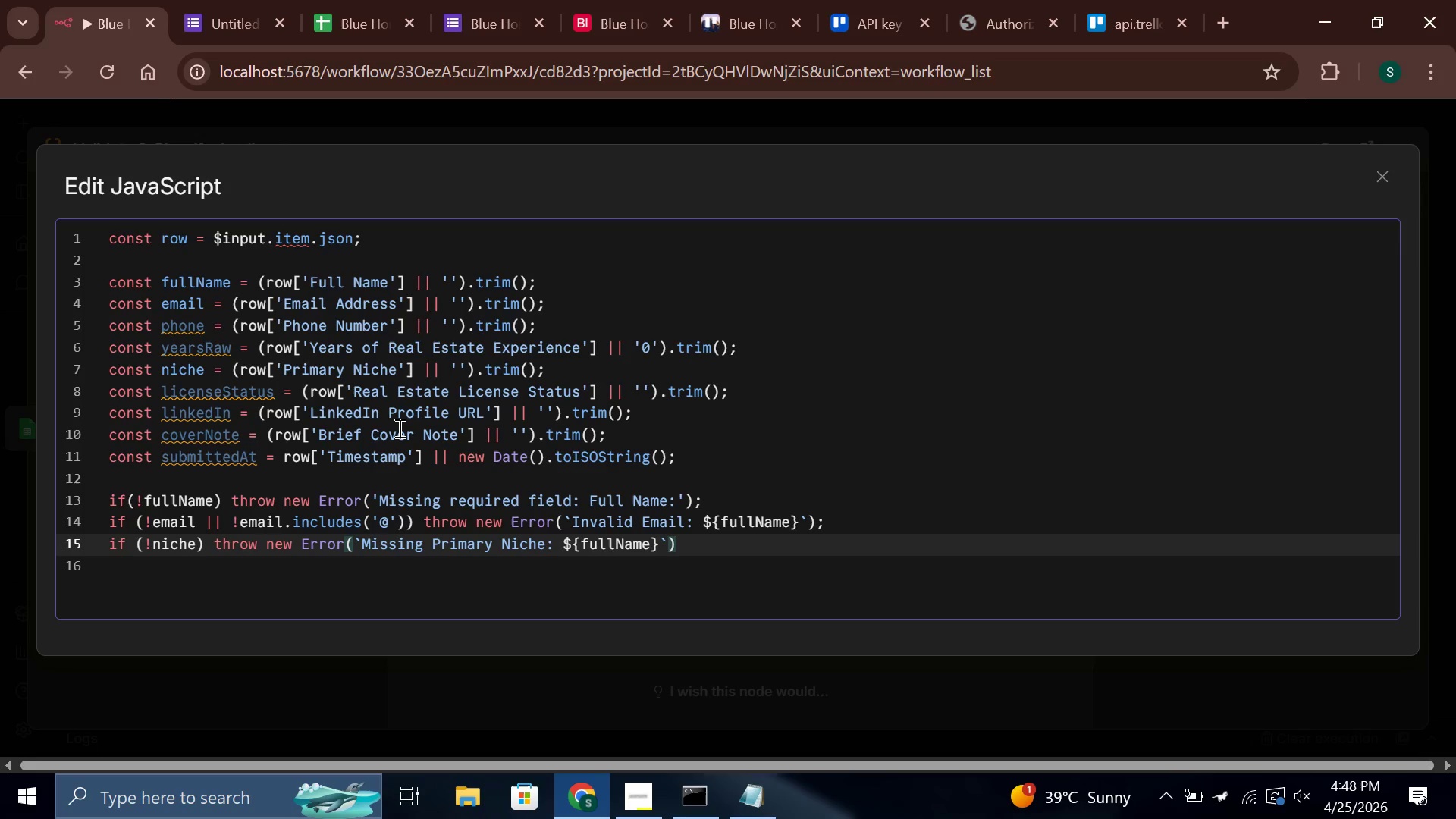 
key(ArrowRight)
 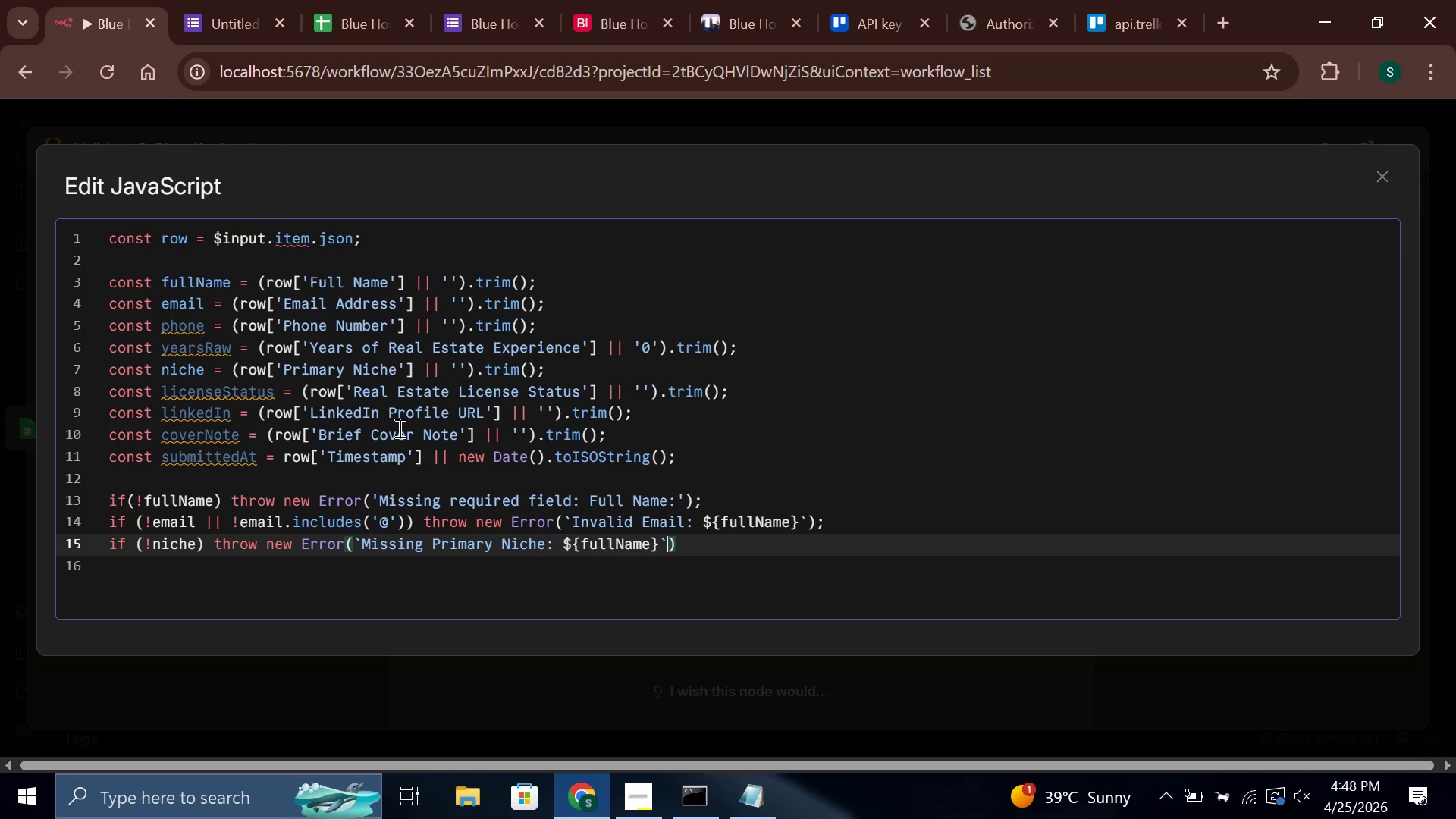 
key(ArrowLeft)
 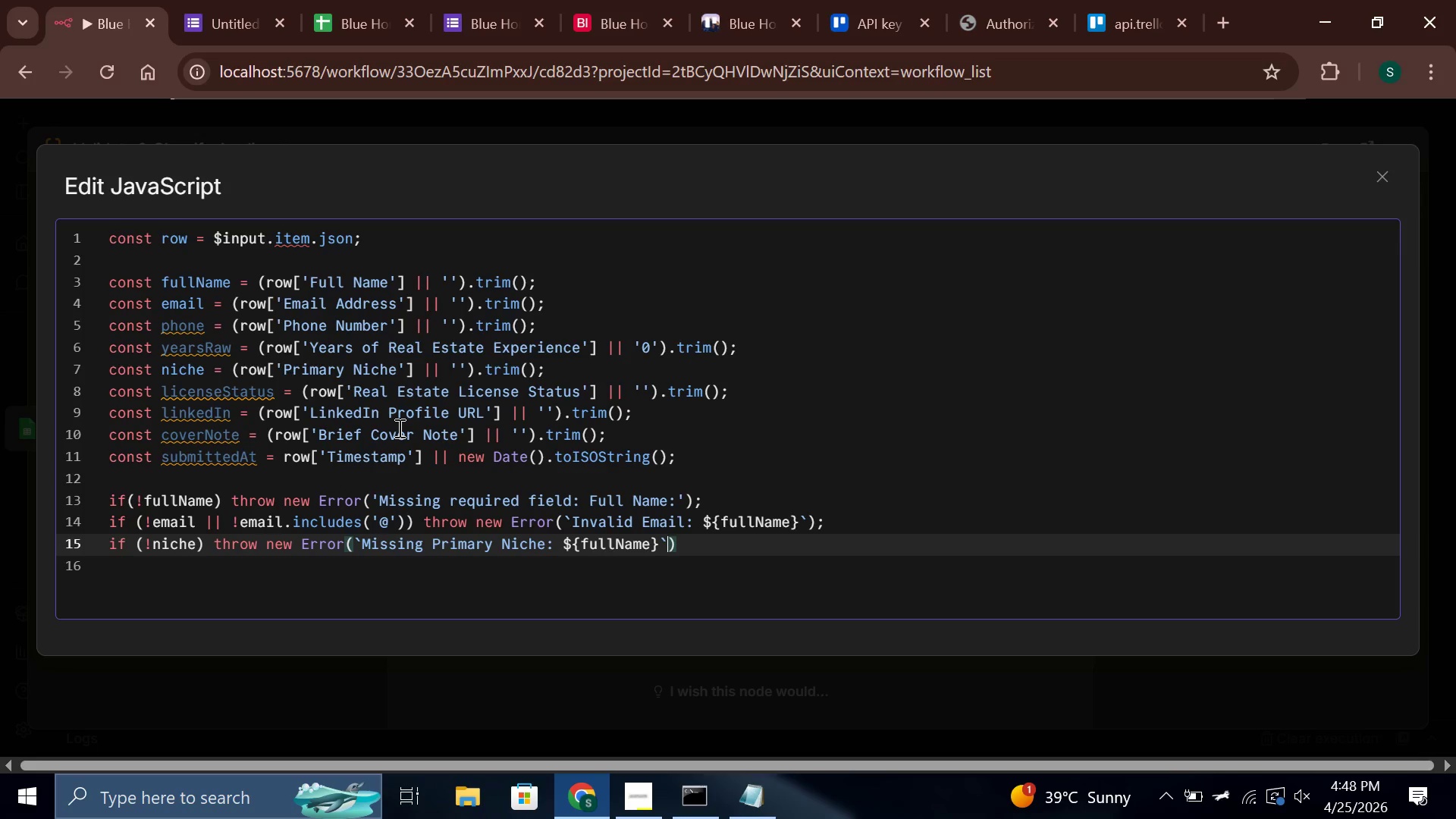 
key(ArrowRight)
 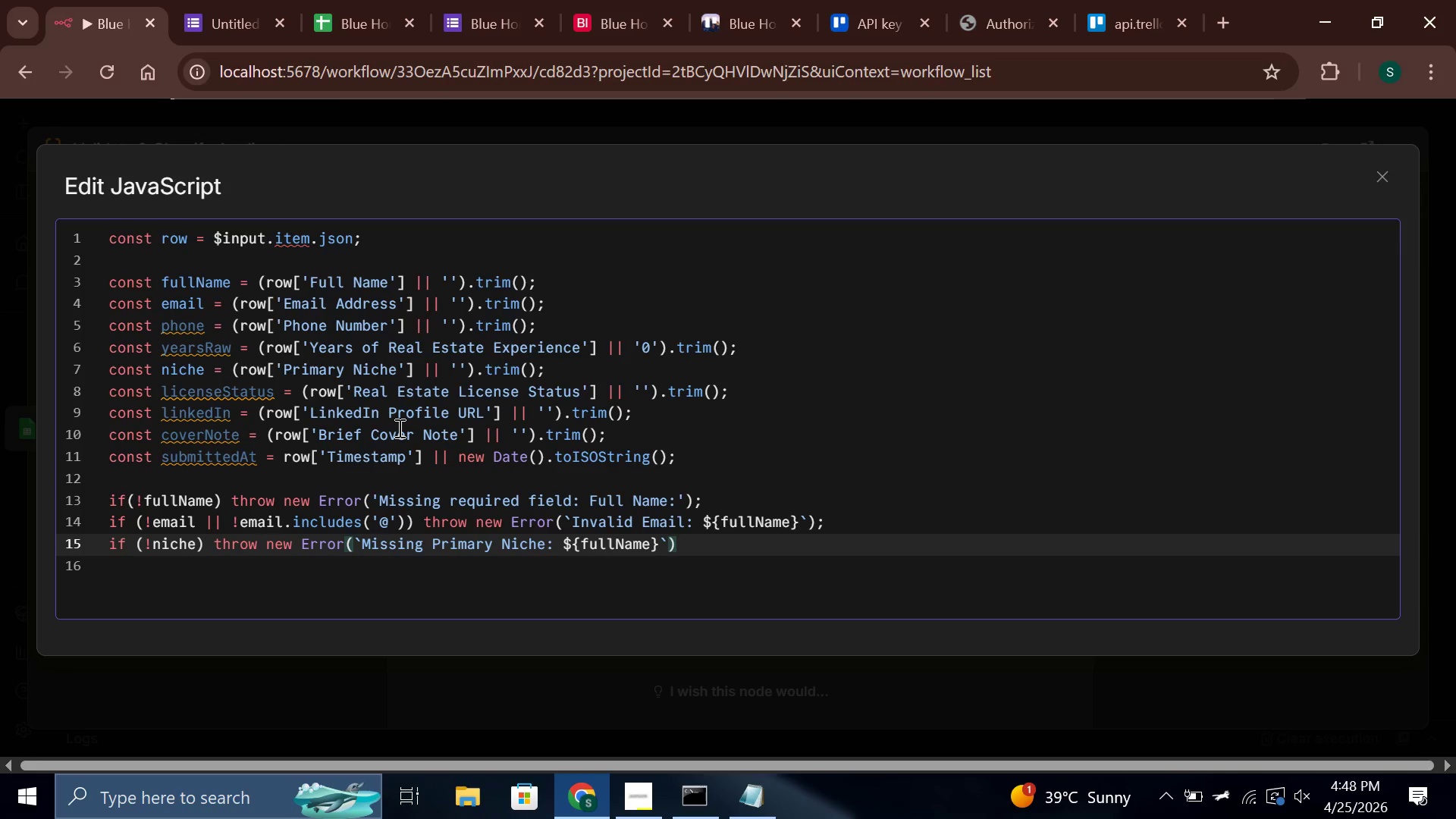 
key(Semicolon)
 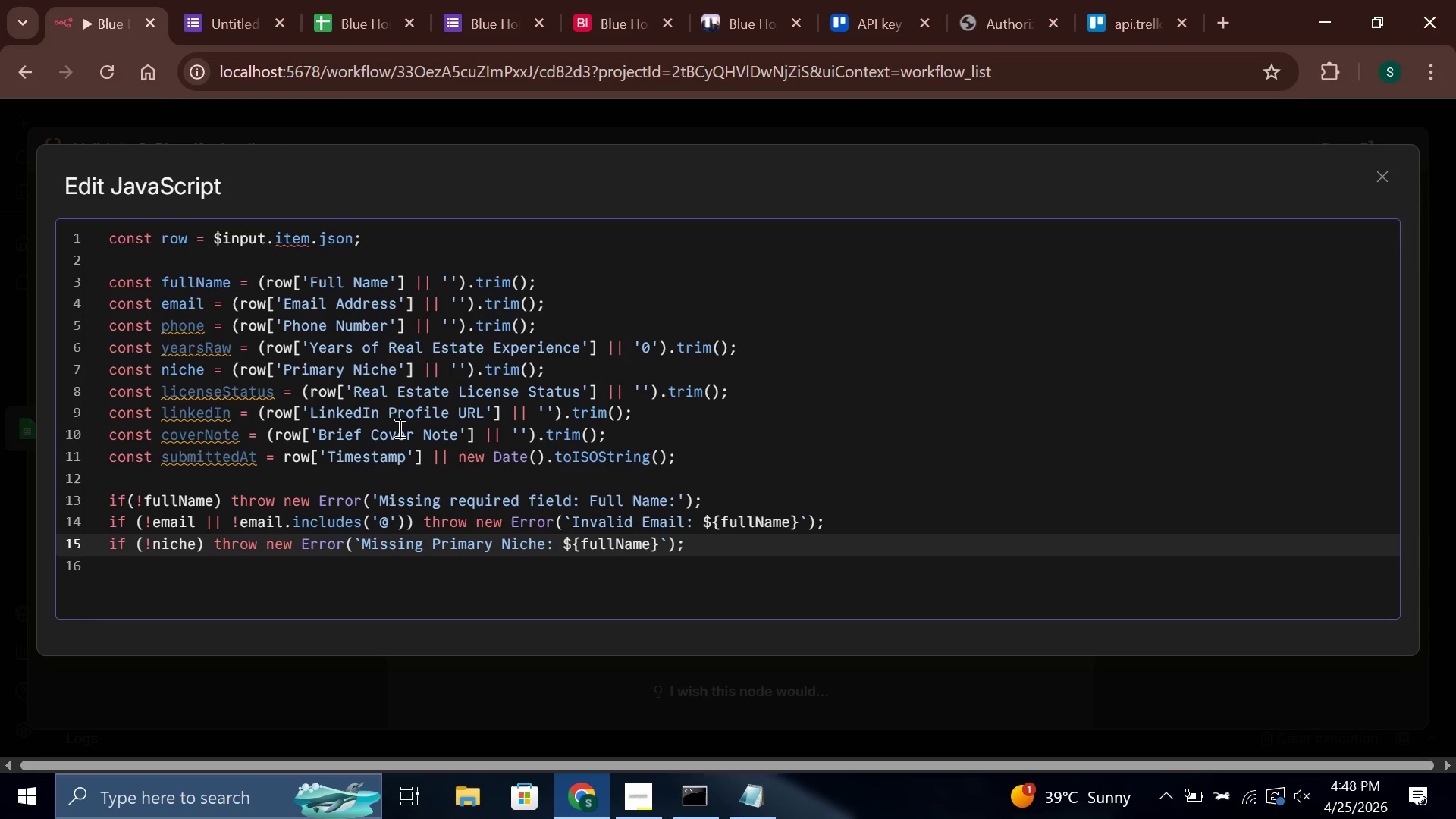 
key(Enter)
 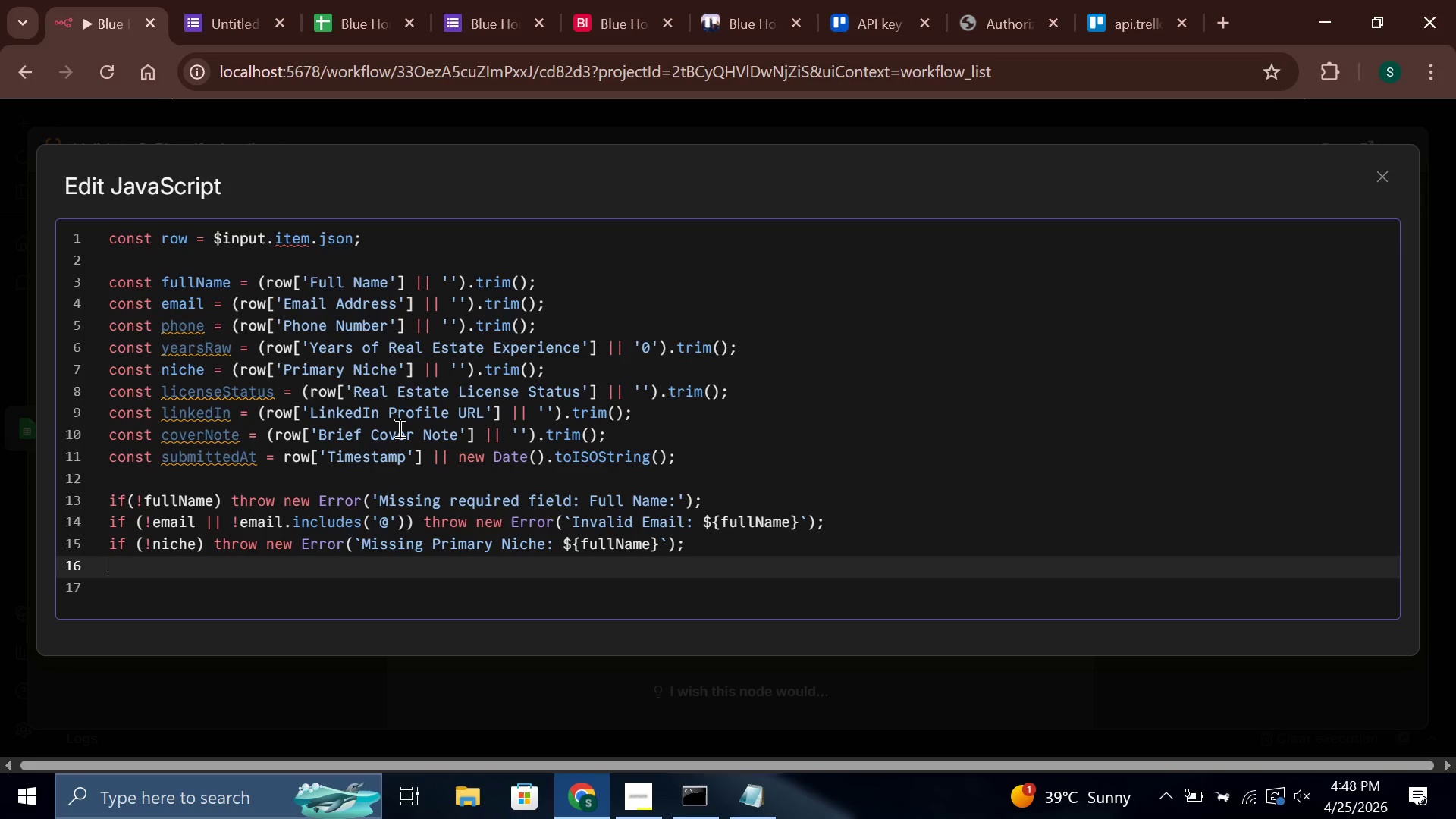 
key(Enter)
 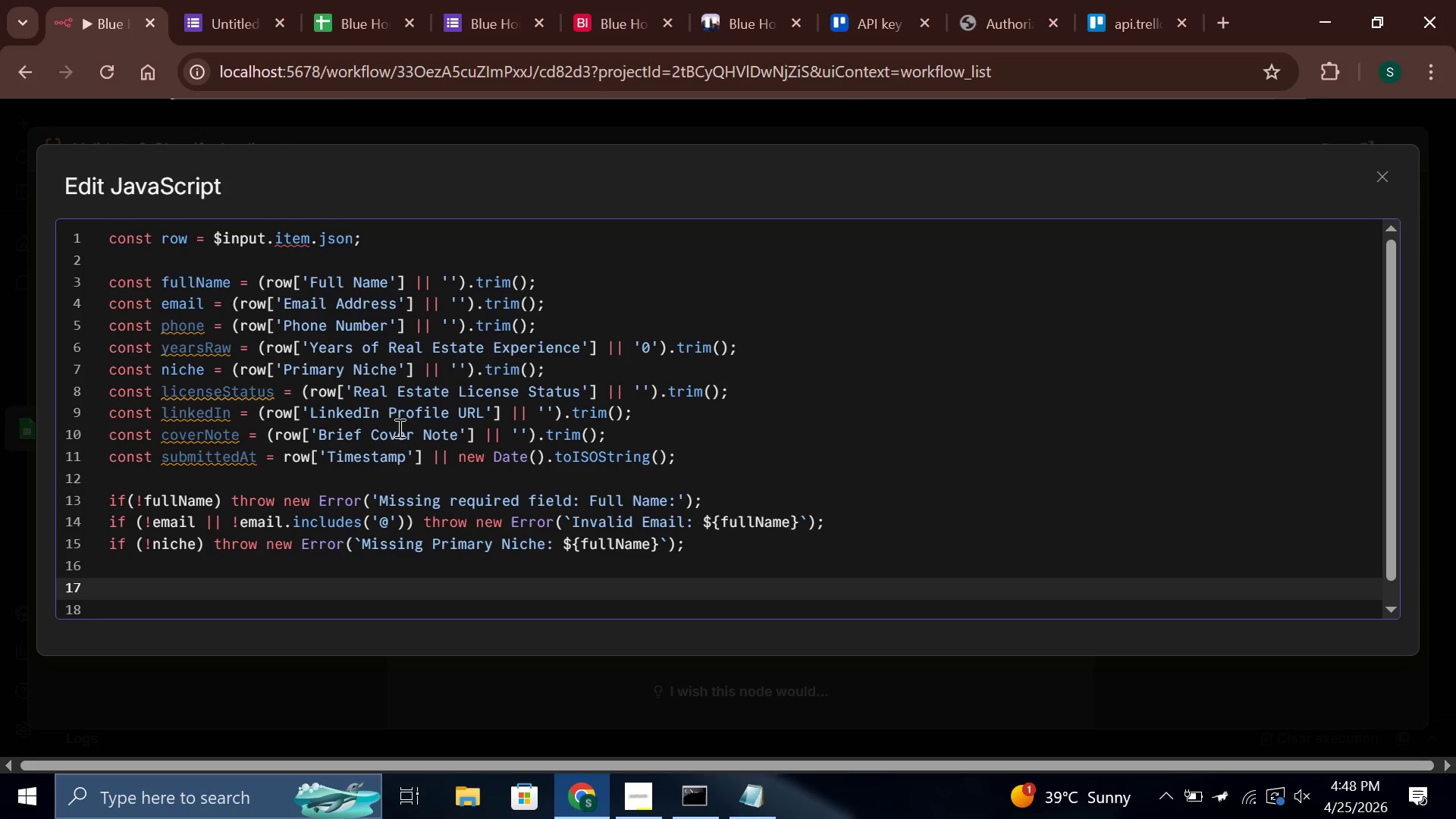 
type(const yearsExp = parse)
 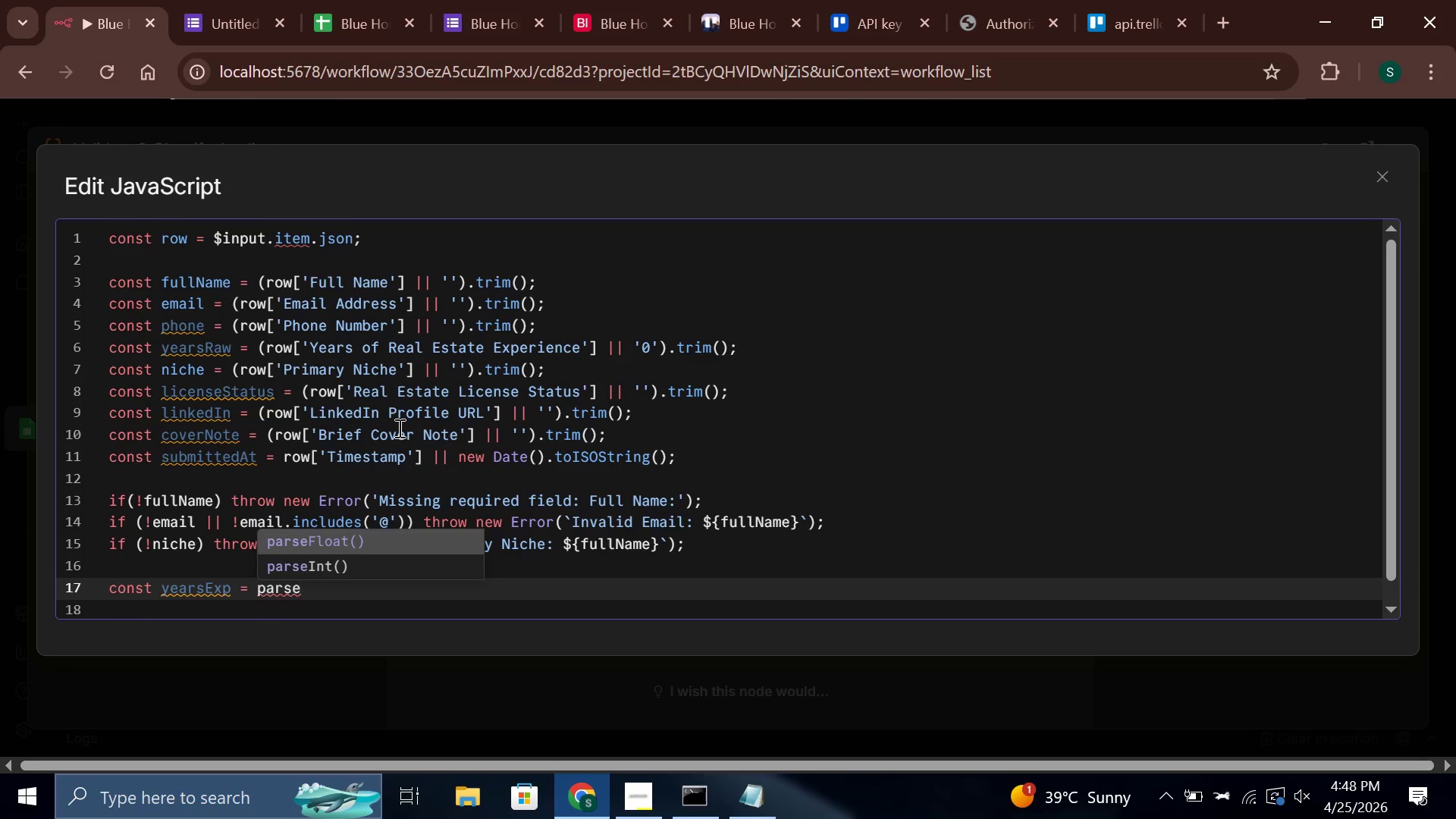 
key(Enter)
 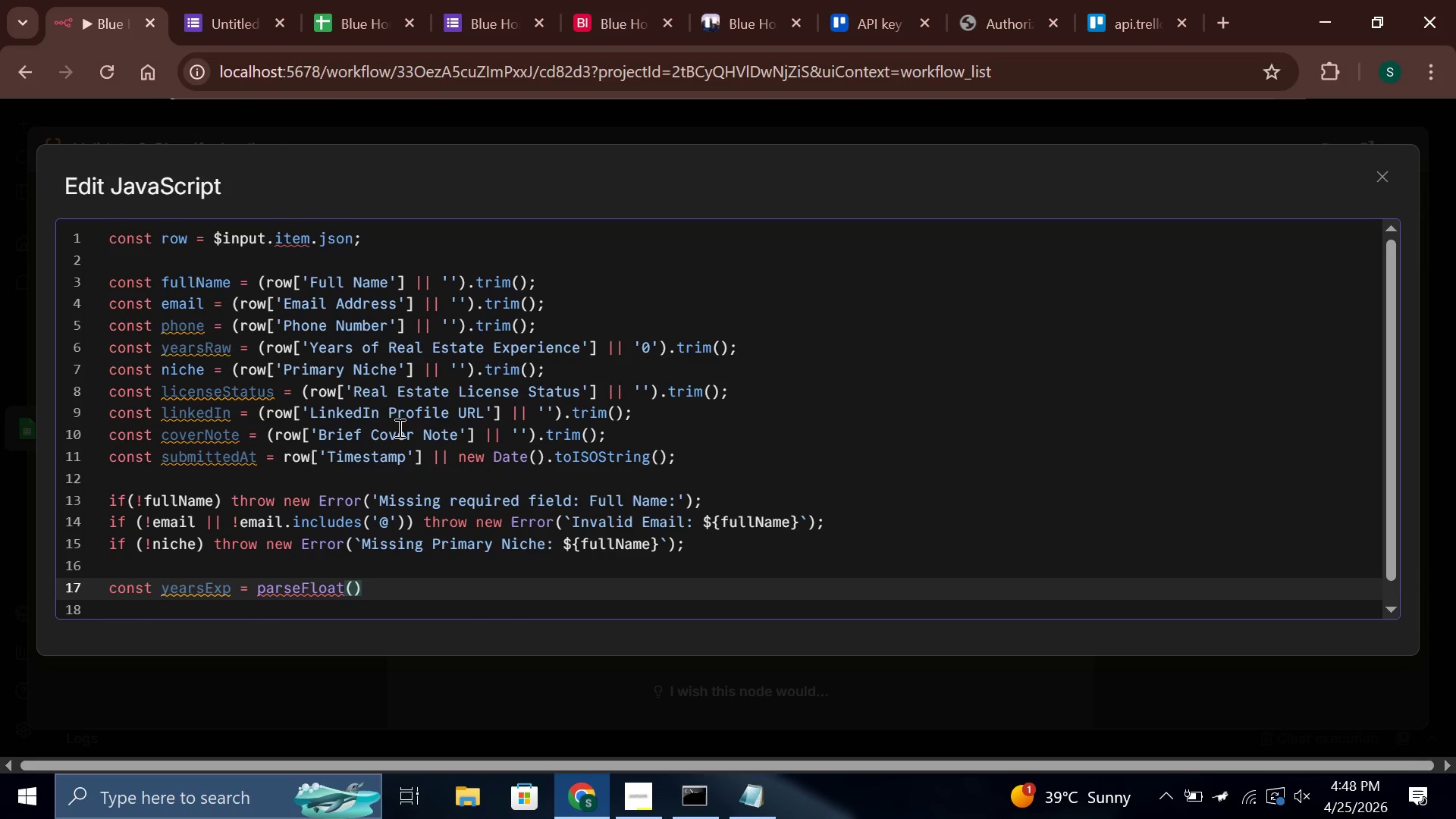 
hold_key(key=ShiftLeft, duration=0.52)
 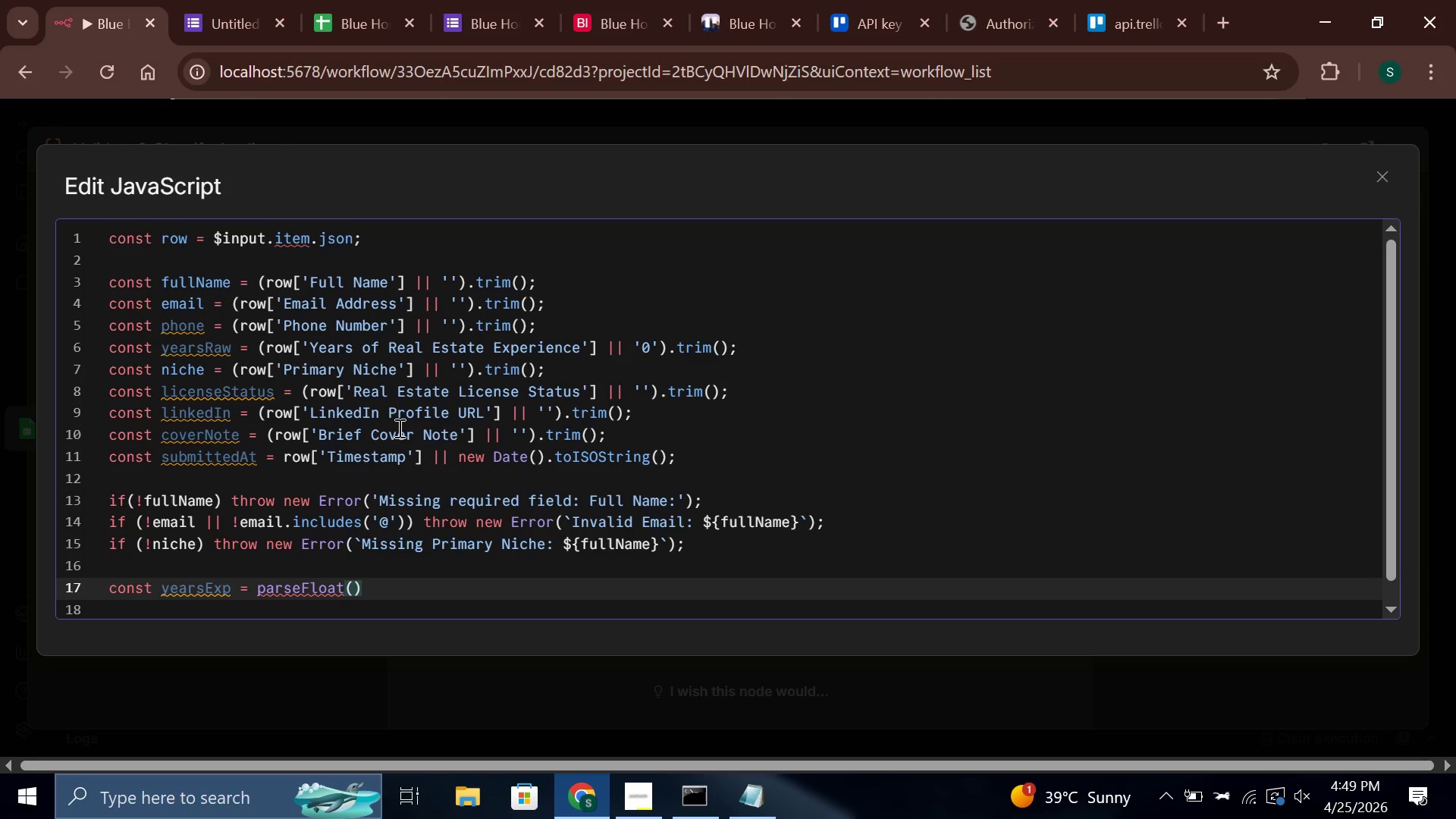 
type(year)
 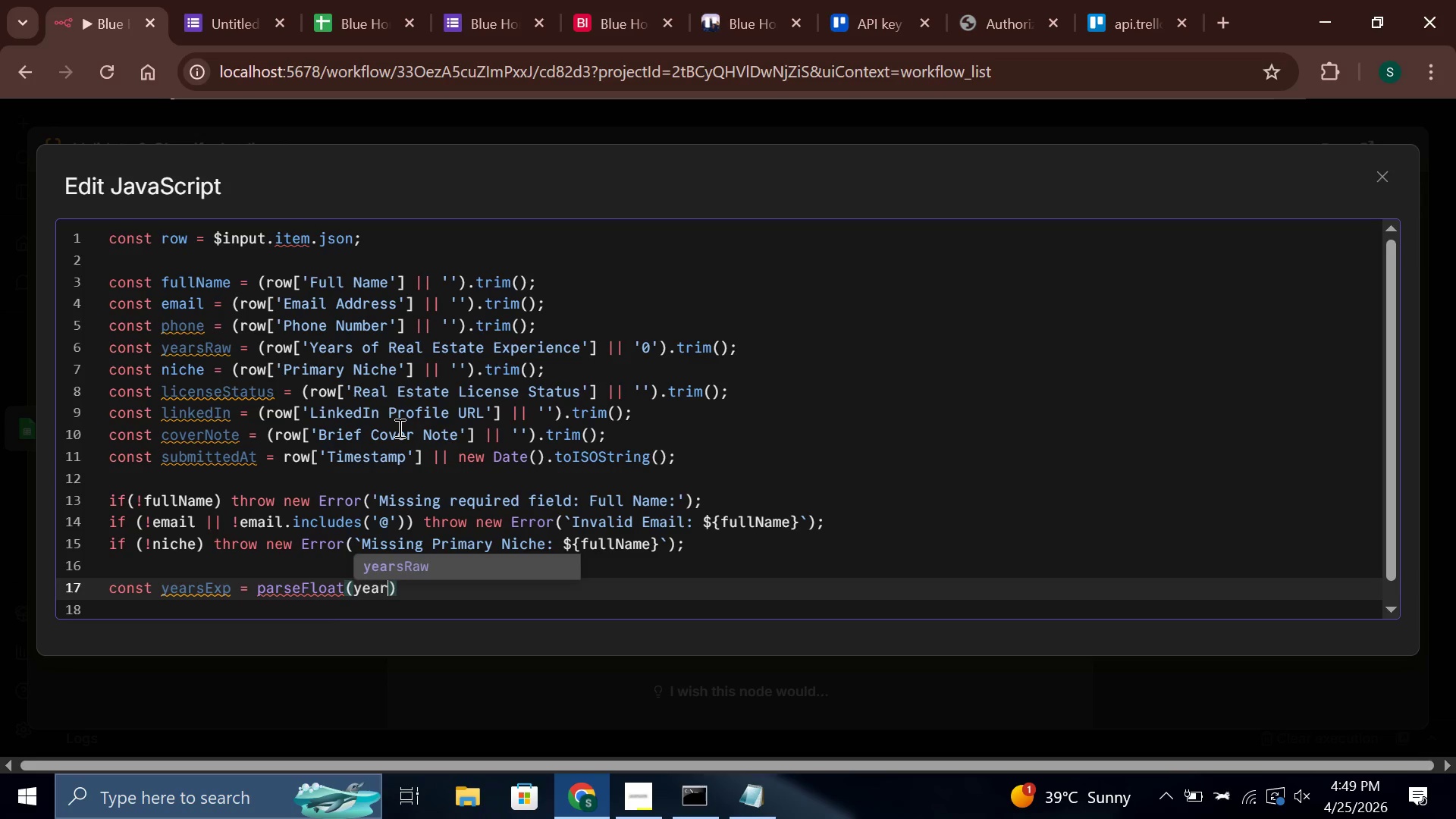 
key(Enter)
 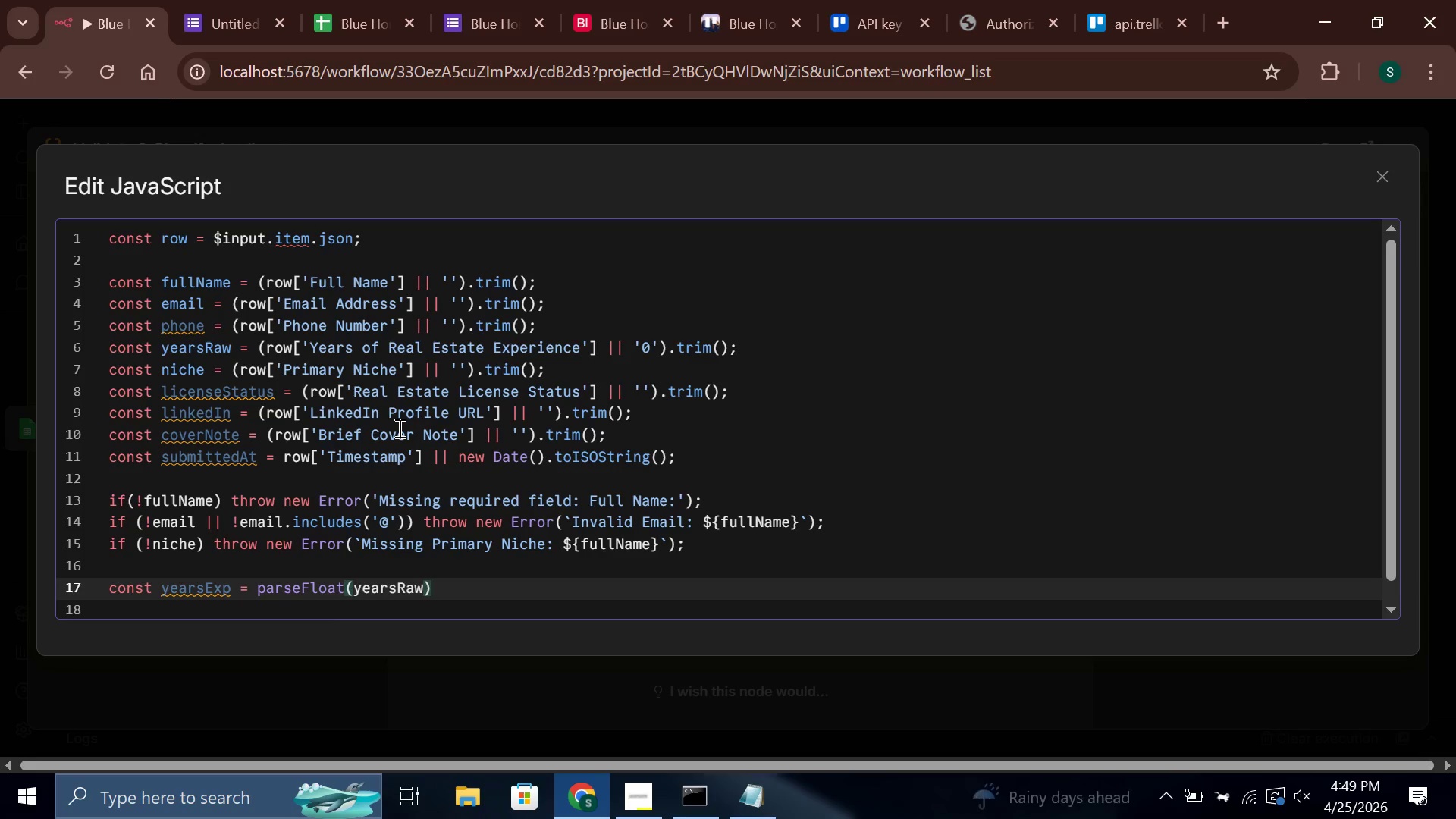 
key(ArrowRight)
 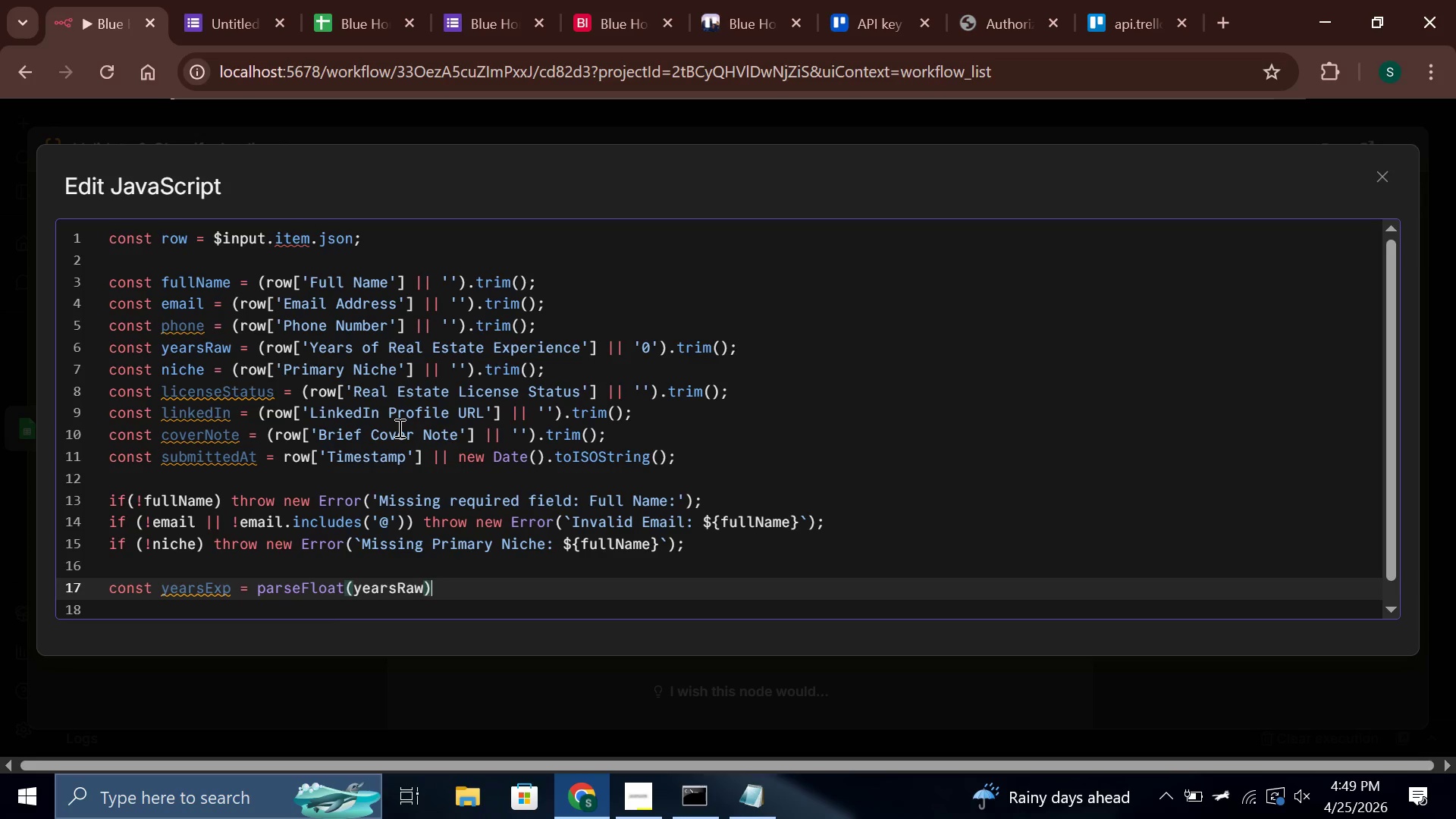 
key(Space)
 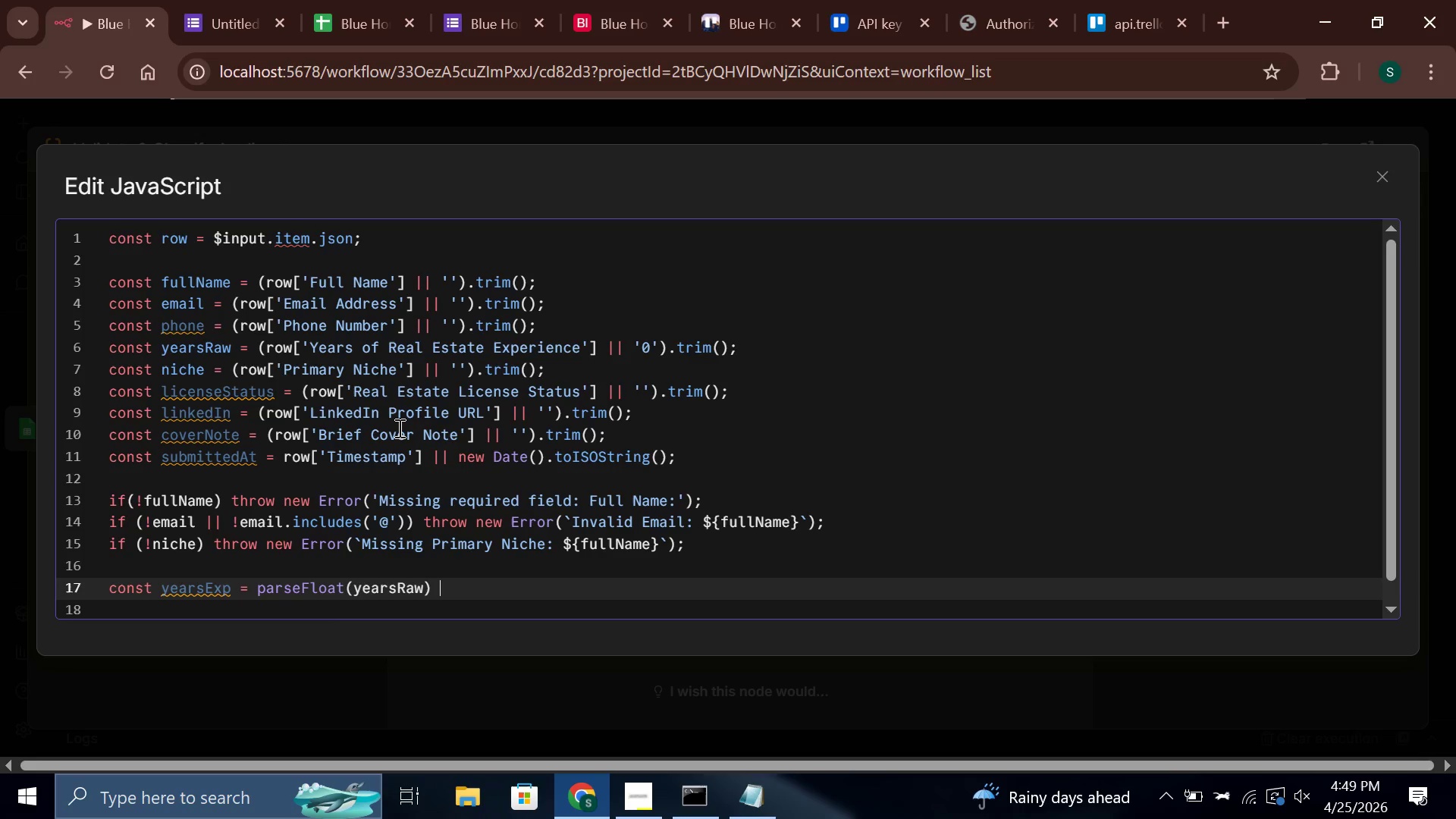 
key(Shift+Backslash)
 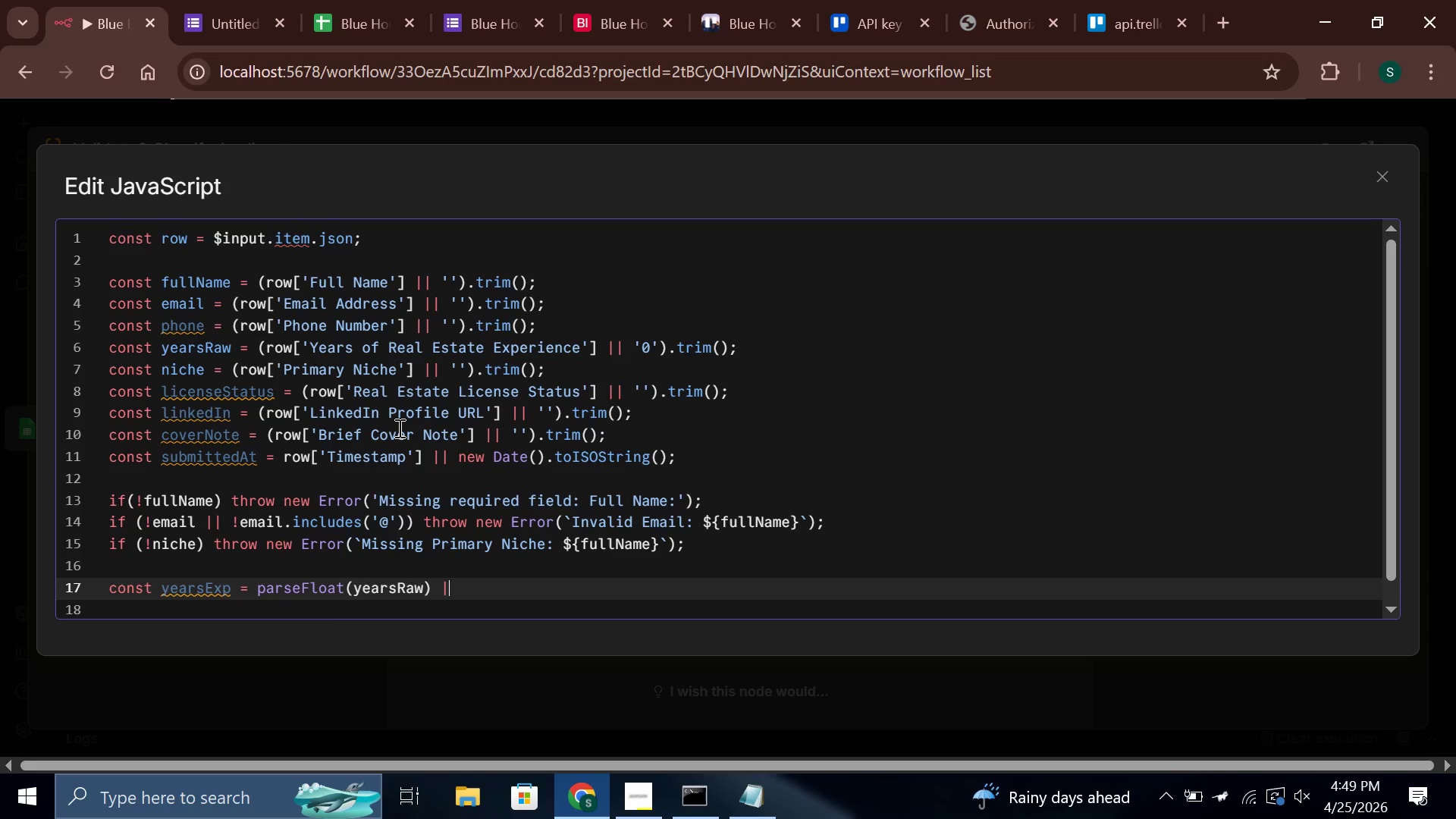 
key(Shift+Backslash)
 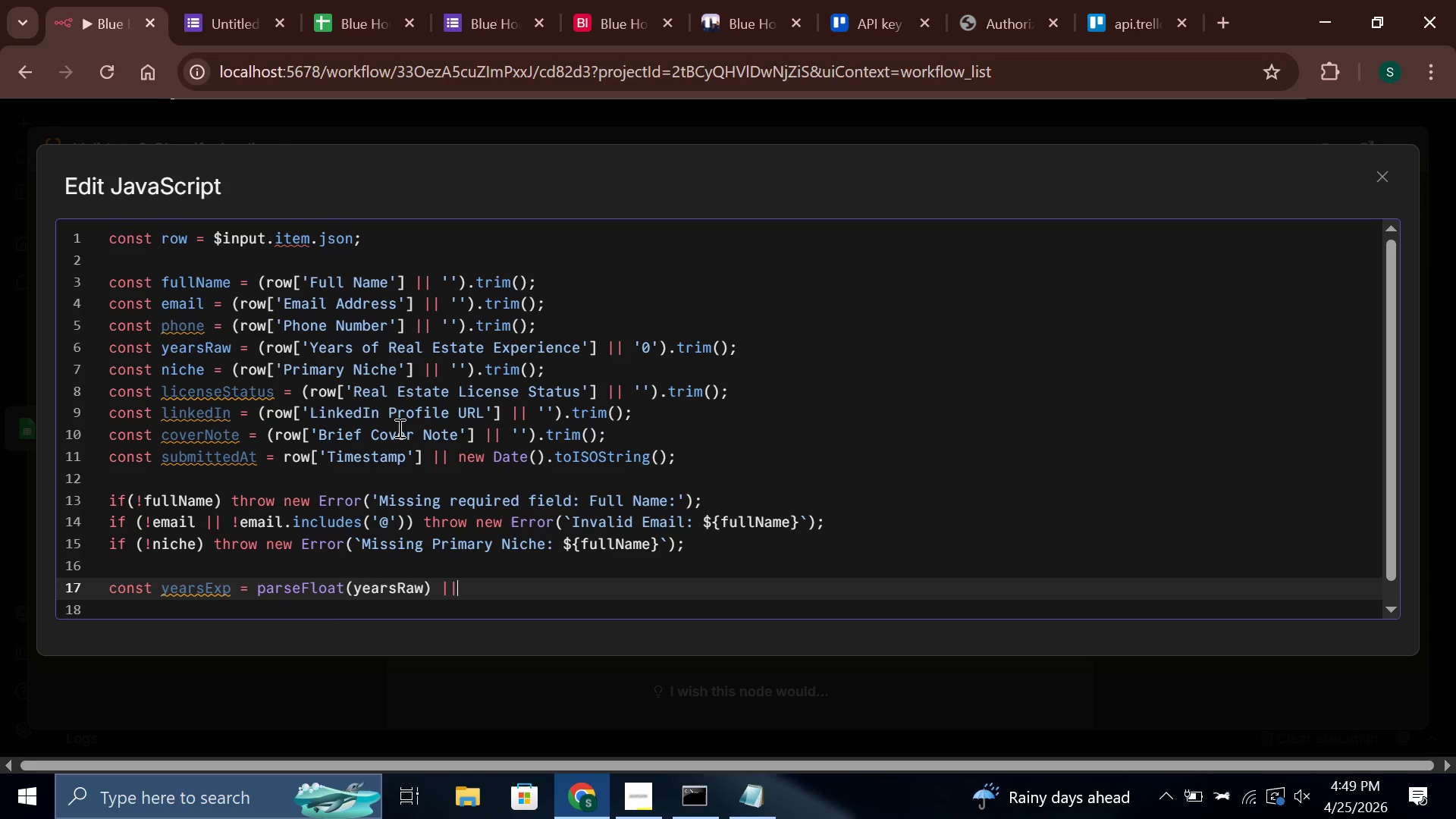 
key(Space)
 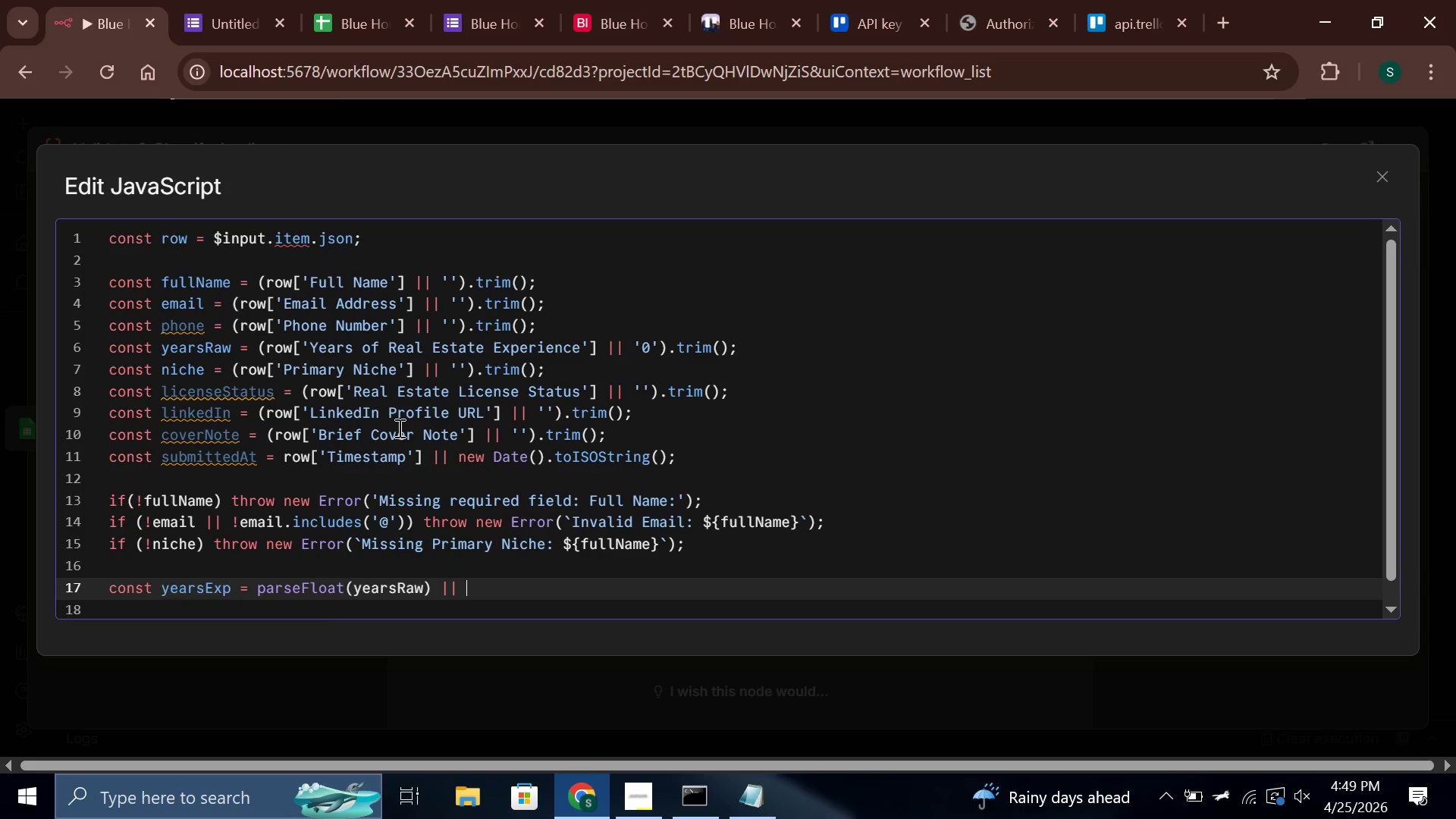 
key(0)
 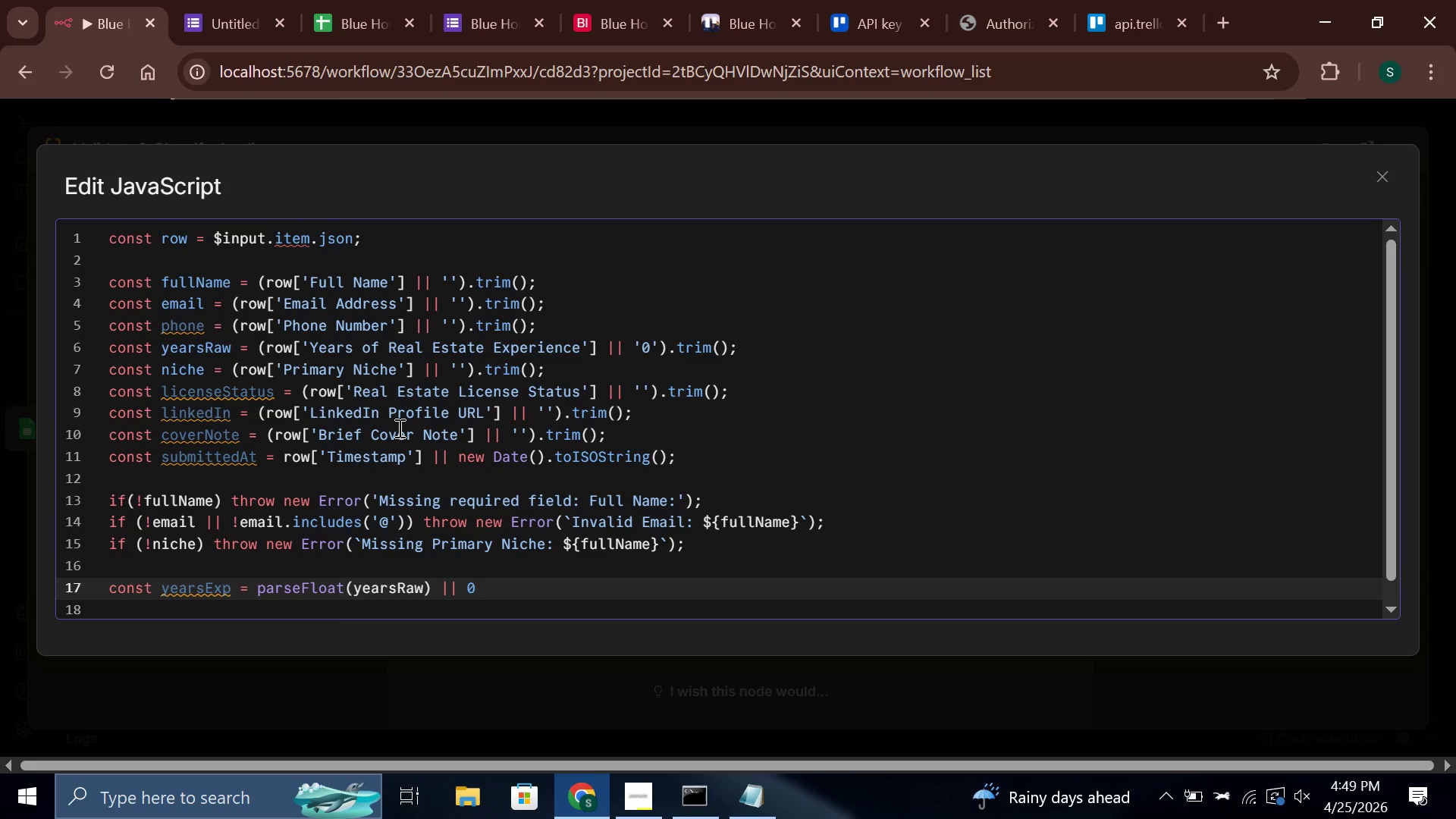 
key(Semicolon)
 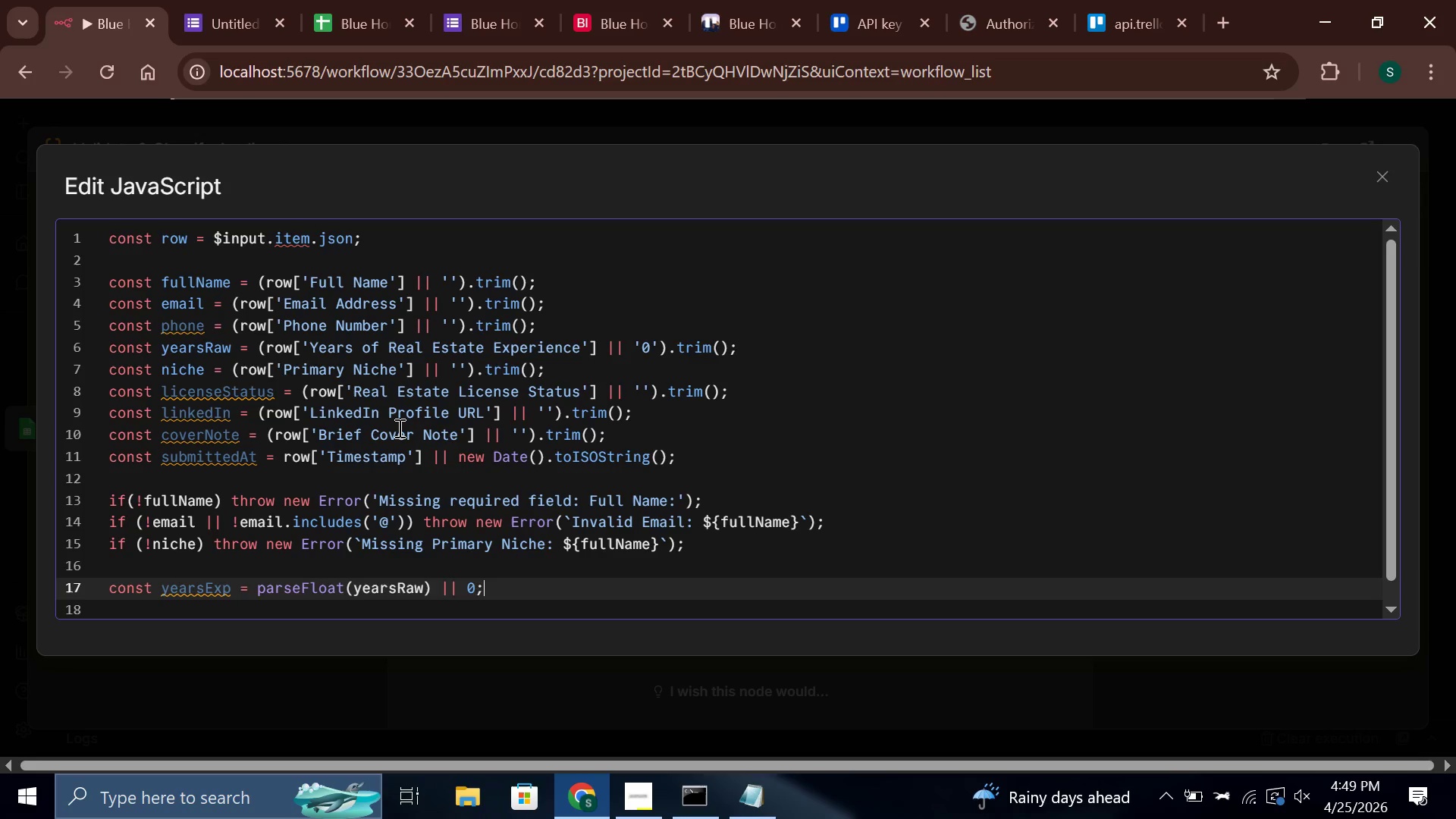 
key(Enter)
 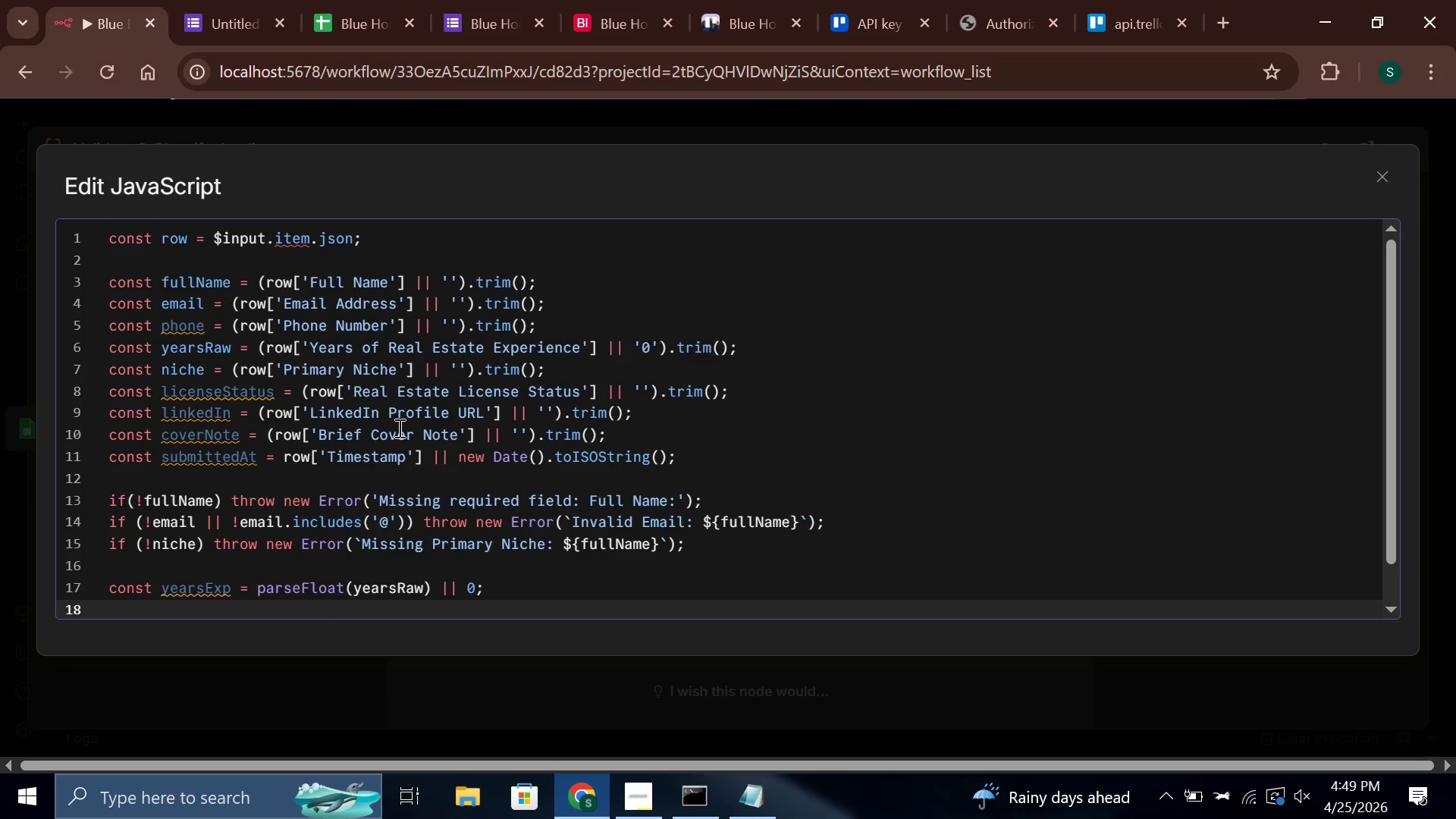 
key(Enter)
 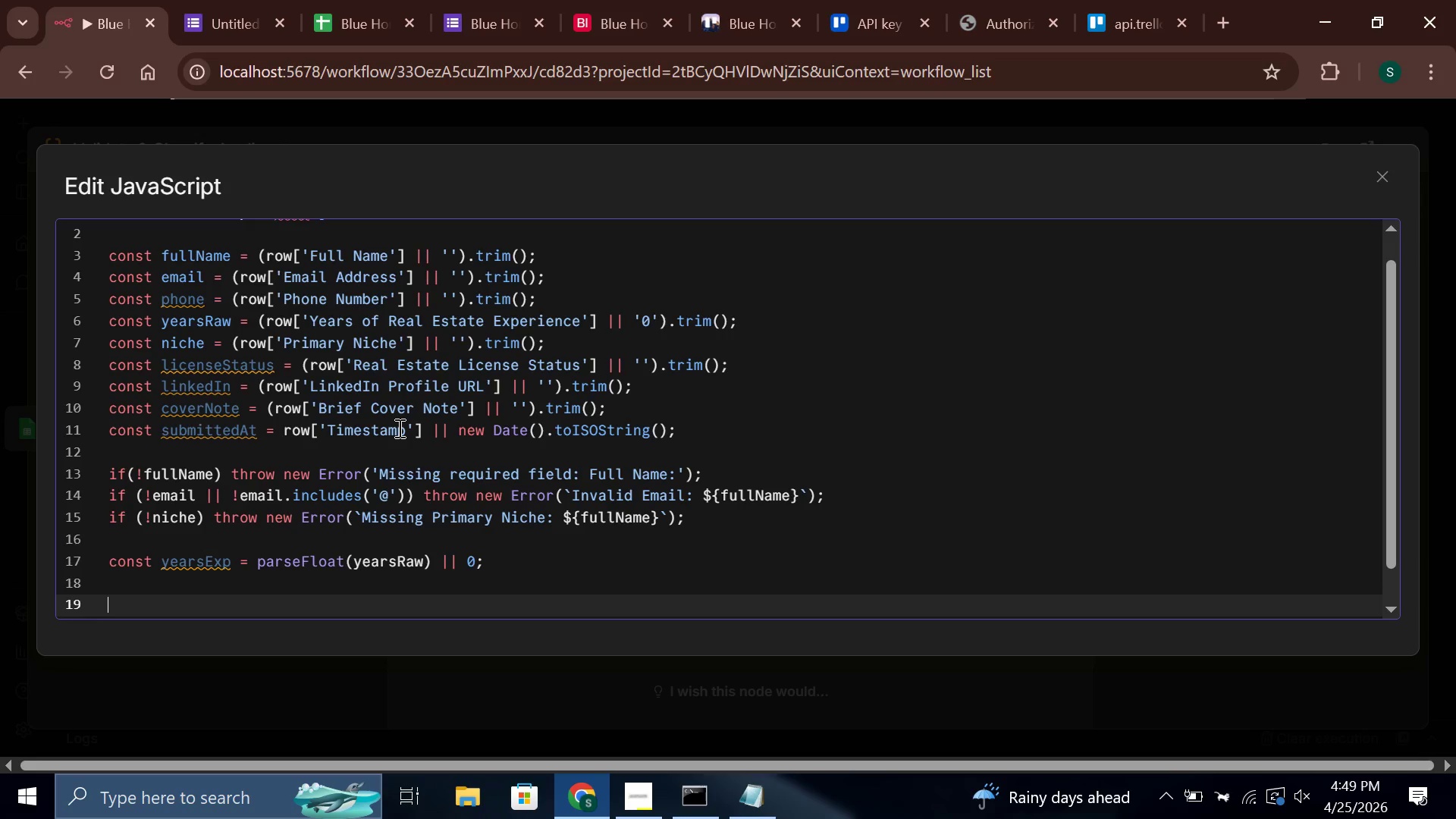 
type(const isLuxury = niche === 'Luxury)
 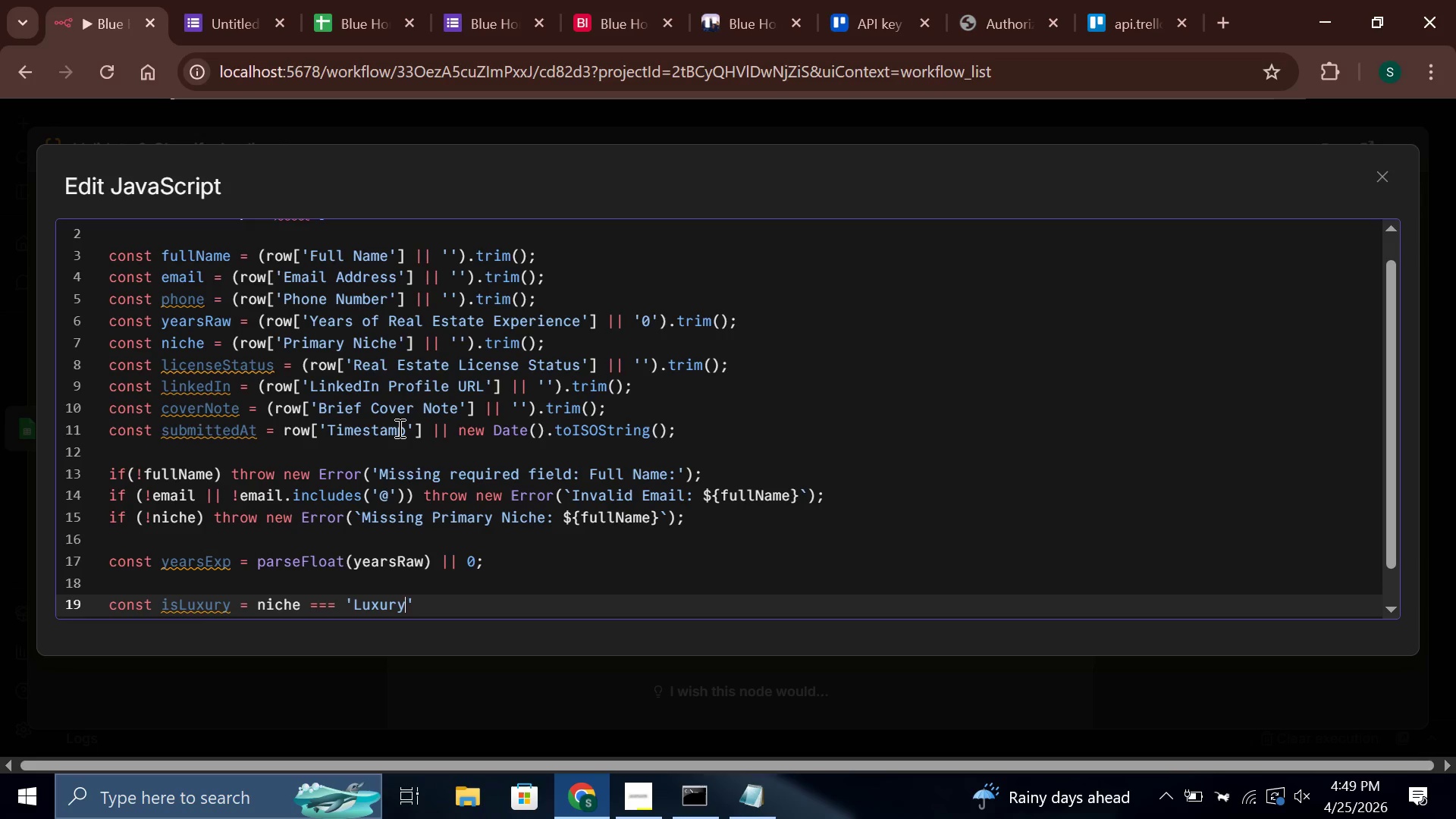 
key(ArrowRight)
 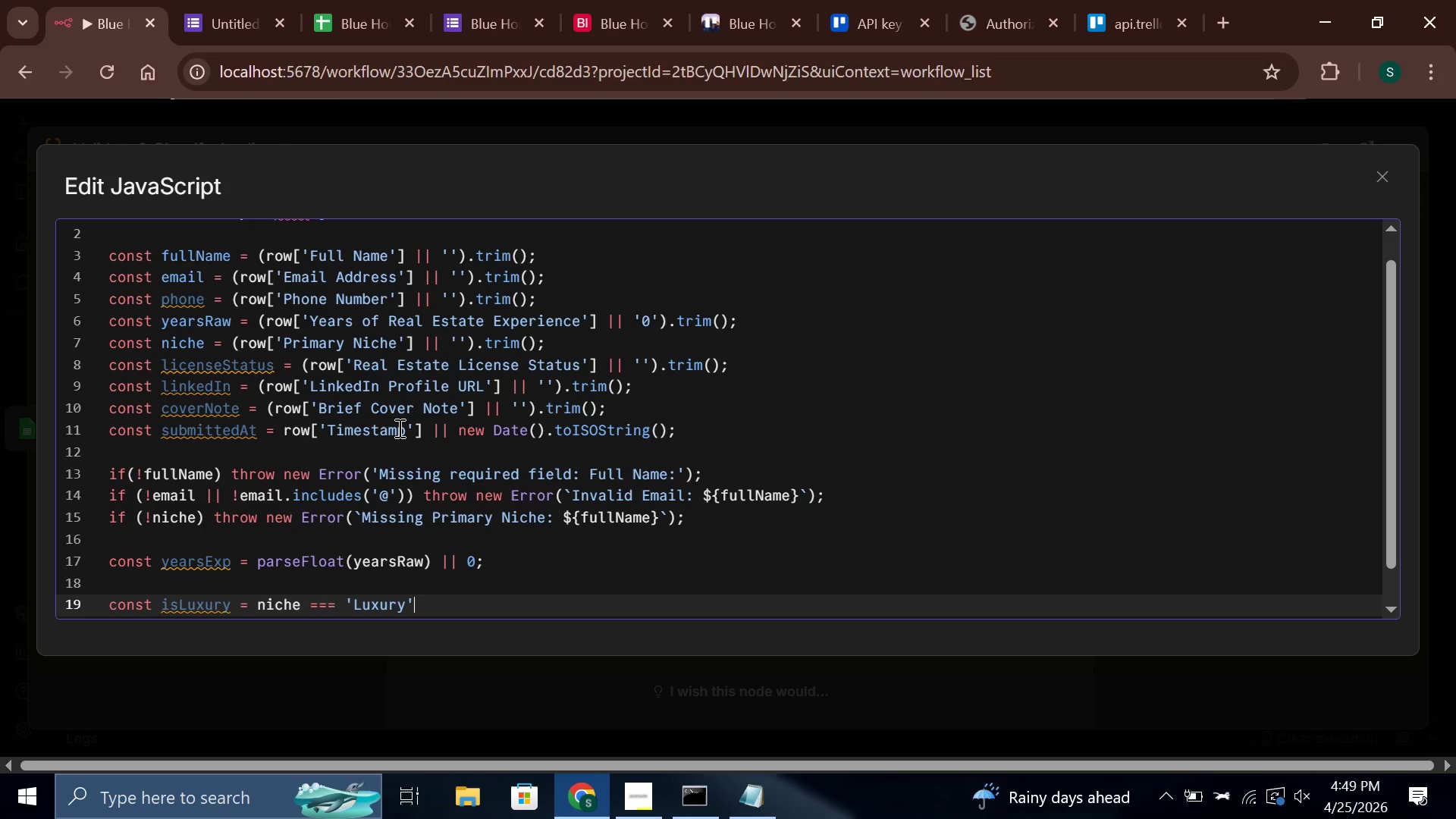 
key(Semicolon)
 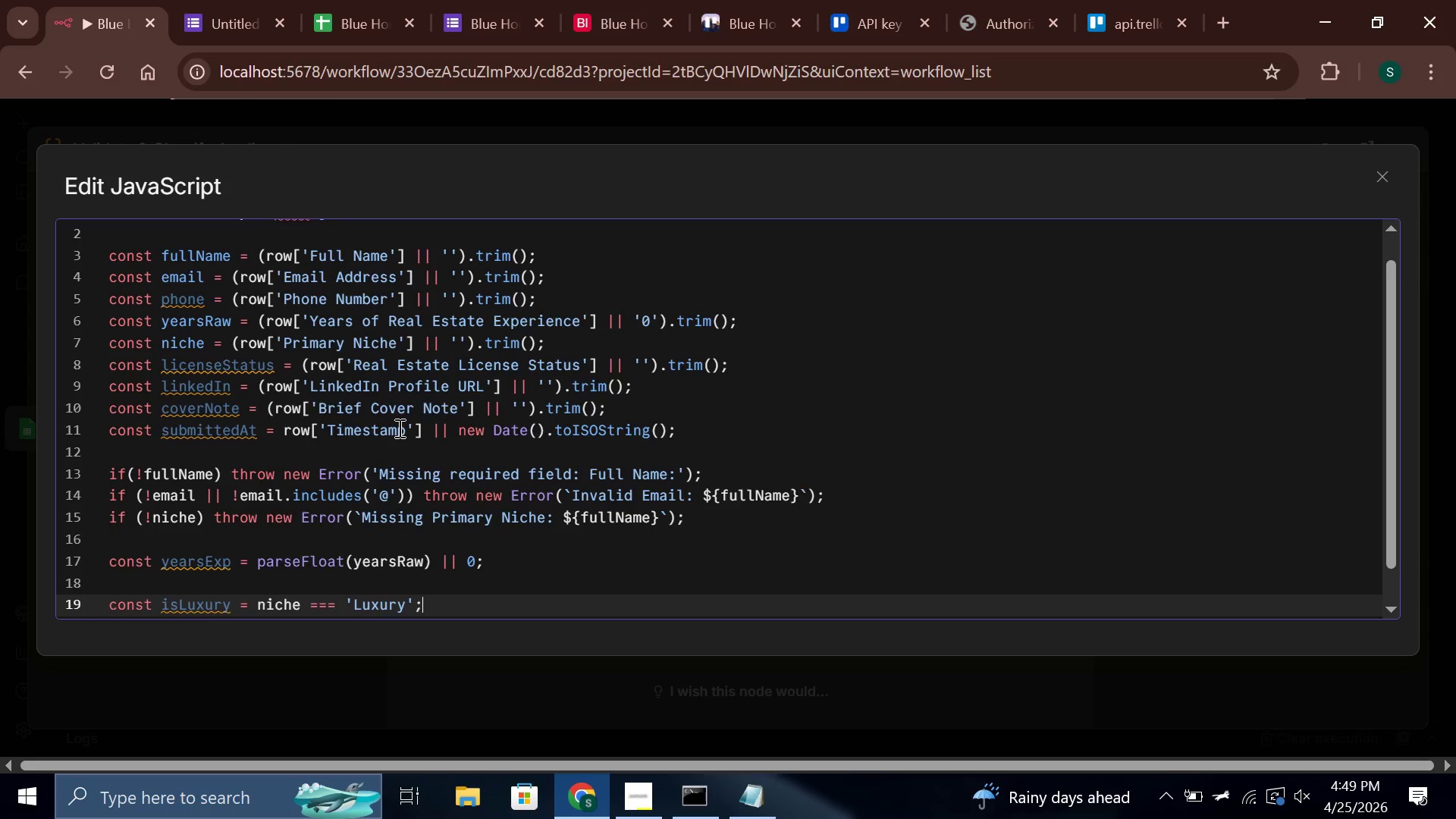 
key(Enter)
 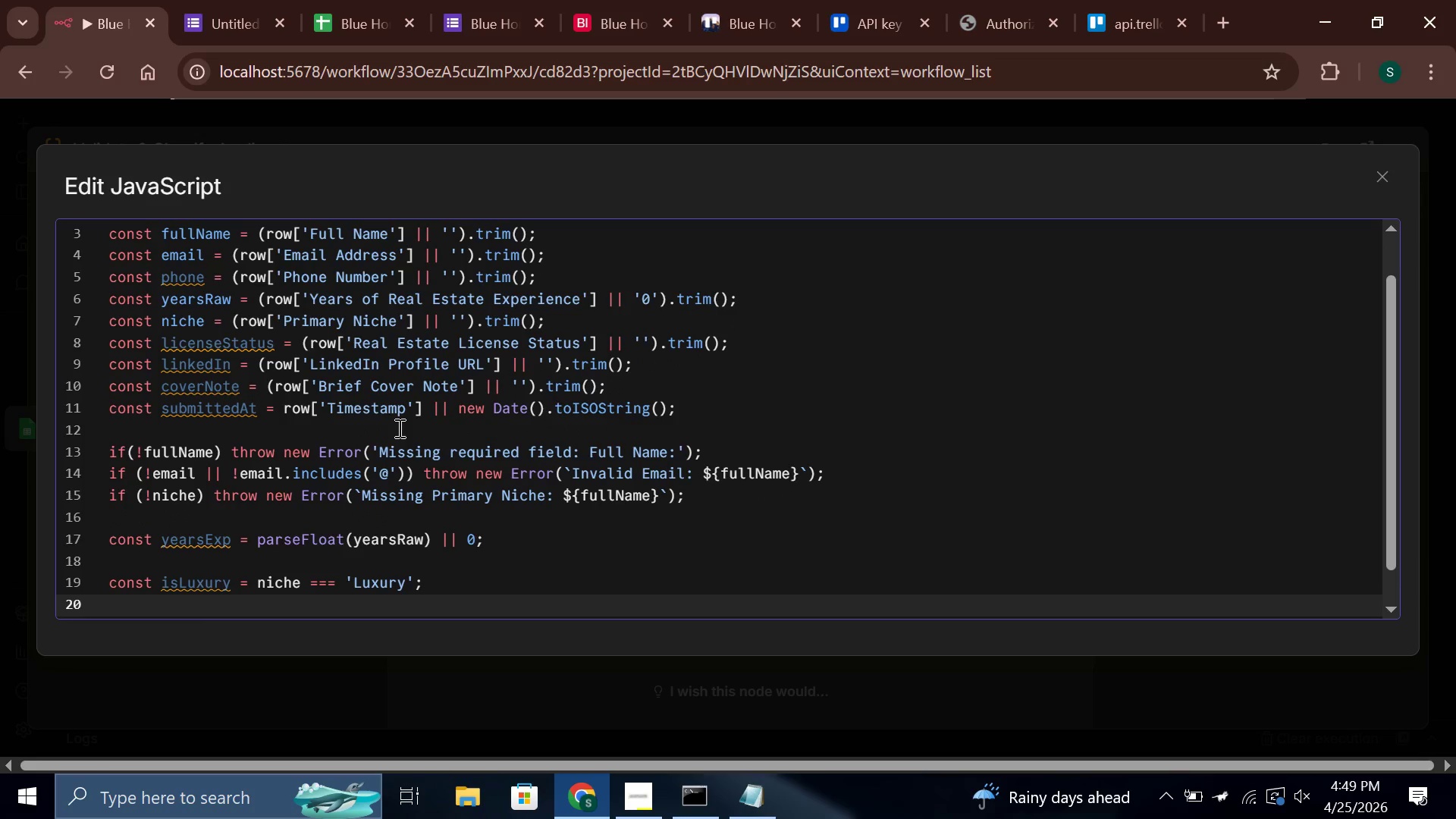 
type(const isFirstTime = niche === 'First)
 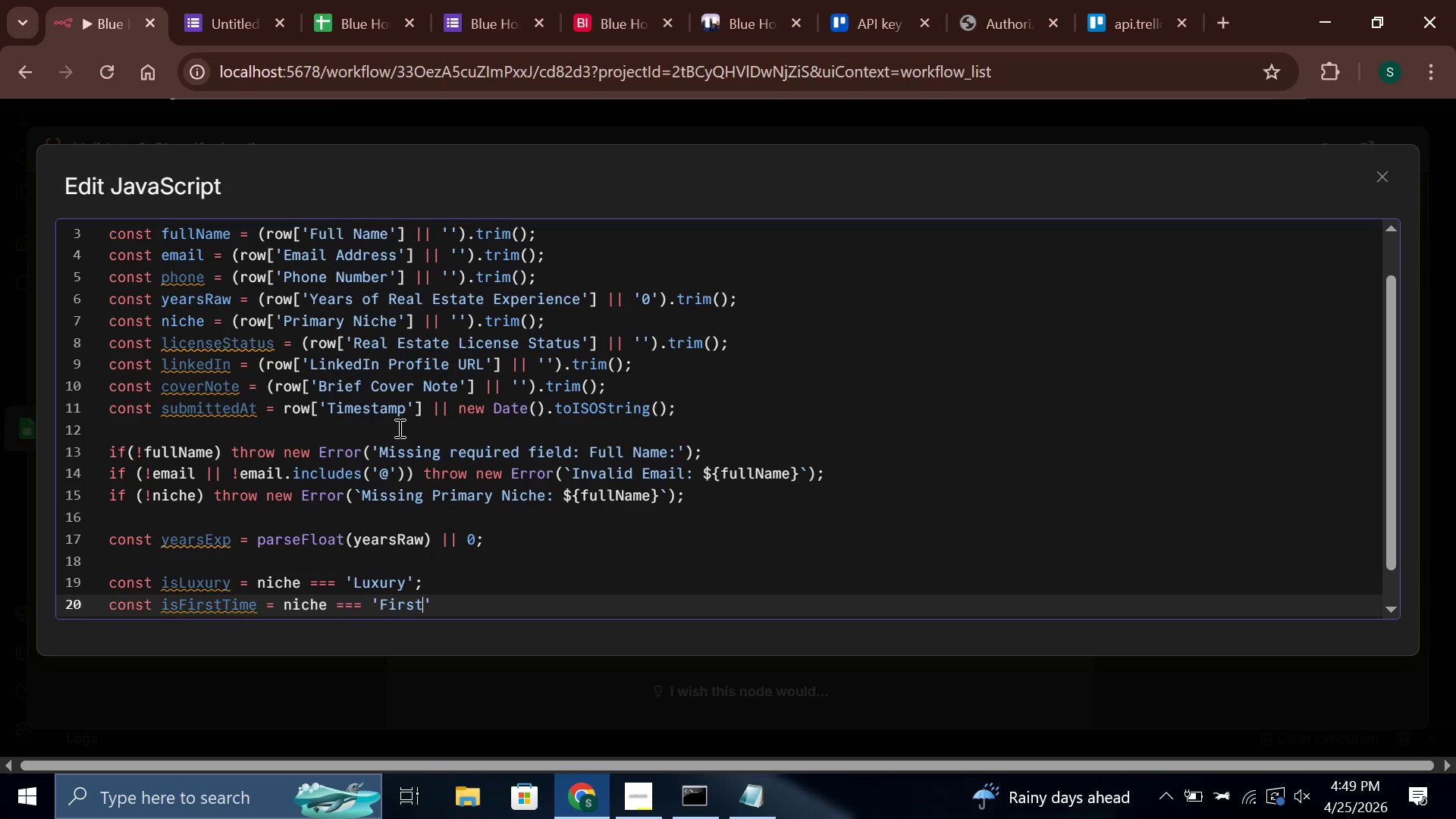 
type(-time Homebuyer Specialist)
 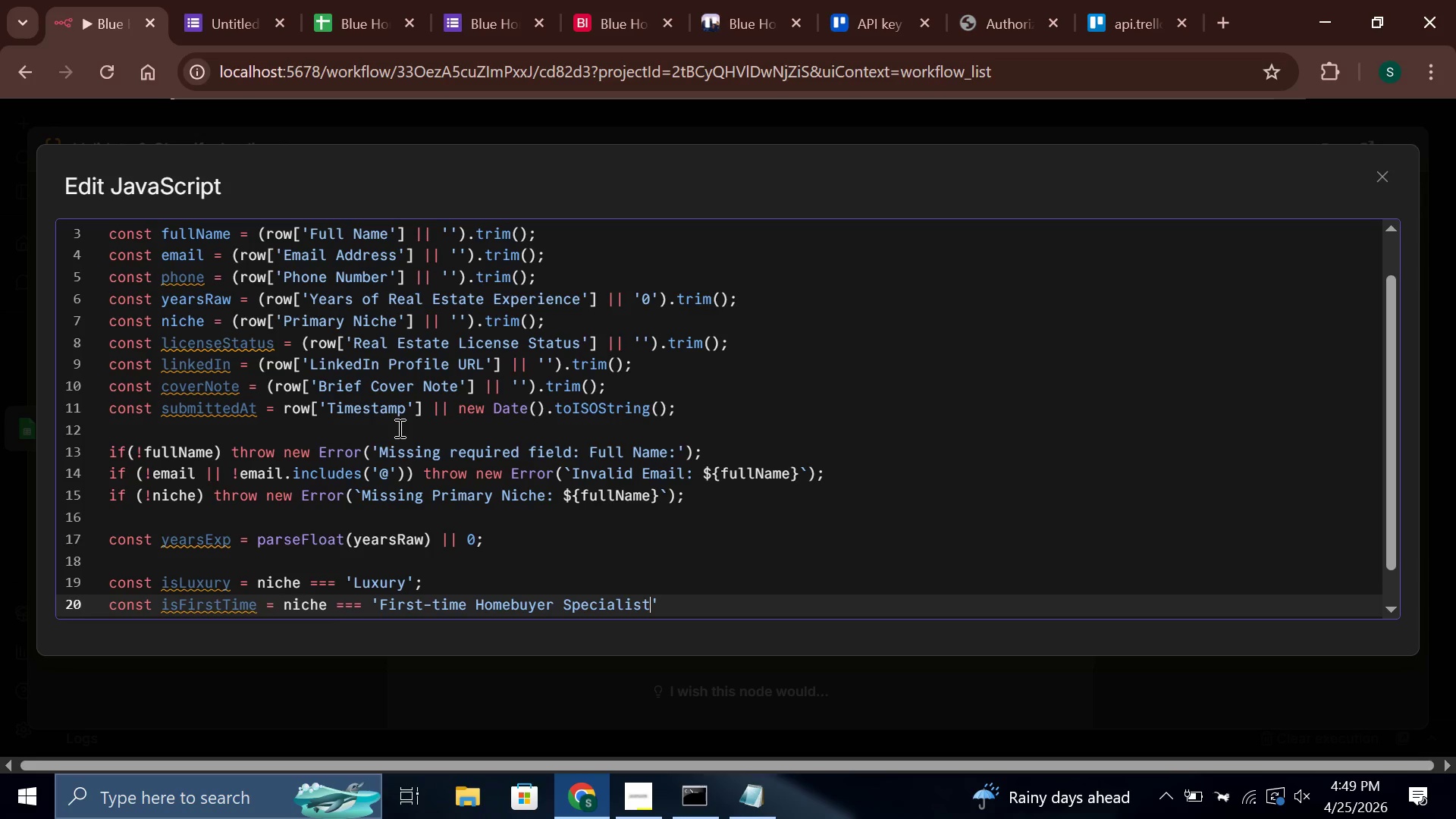 
key(ArrowRight)
 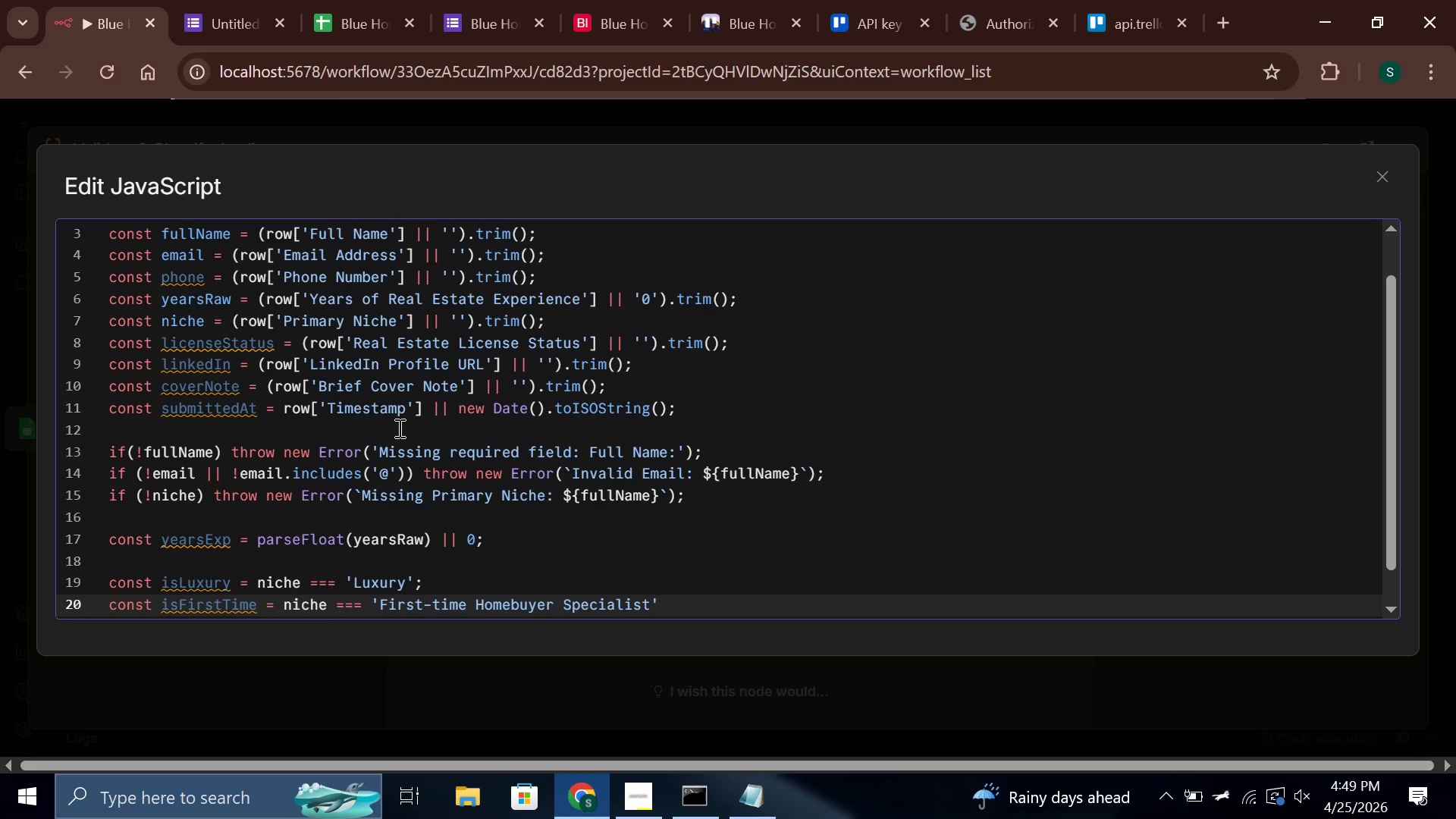 
key(Semicolon)
 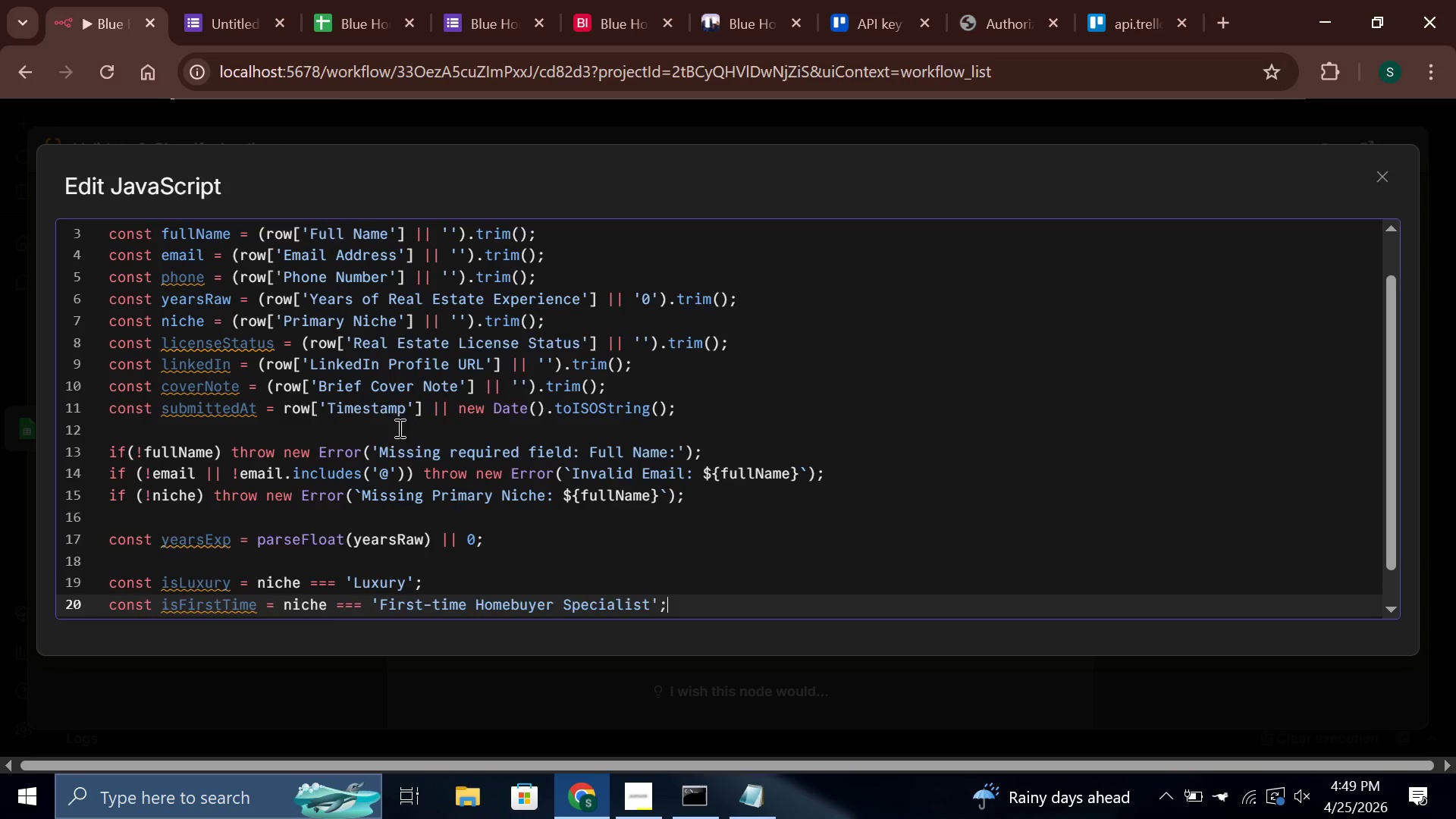 
key(Enter)
 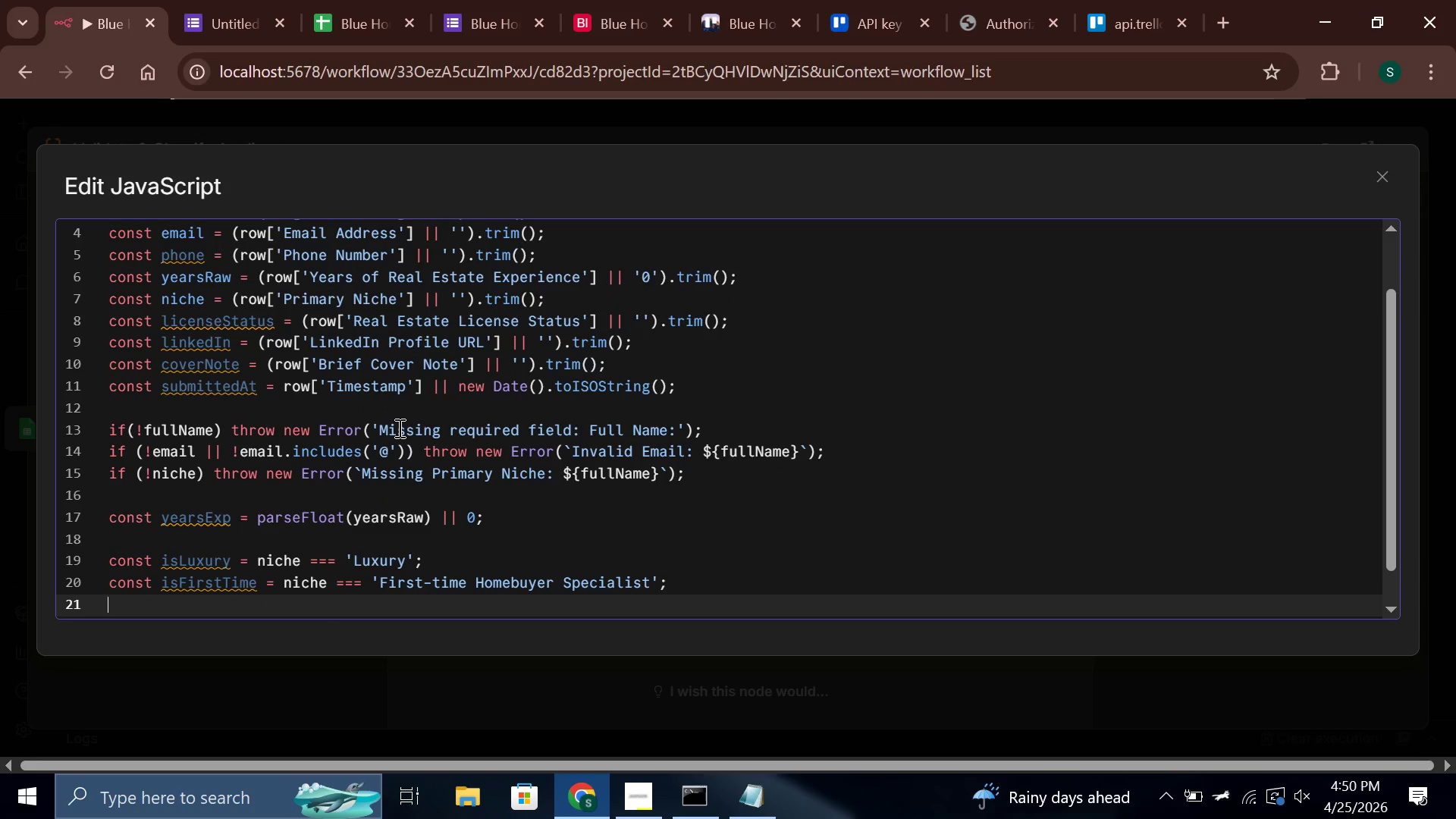 
type(const isSeniorProspect = years)
 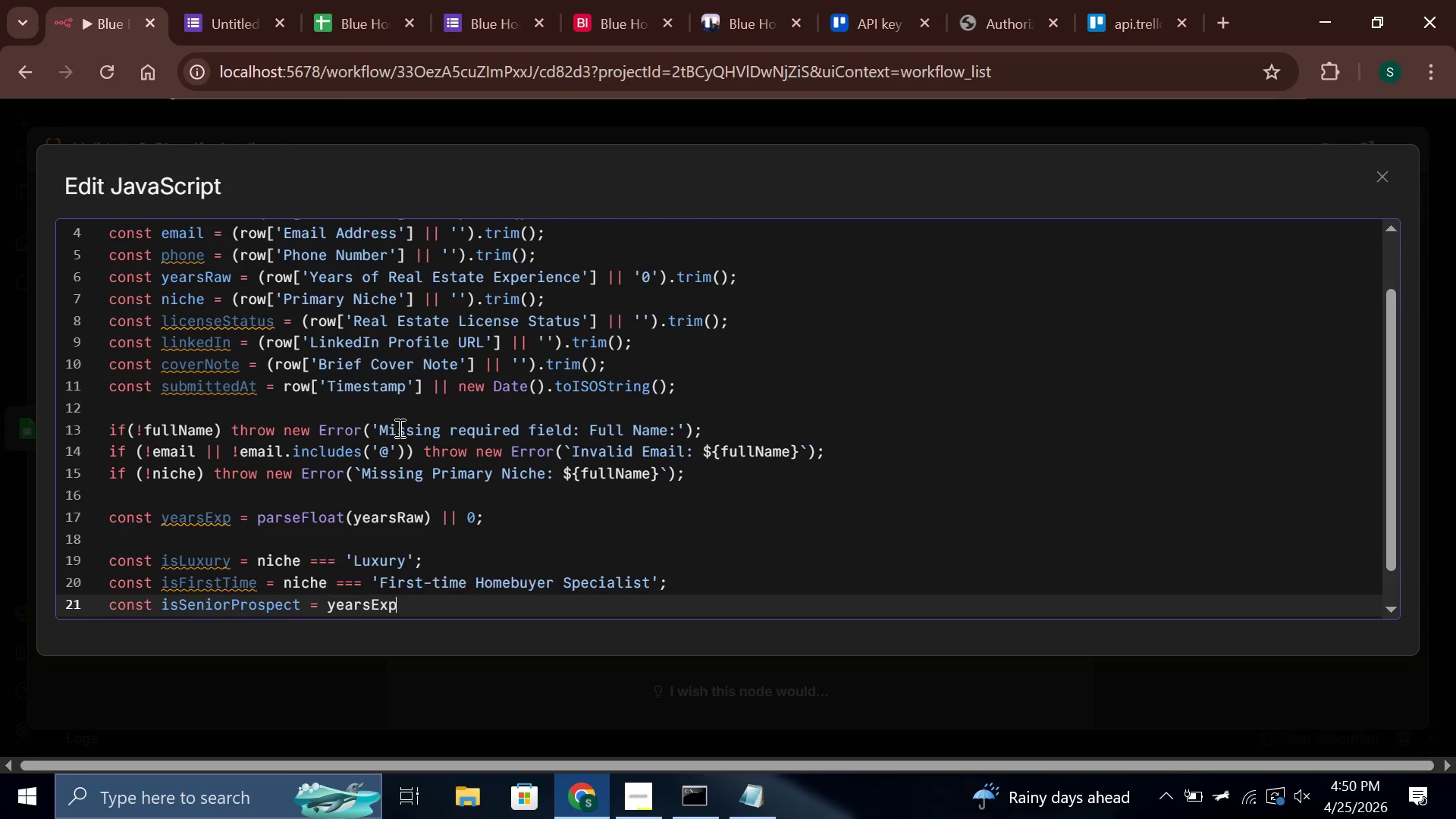 
 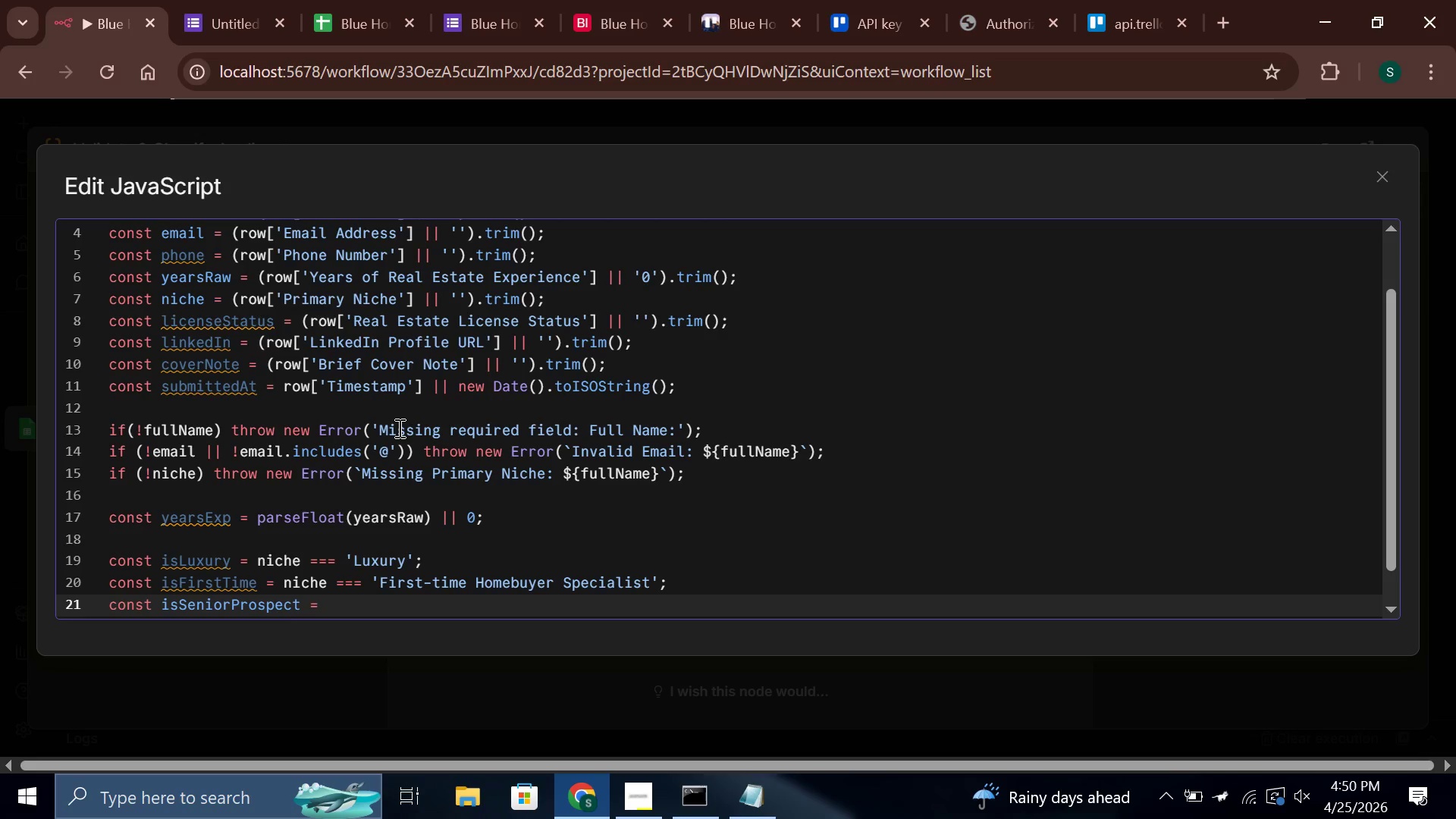 
key(Enter)
 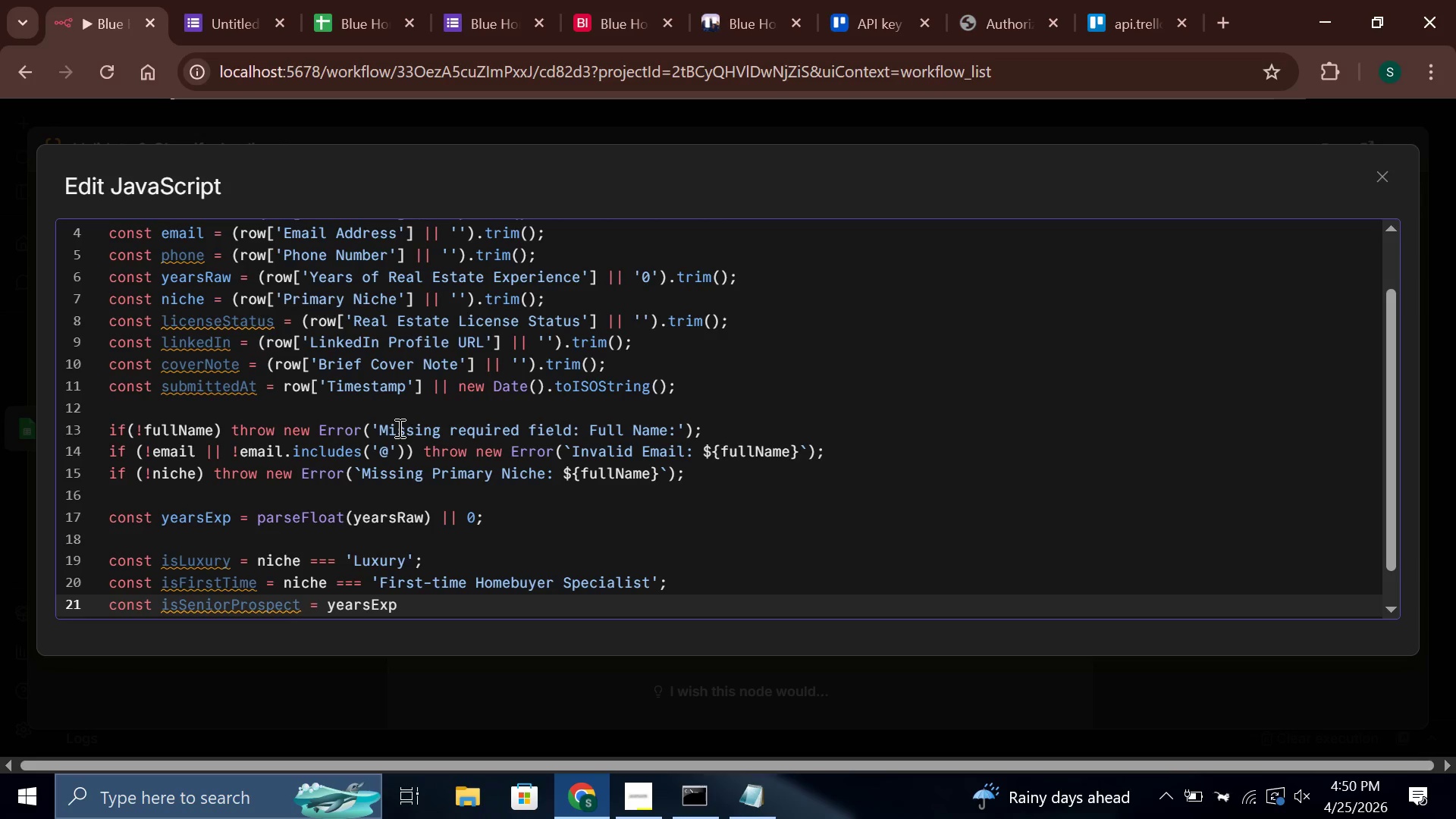 
key(Space)
 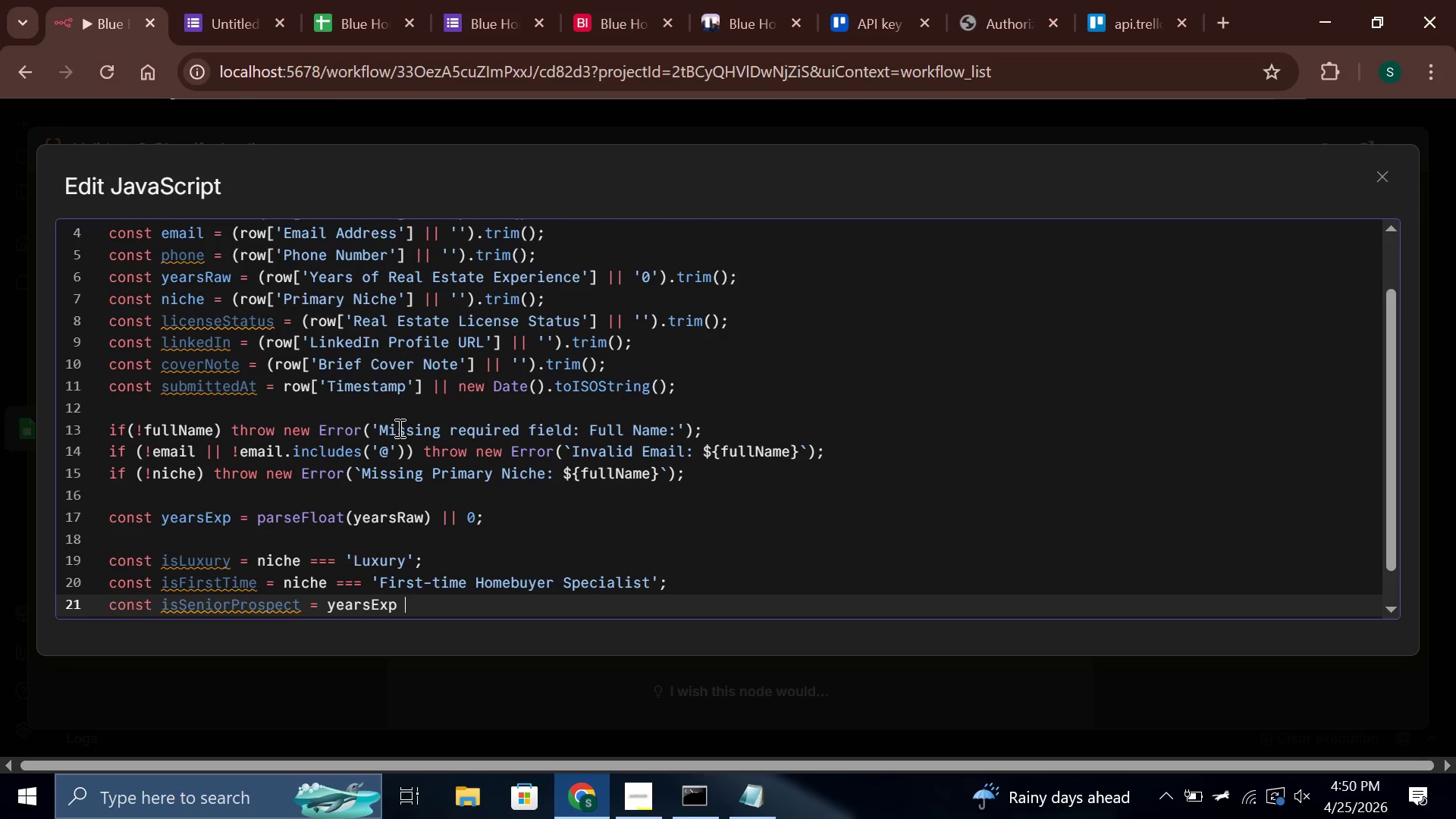 
key(Shift+Period)
 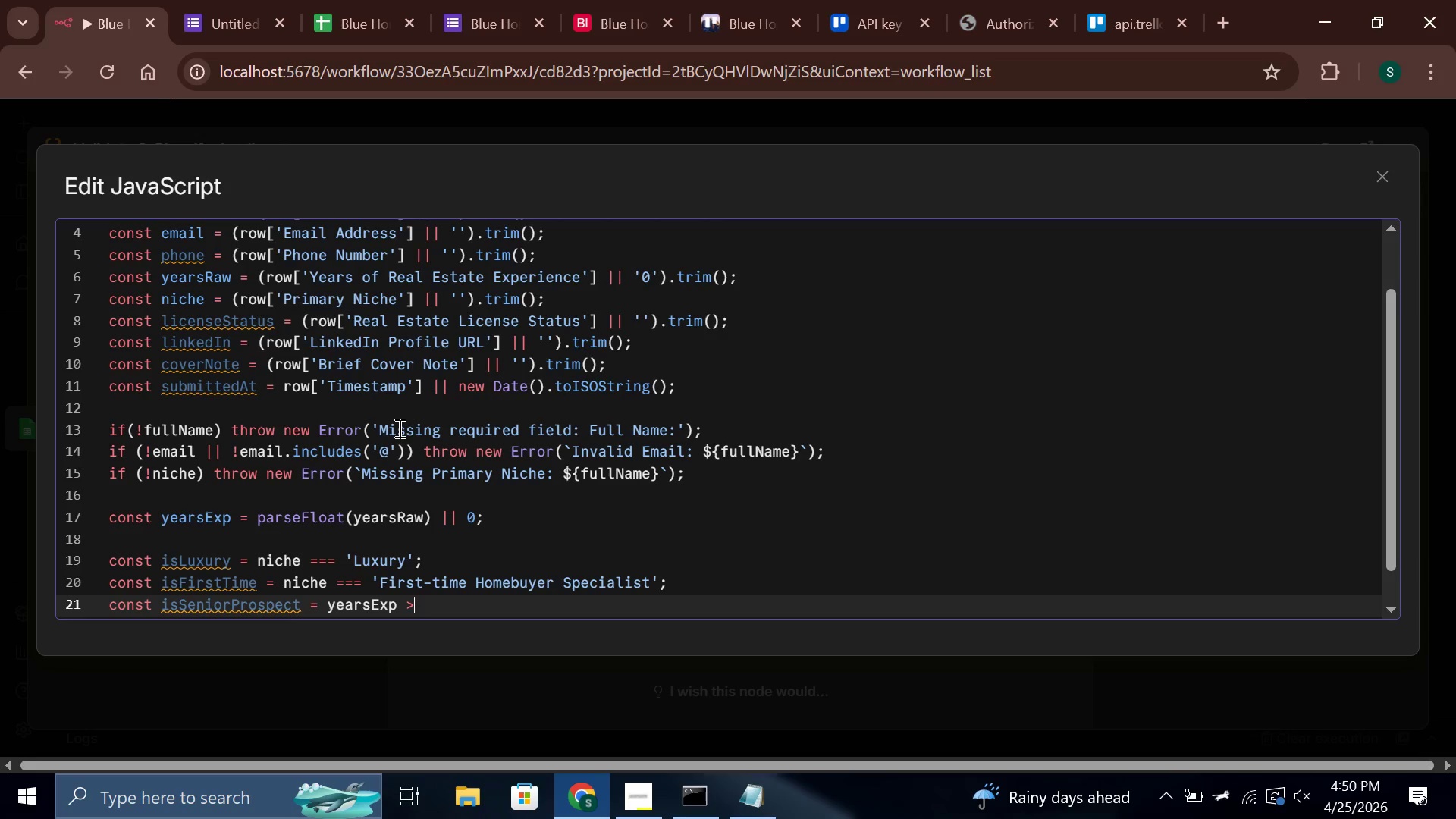 
key(Space)
 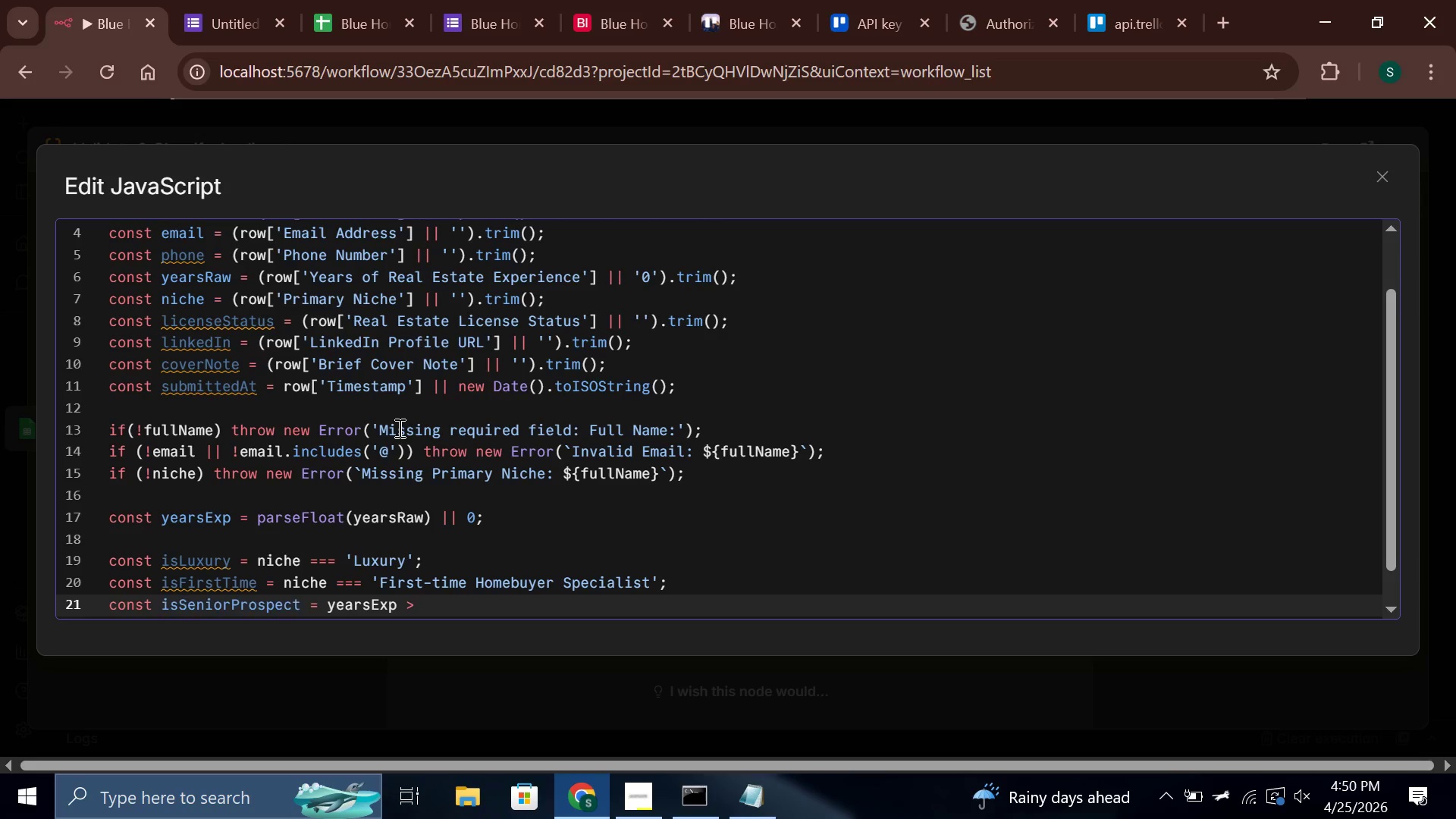 
key(5)
 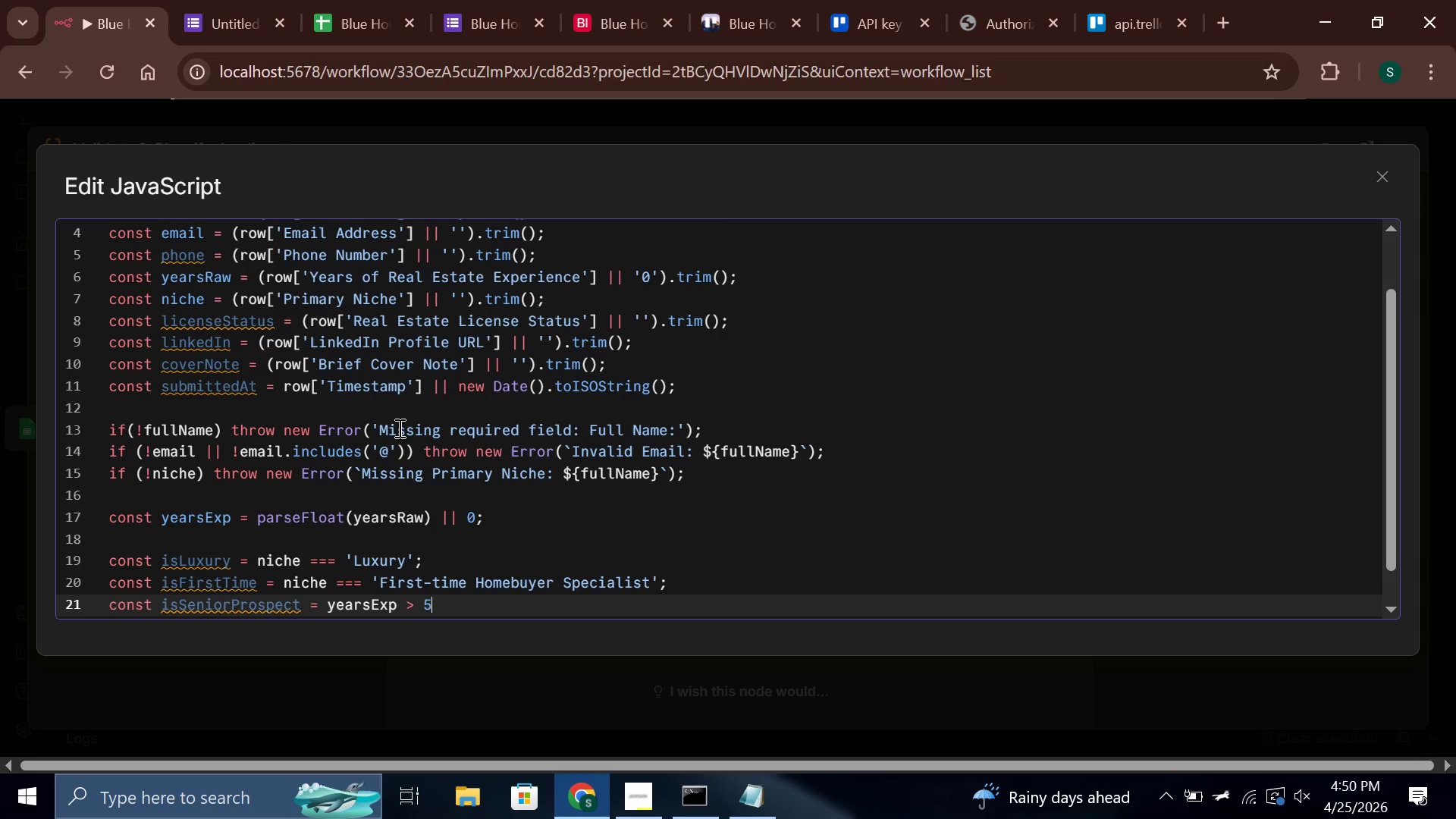 
hold_key(key=ShiftLeft, duration=1.5)
 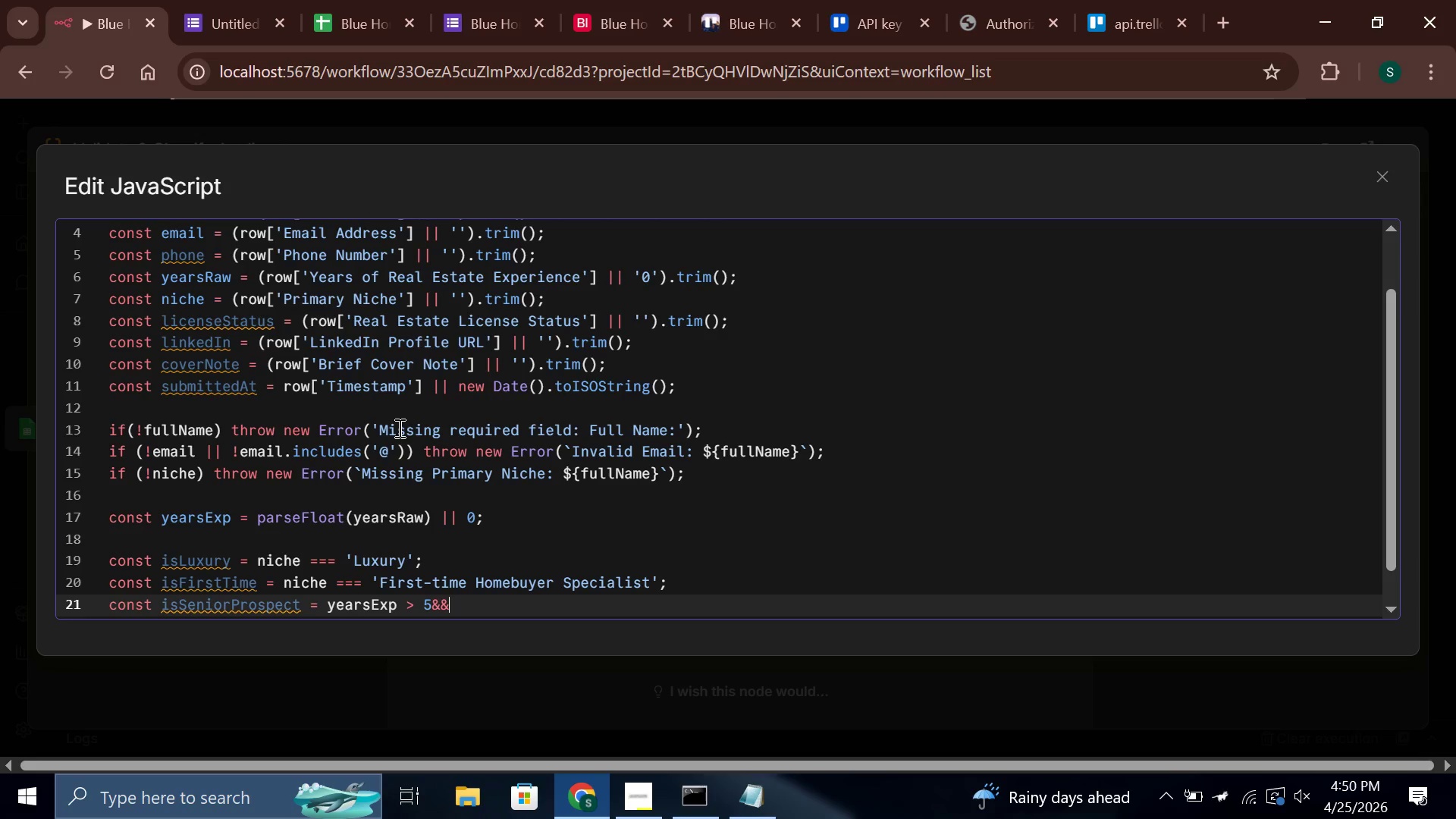 
type(&&)
 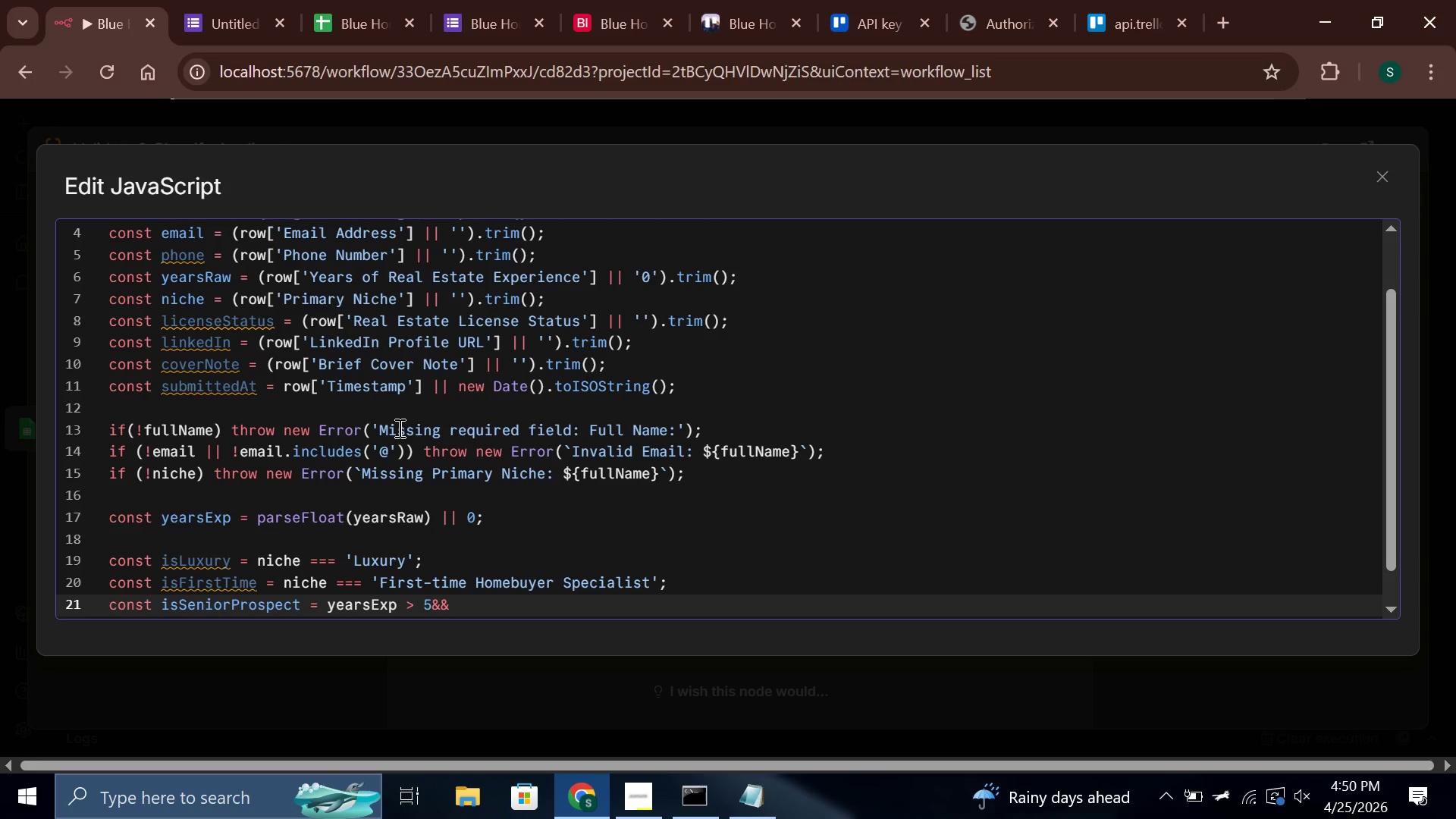 
key(ArrowLeft)
 